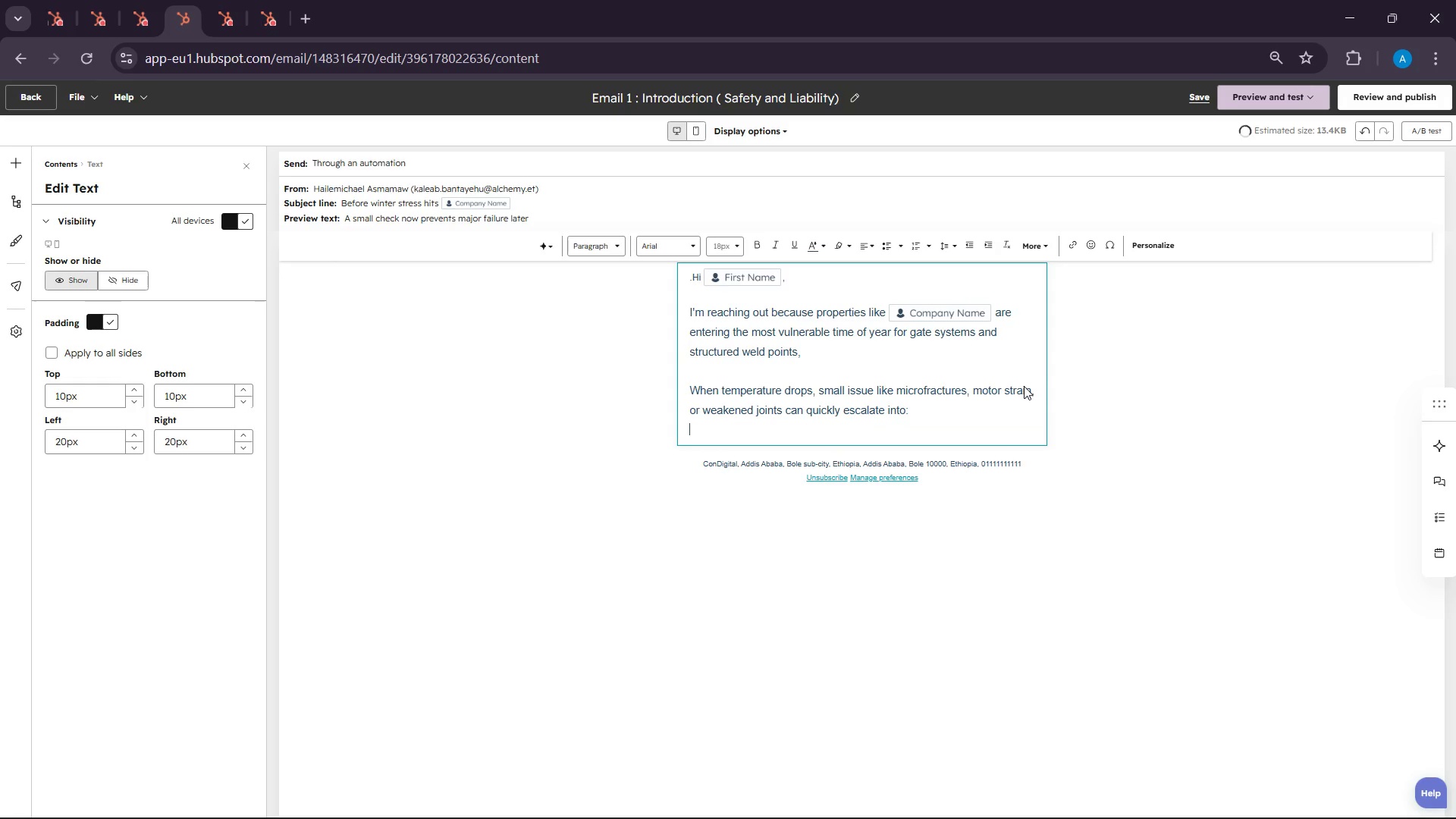 
 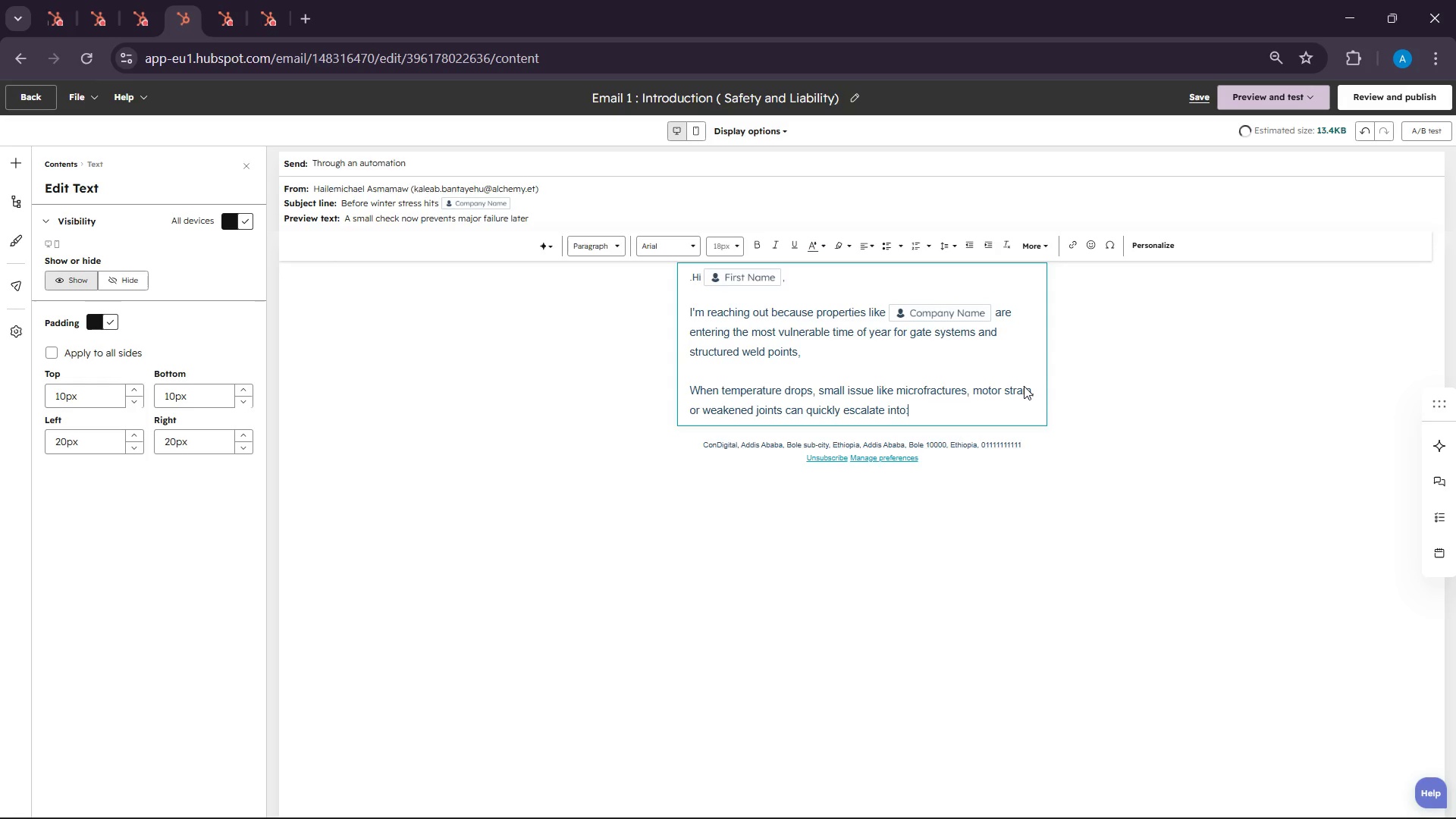 
key(Enter)
 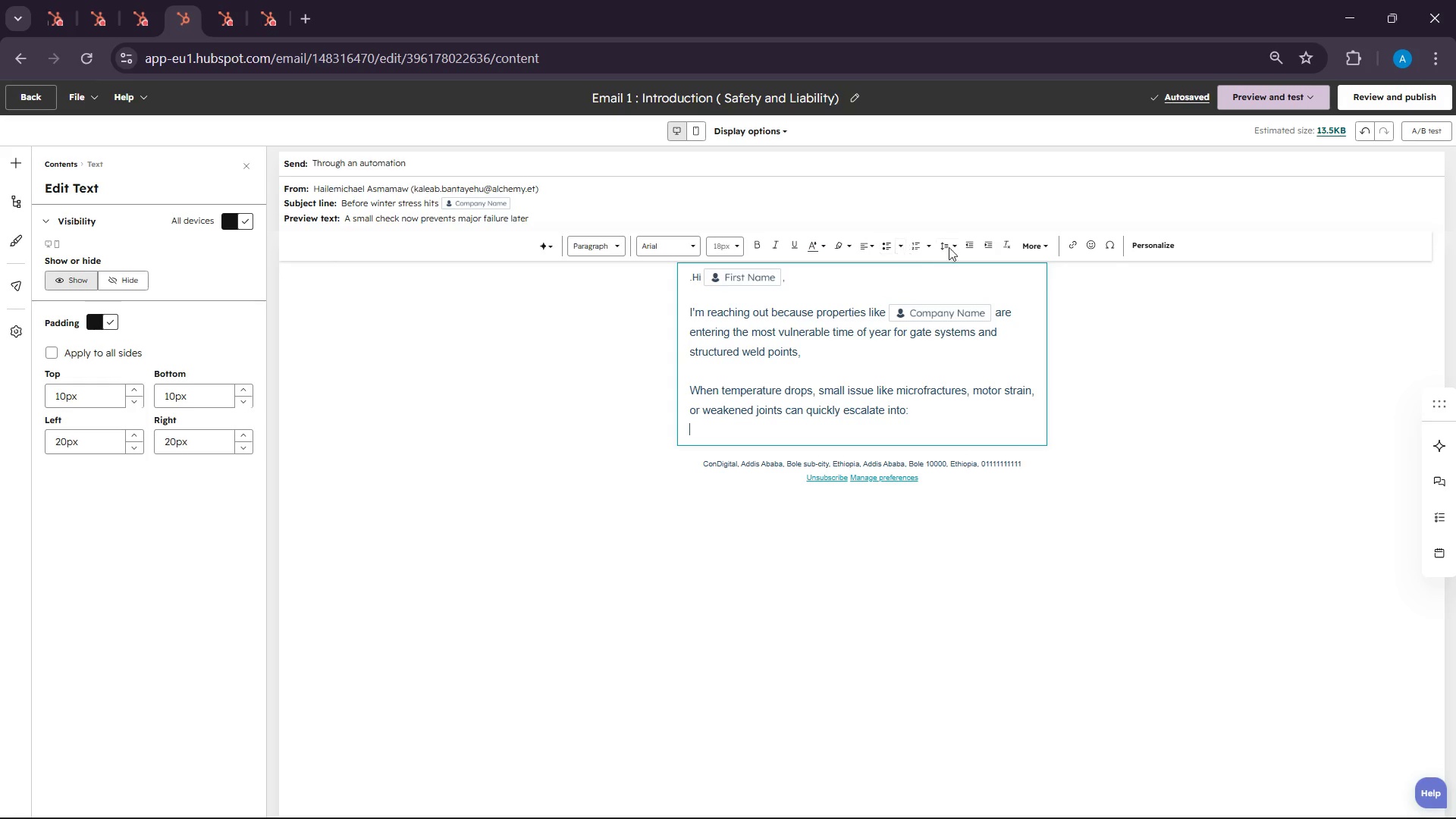 
wait(7.7)
 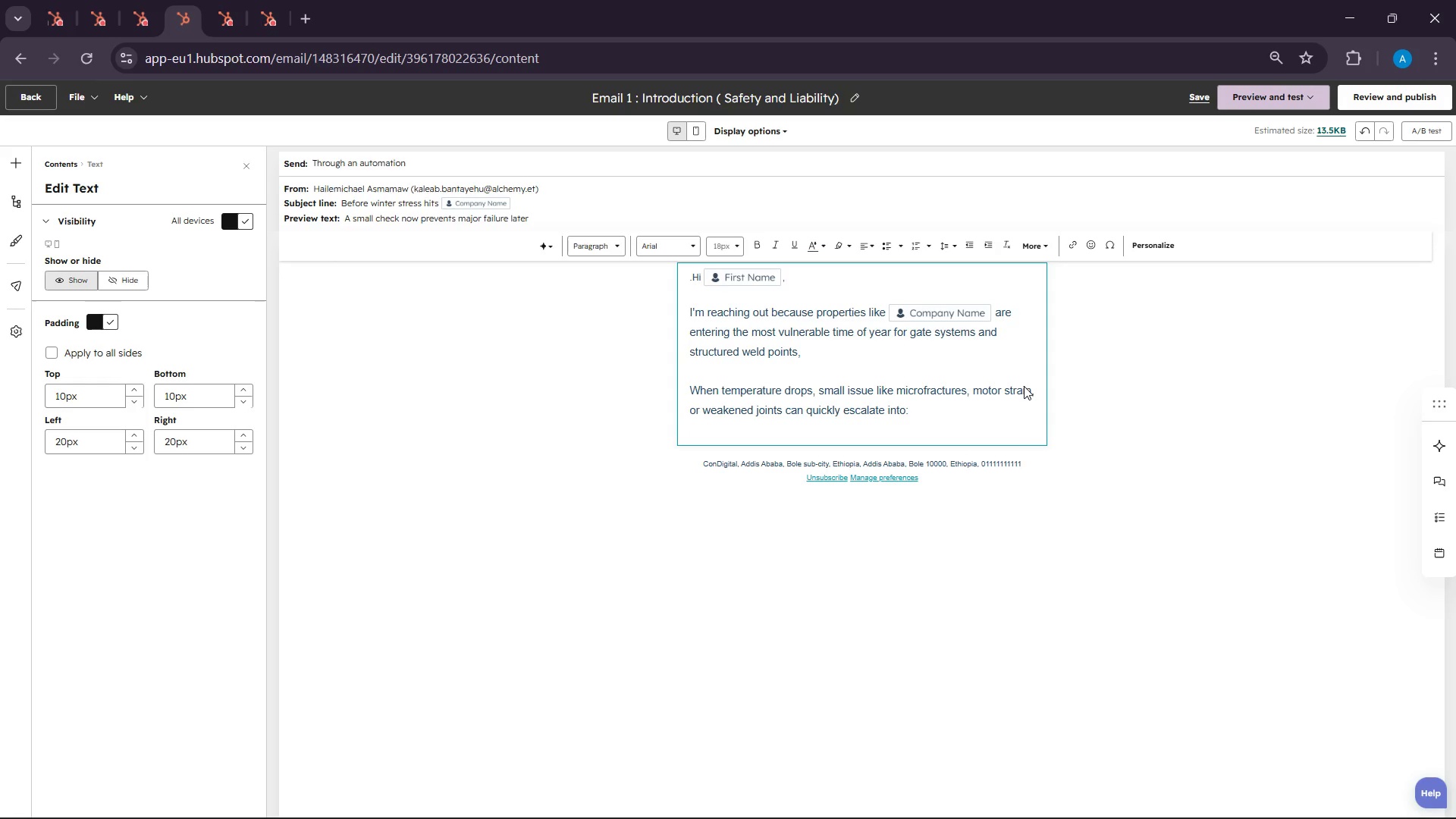 
left_click([881, 242])
 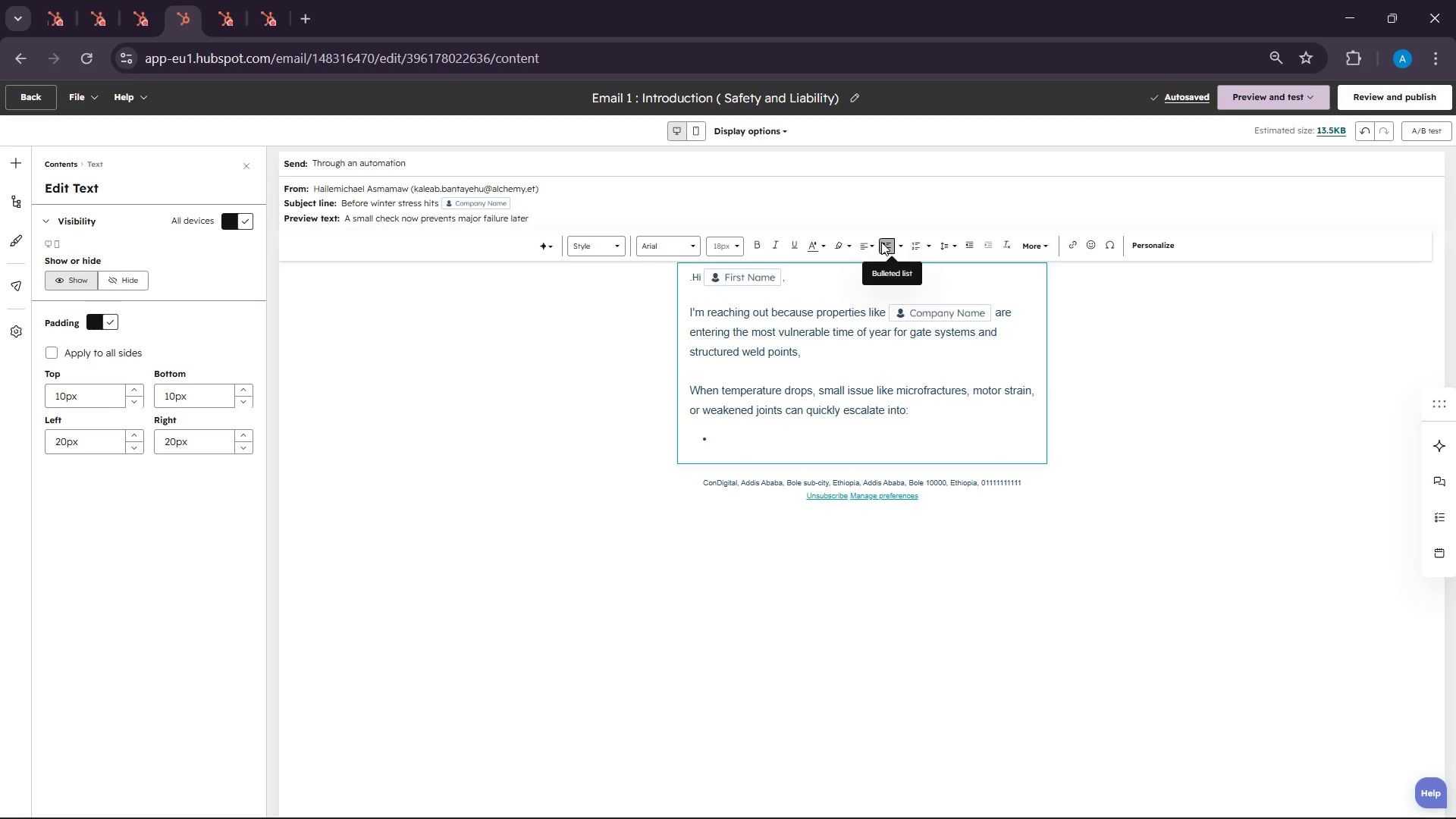 
wait(210.3)
 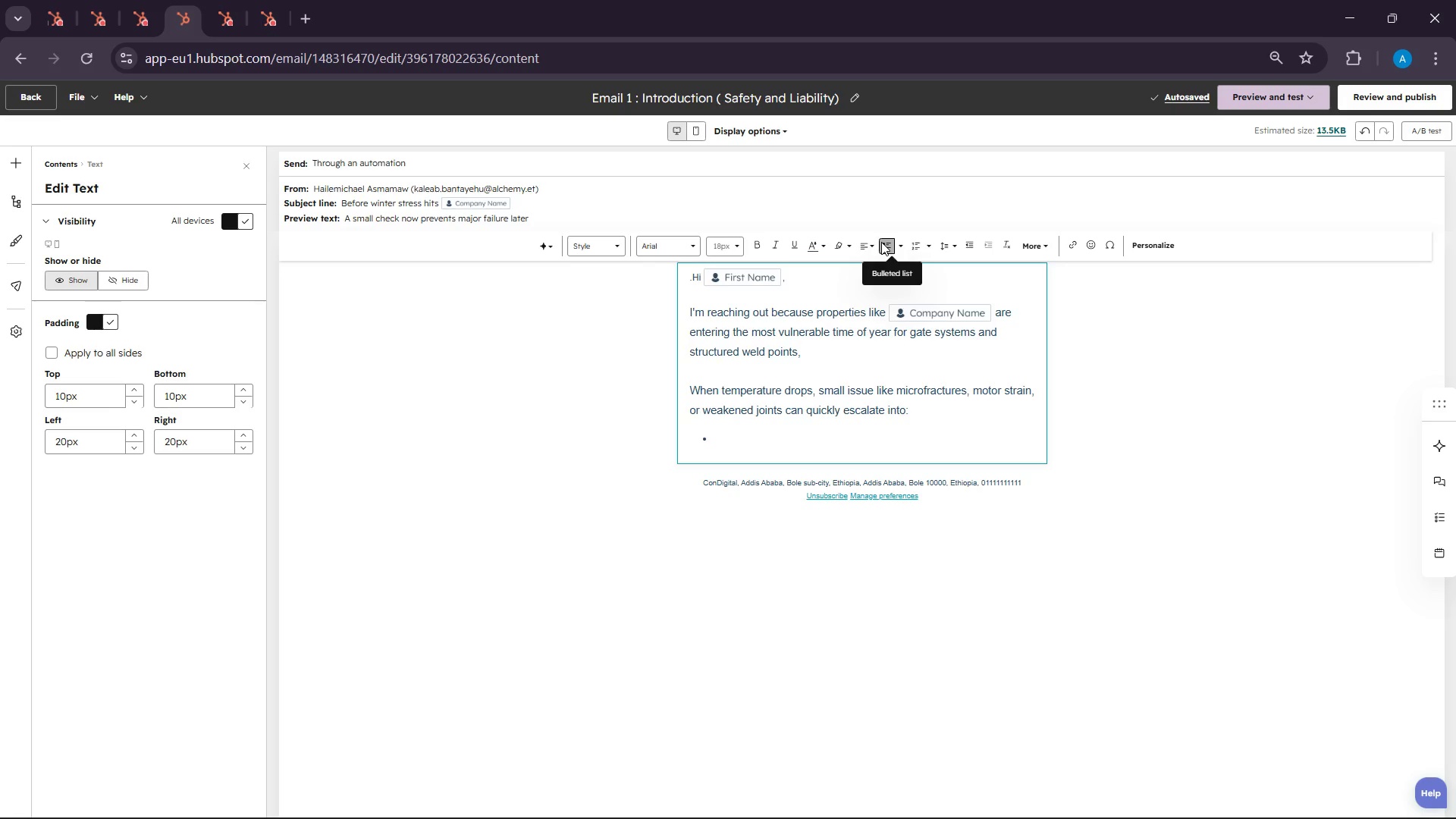 
type(Gate Faili)
key(Backspace)
key(Backspace)
key(Backspace)
key(Backspace)
key(Backspace)
key(Backspace)
type( failures )
 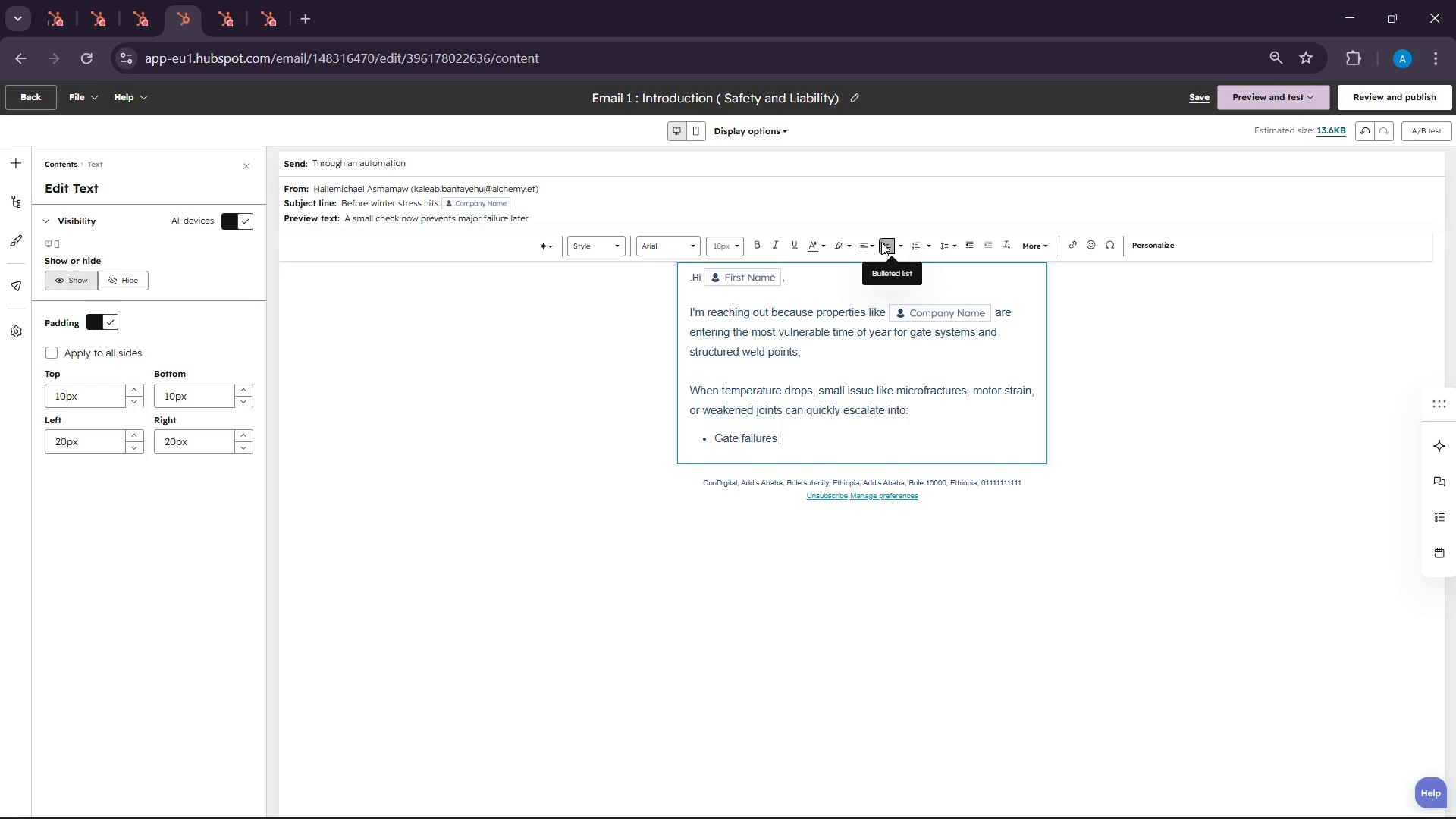 
 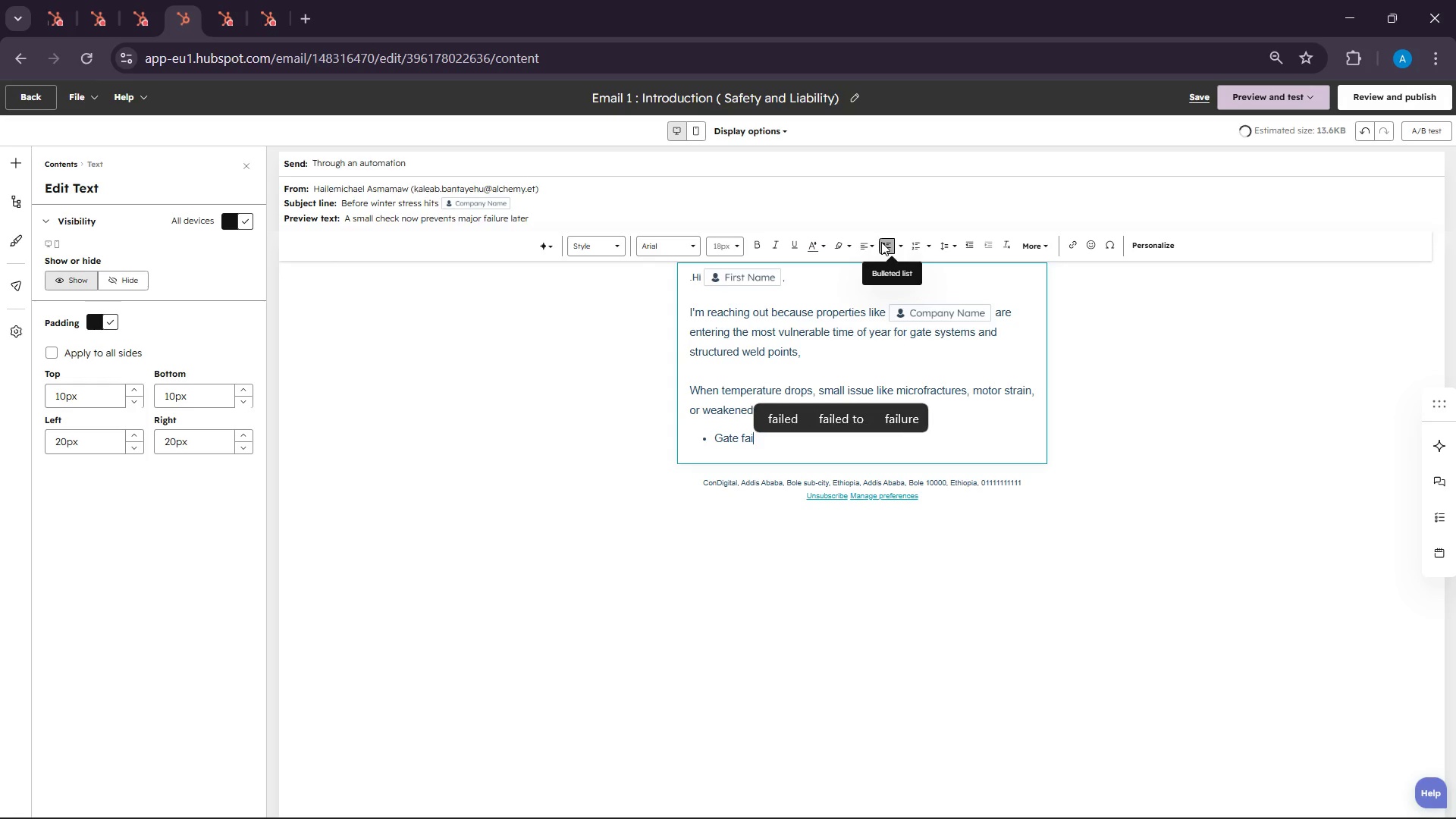 
key(Enter)
 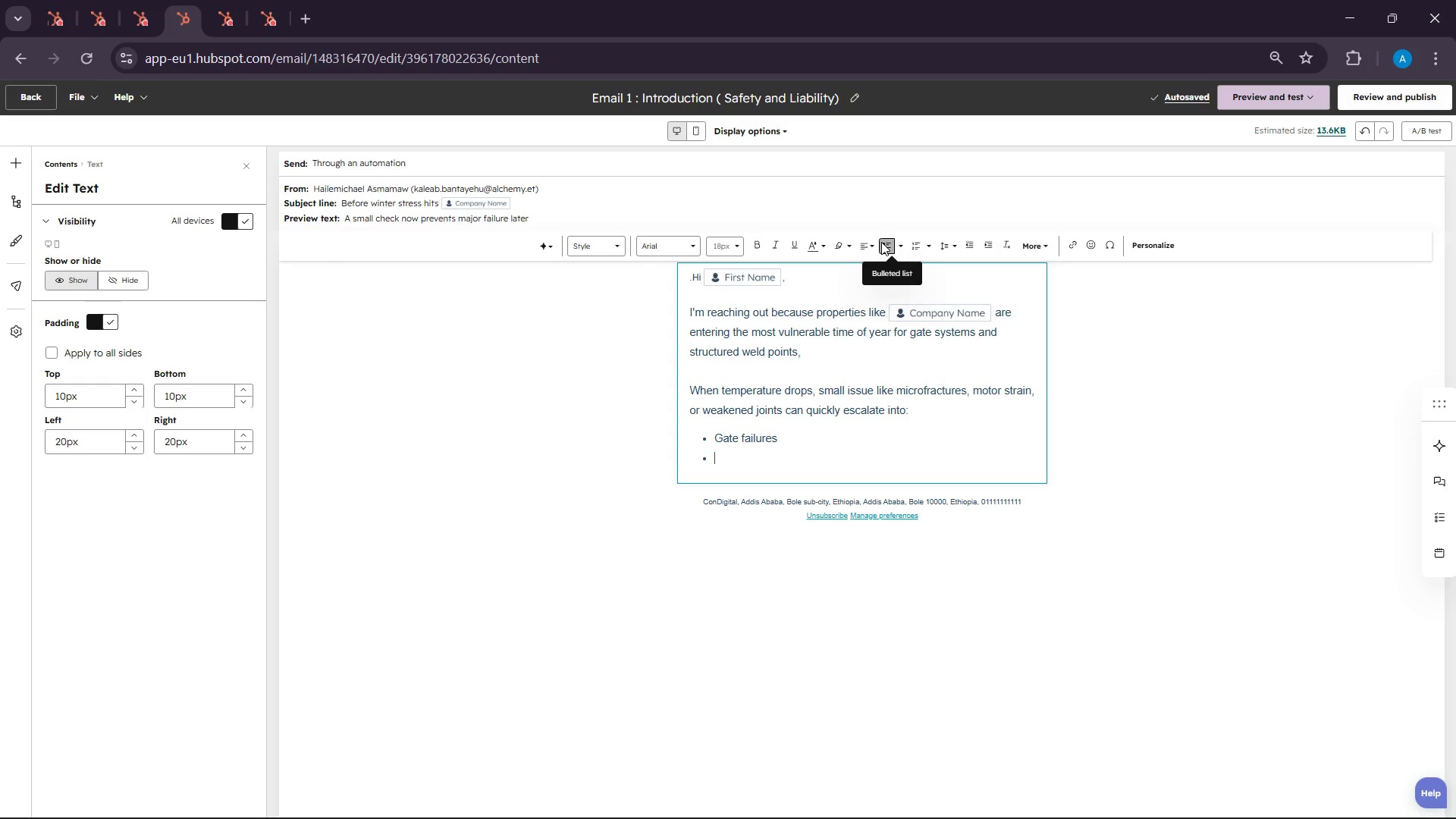 
wait(130.53)
 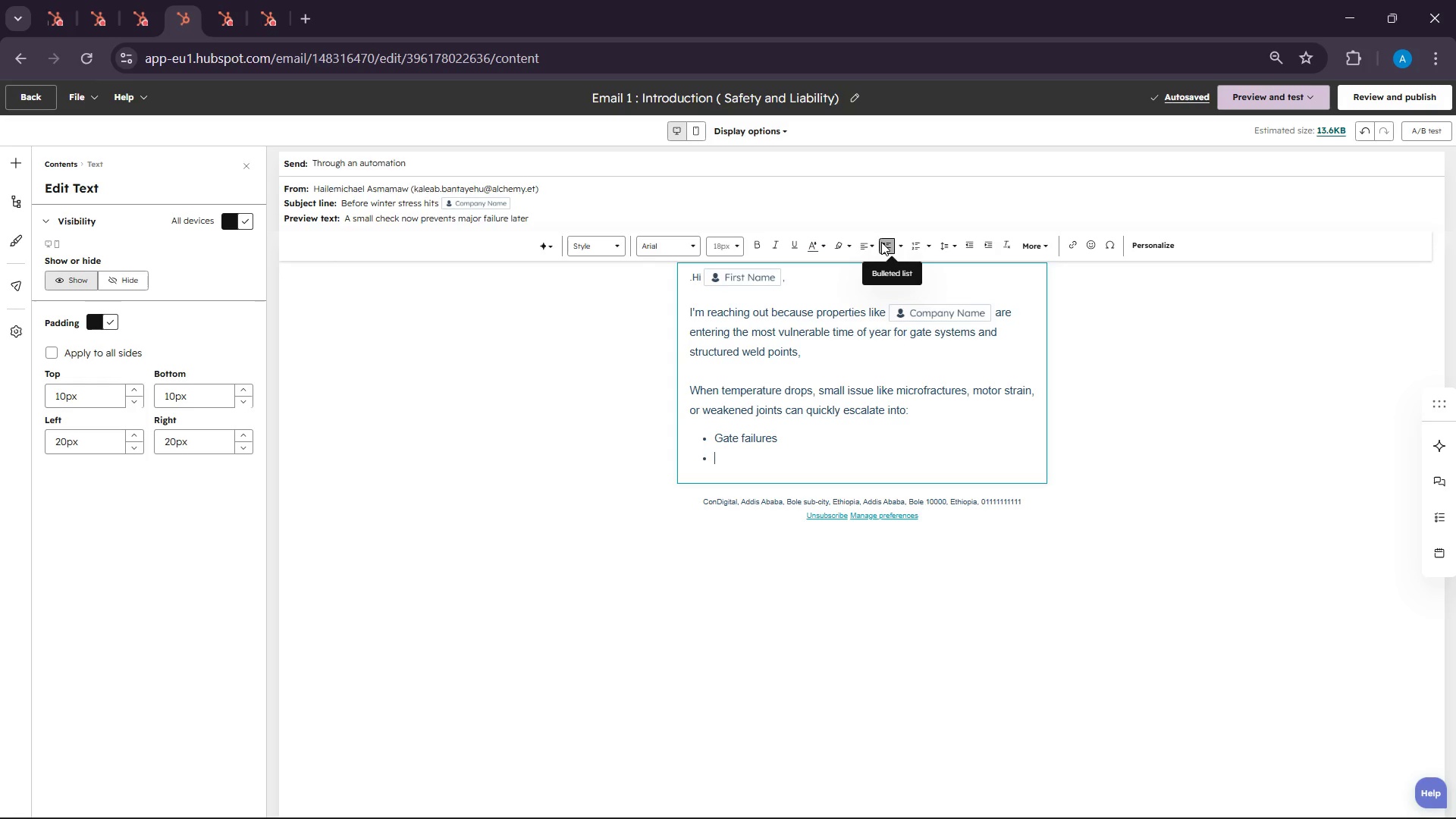 
type(Liaab)
 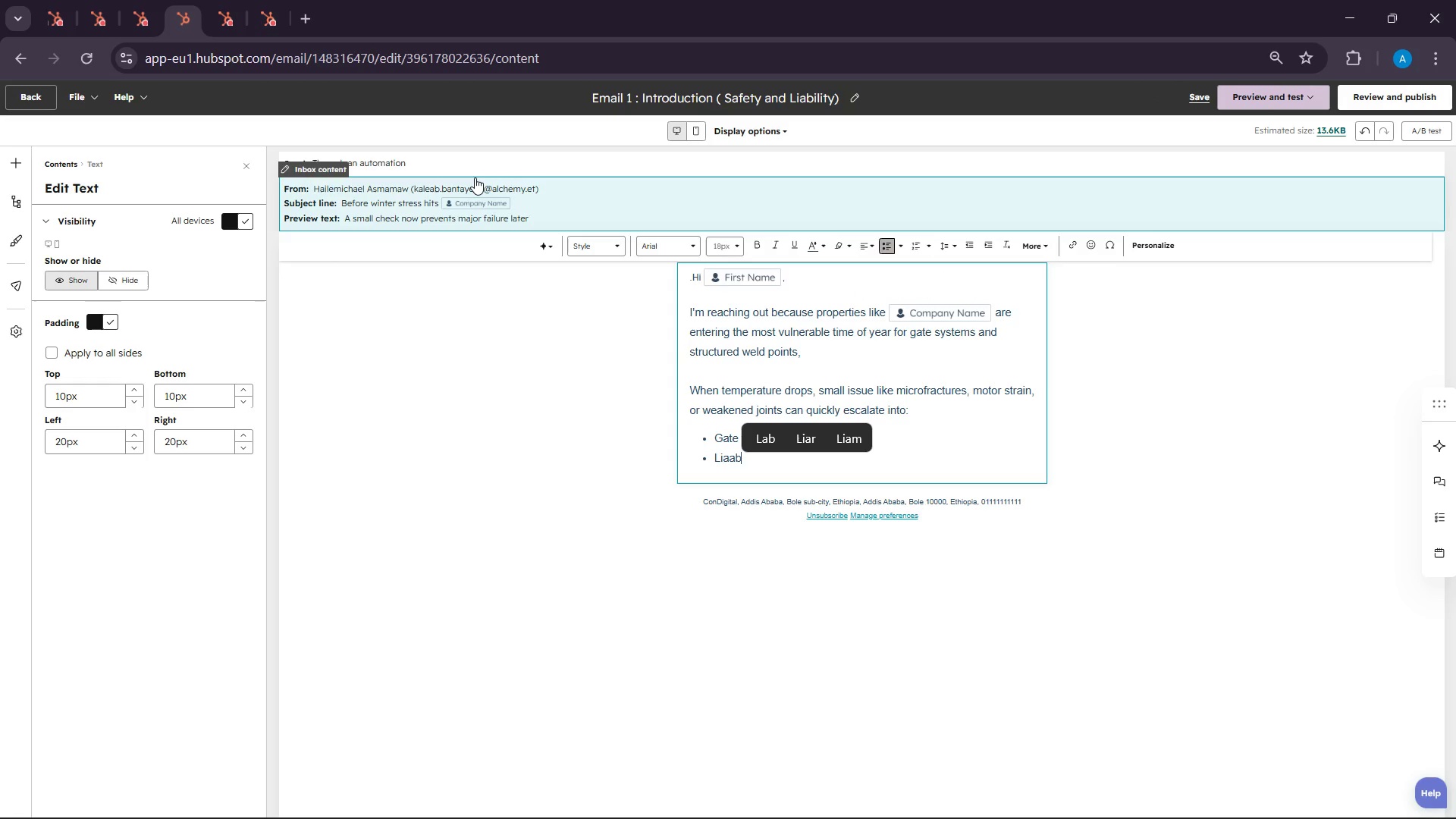 
key(Backspace)
key(Backspace)
type(bili)
 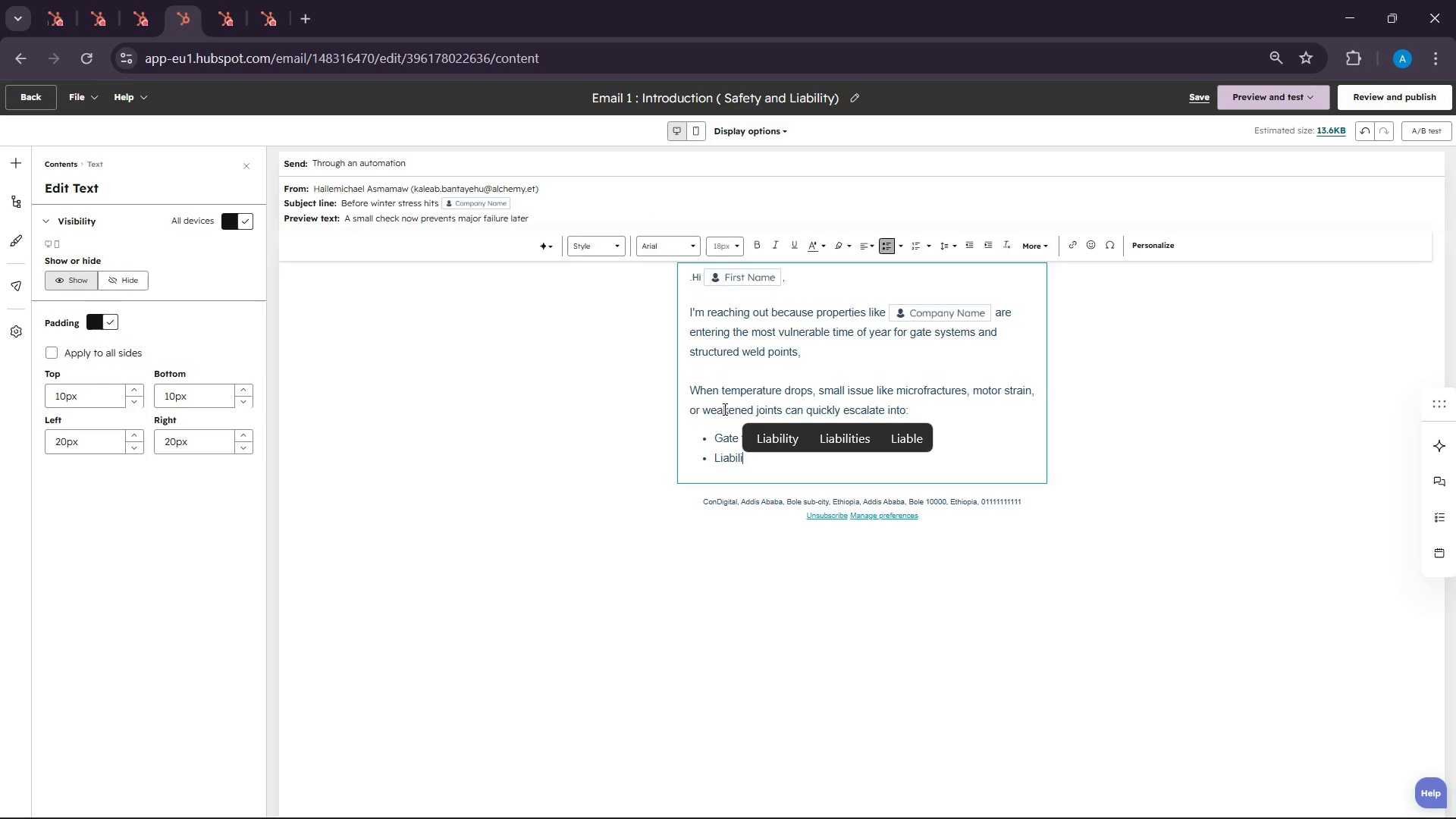 
left_click([777, 431])
 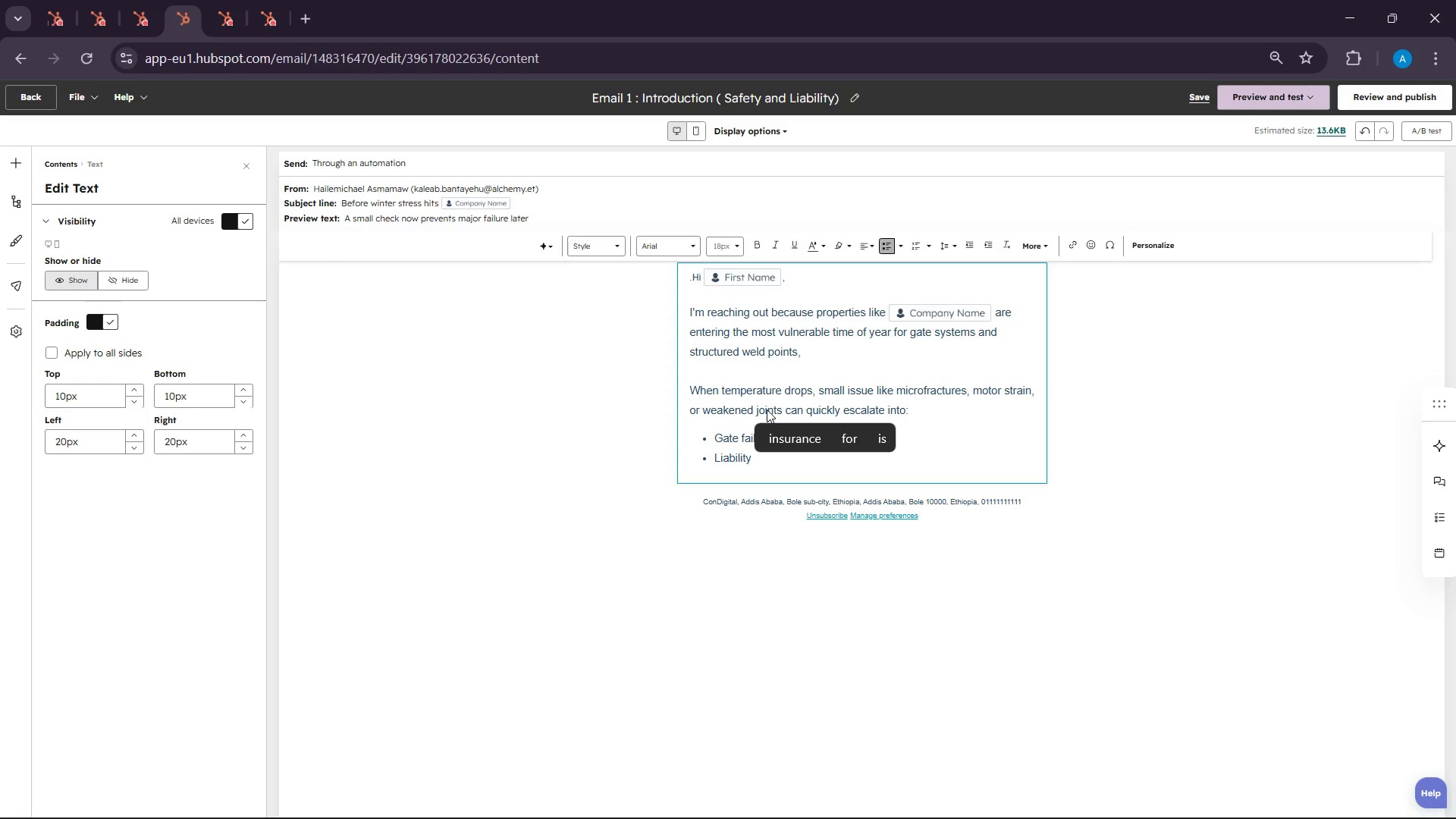 
type(Risks)
 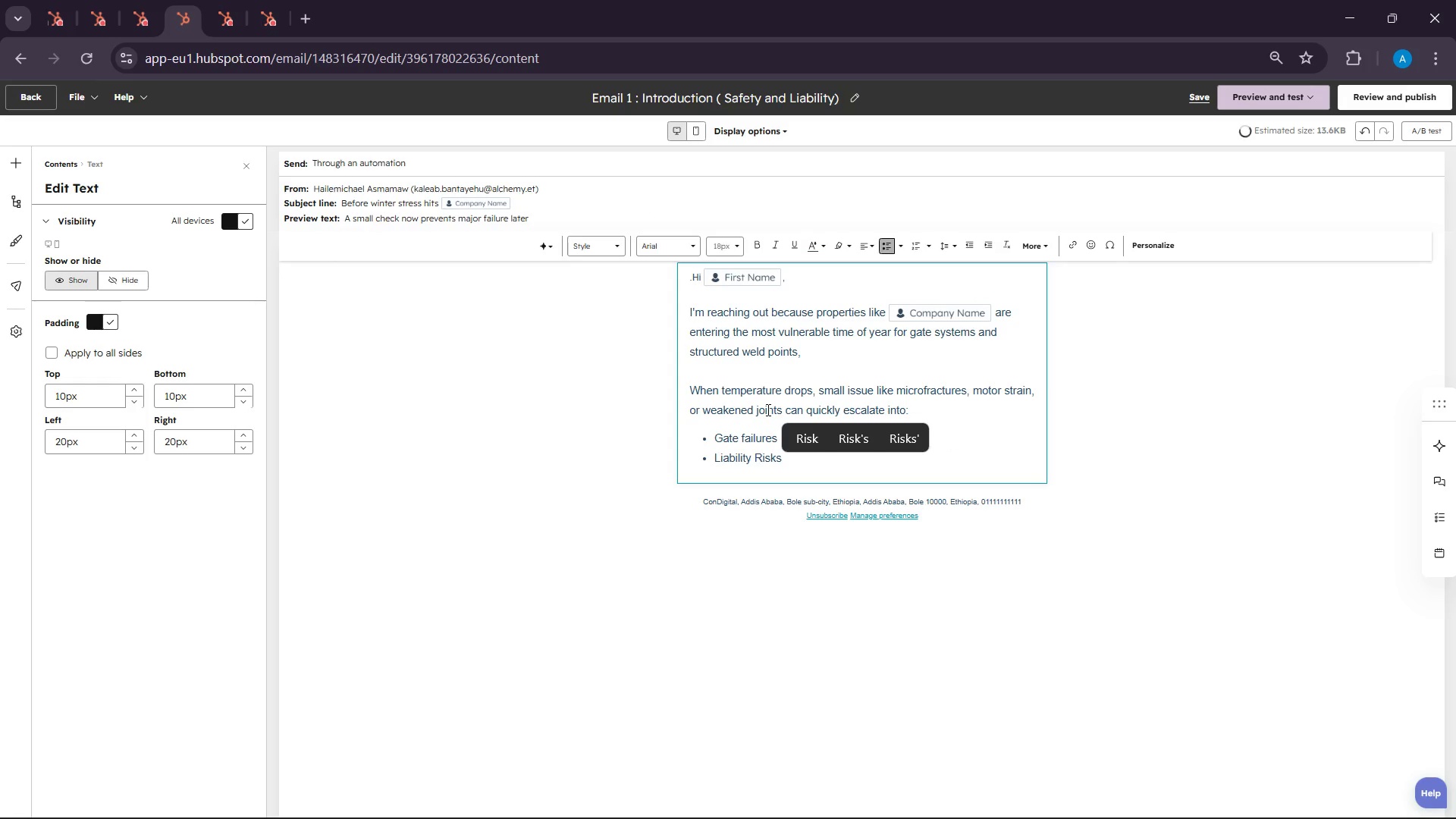 
key(Enter)
 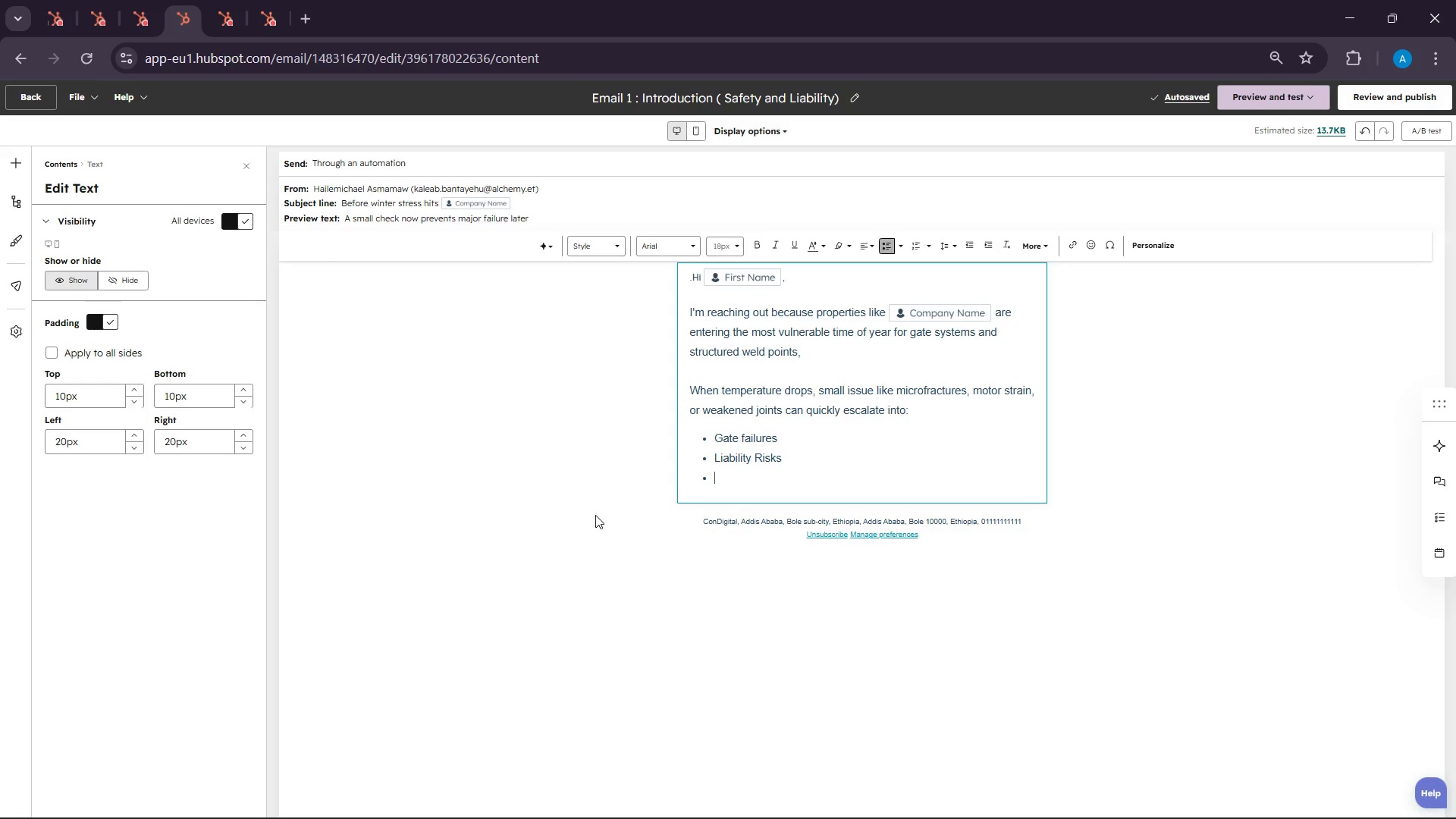 
wait(7.59)
 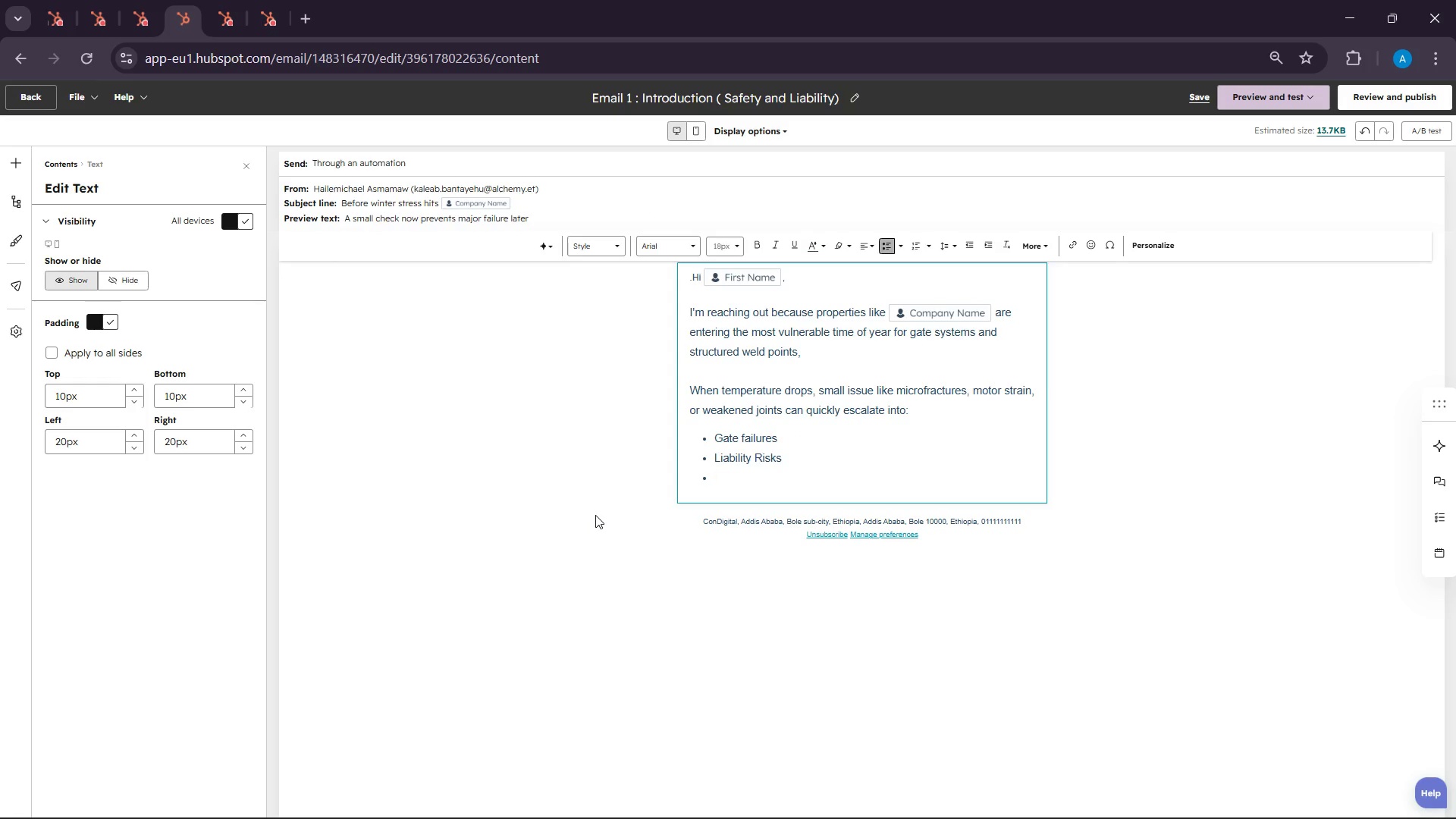 
type(Emer)
 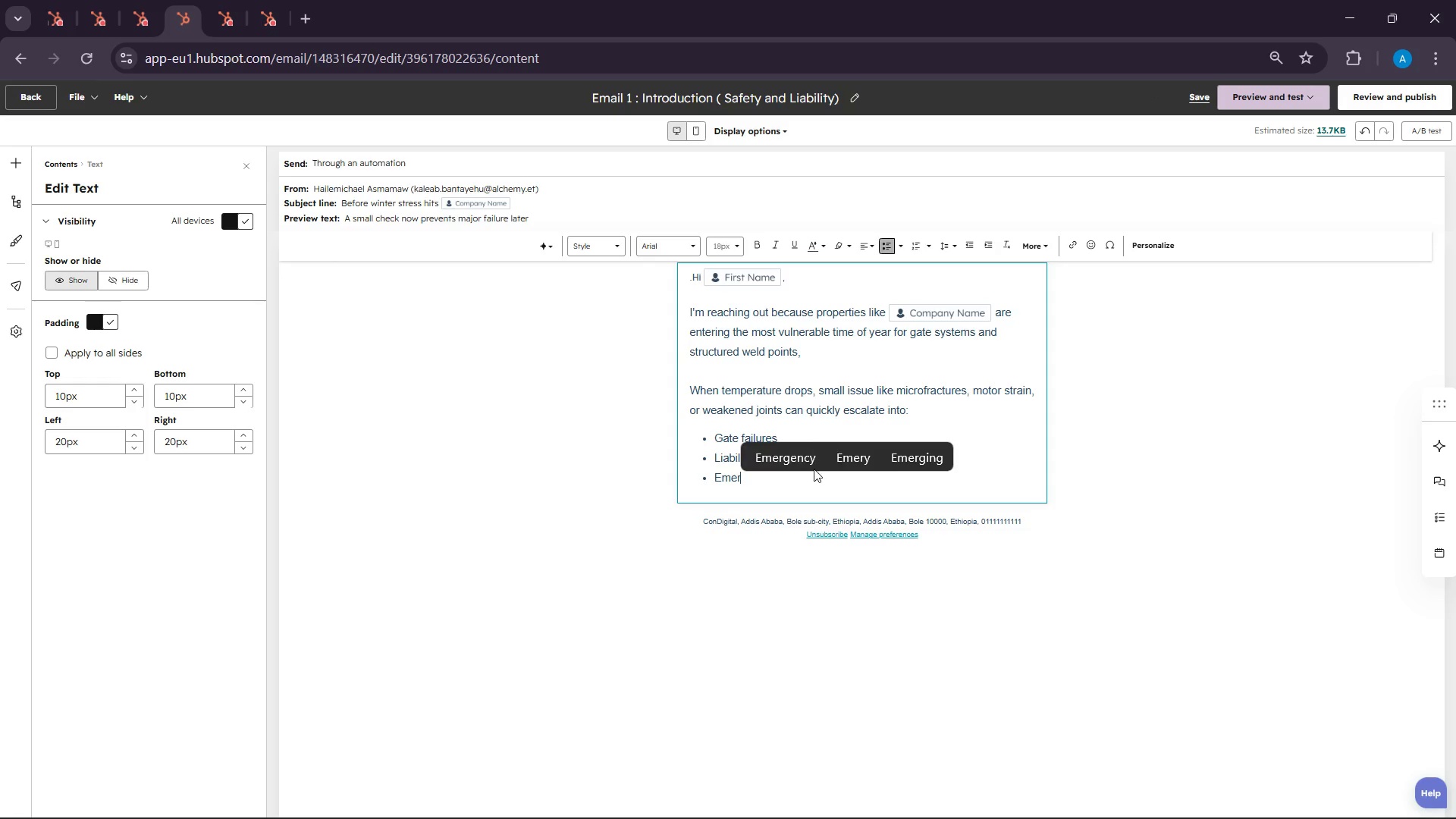 
left_click([793, 461])
 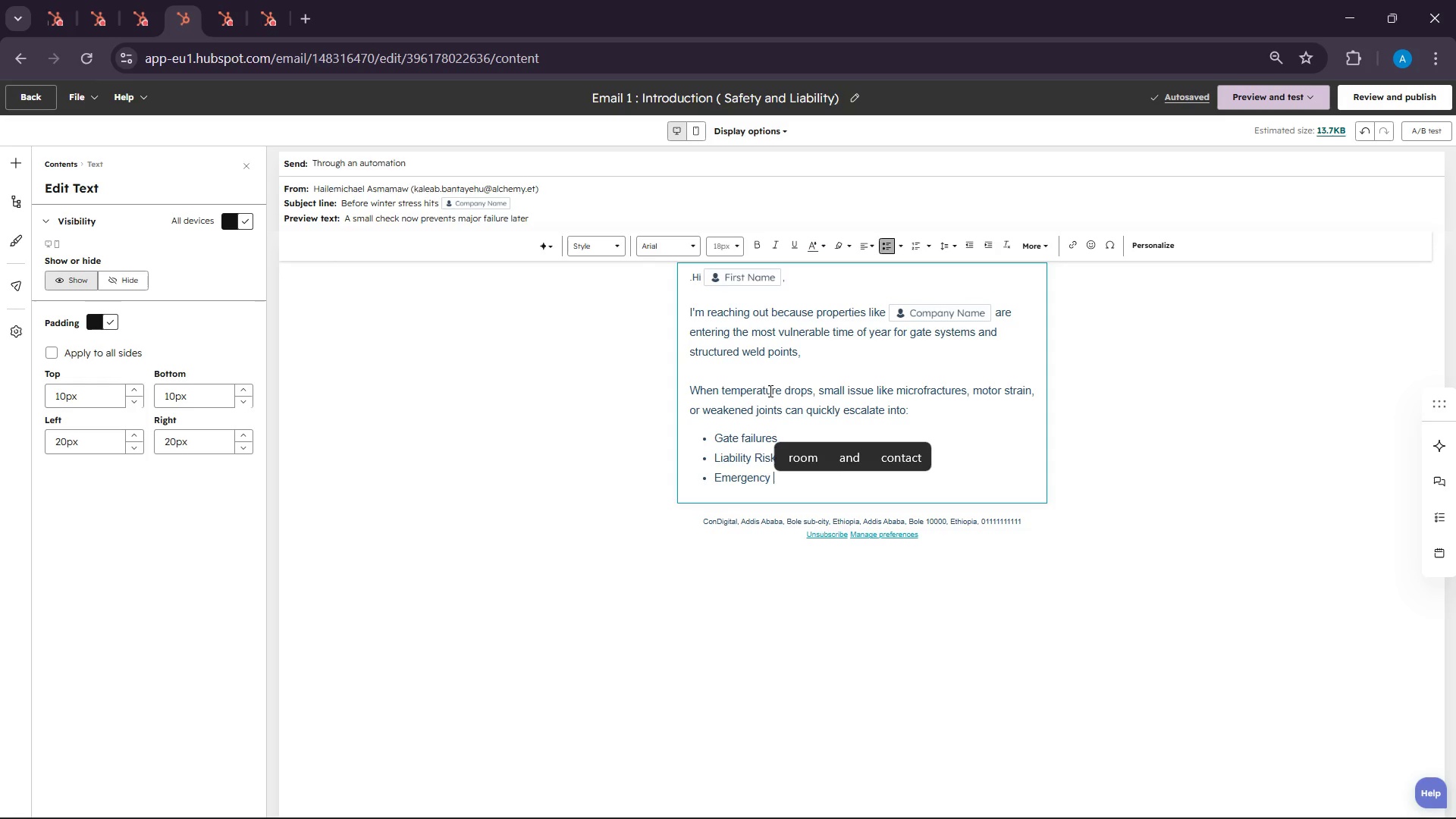 
type(repair cost)
 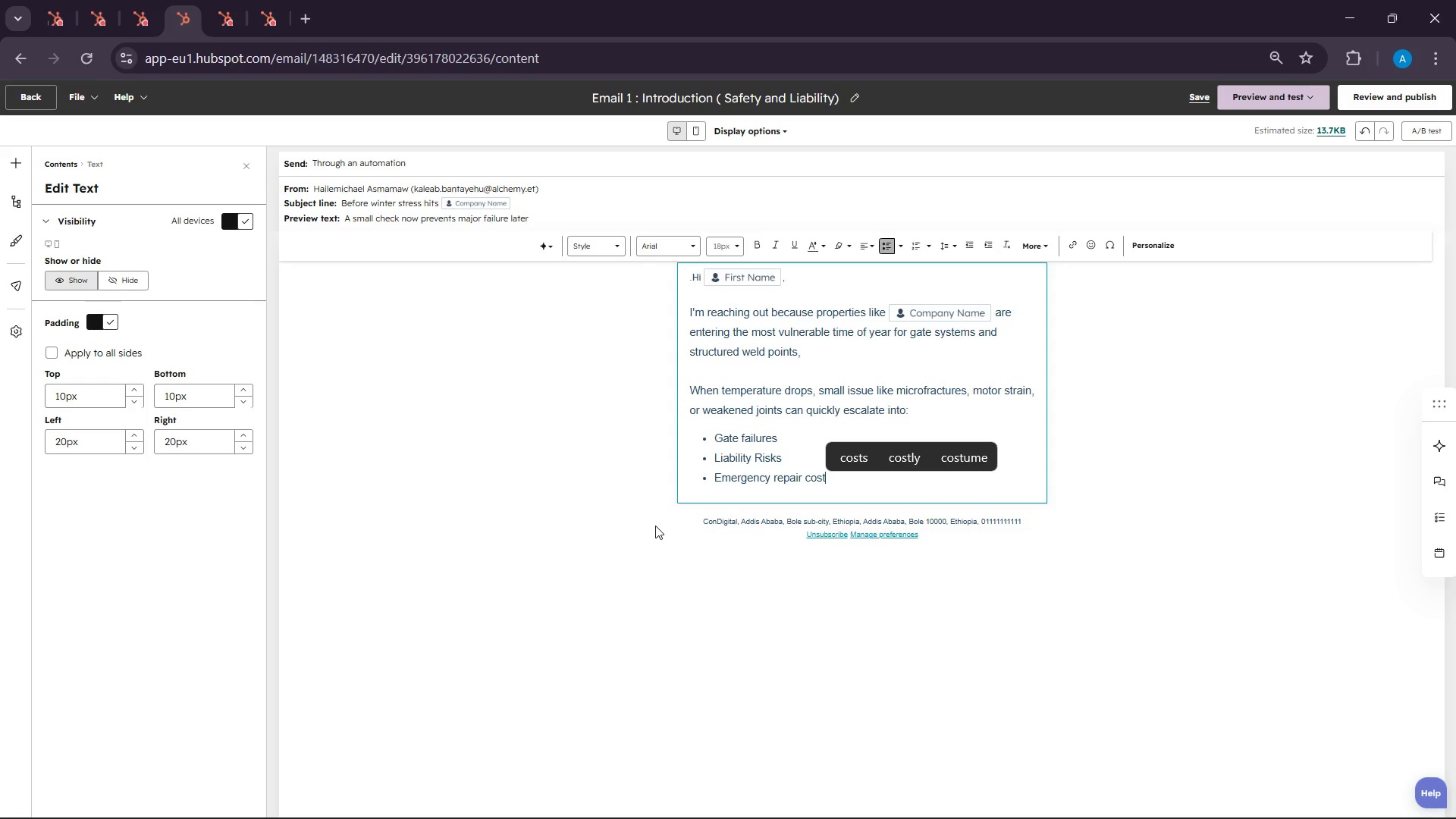 
key(Enter)
 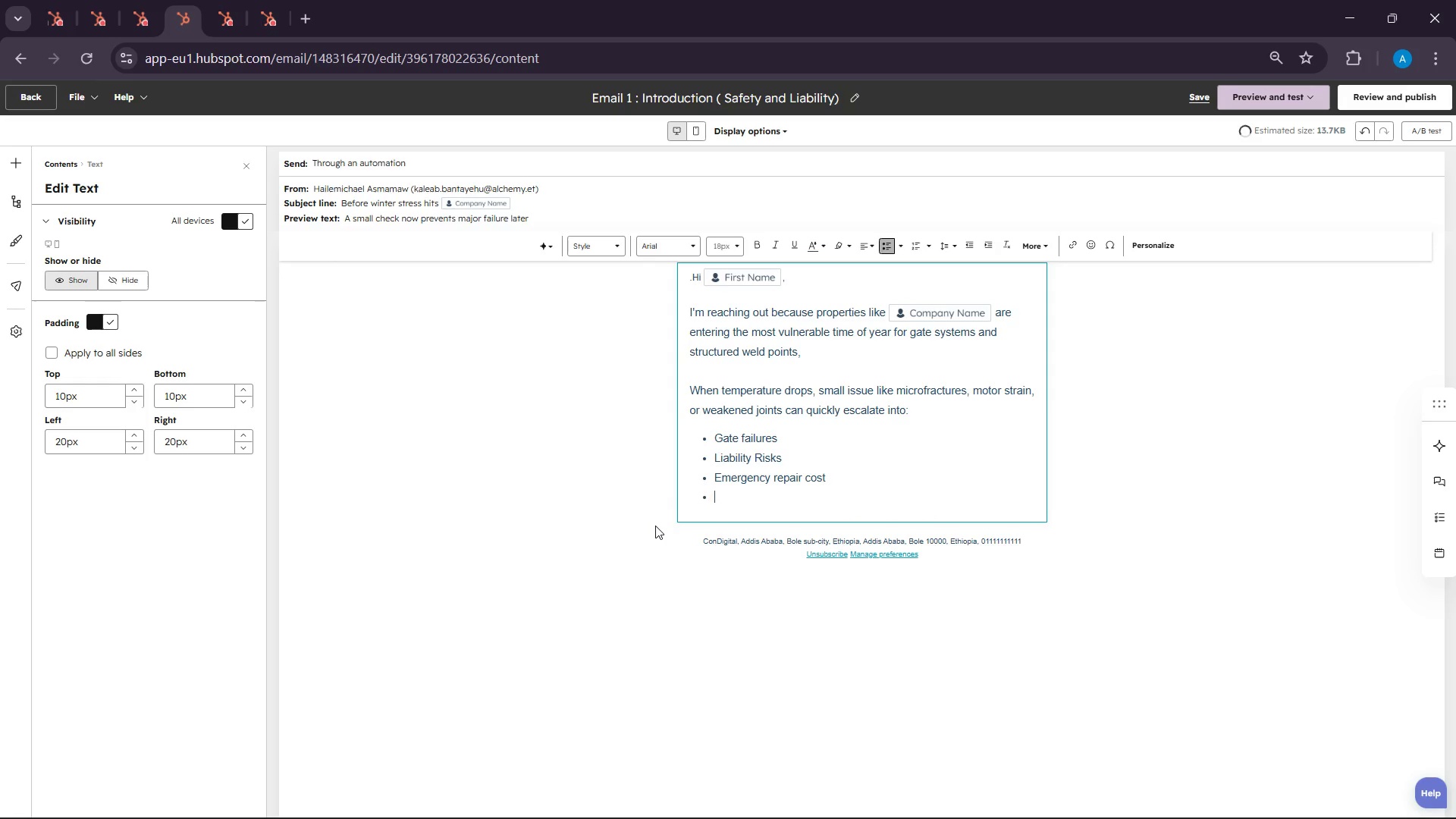 
key(Enter)
 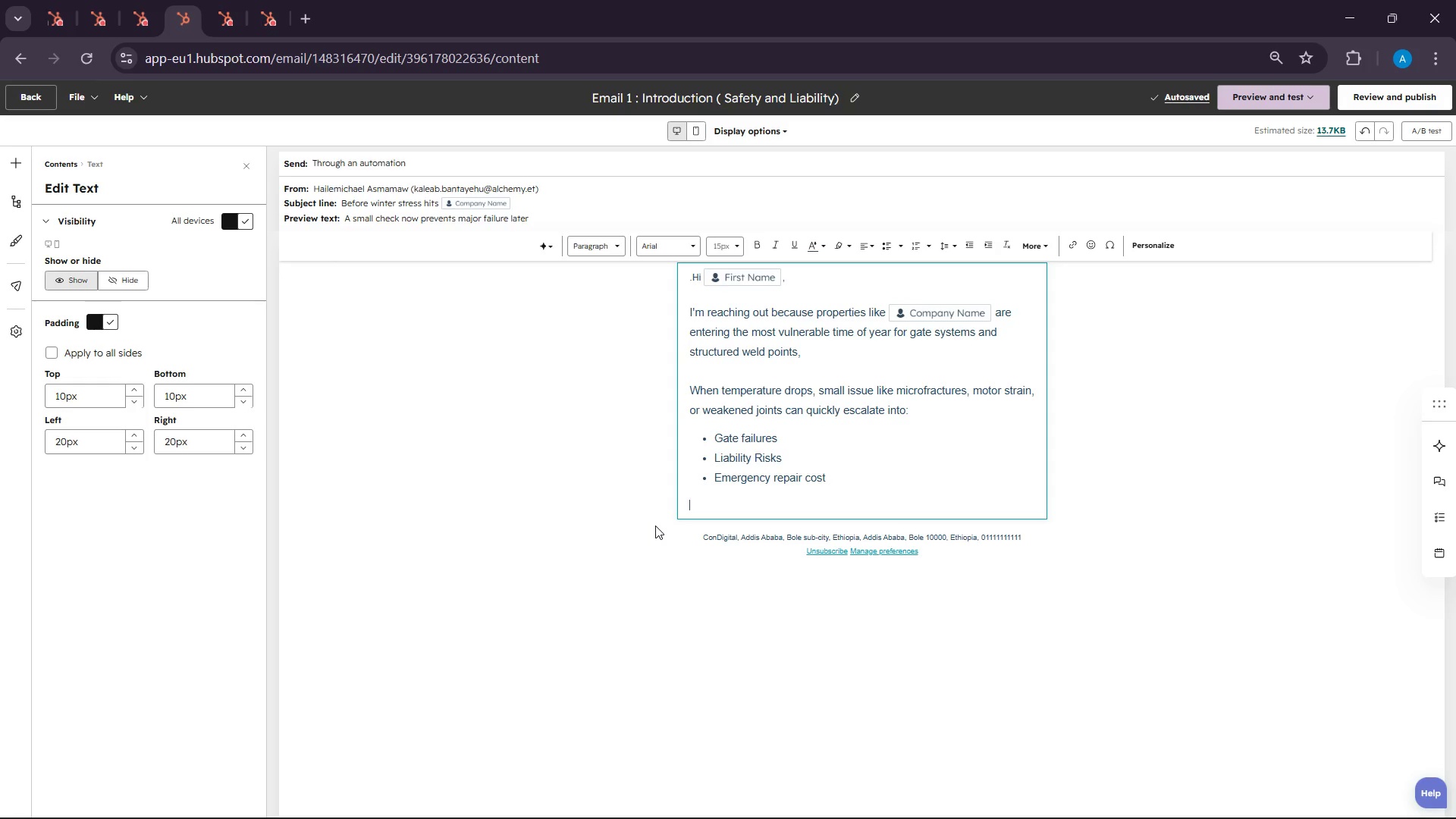 
wait(42.33)
 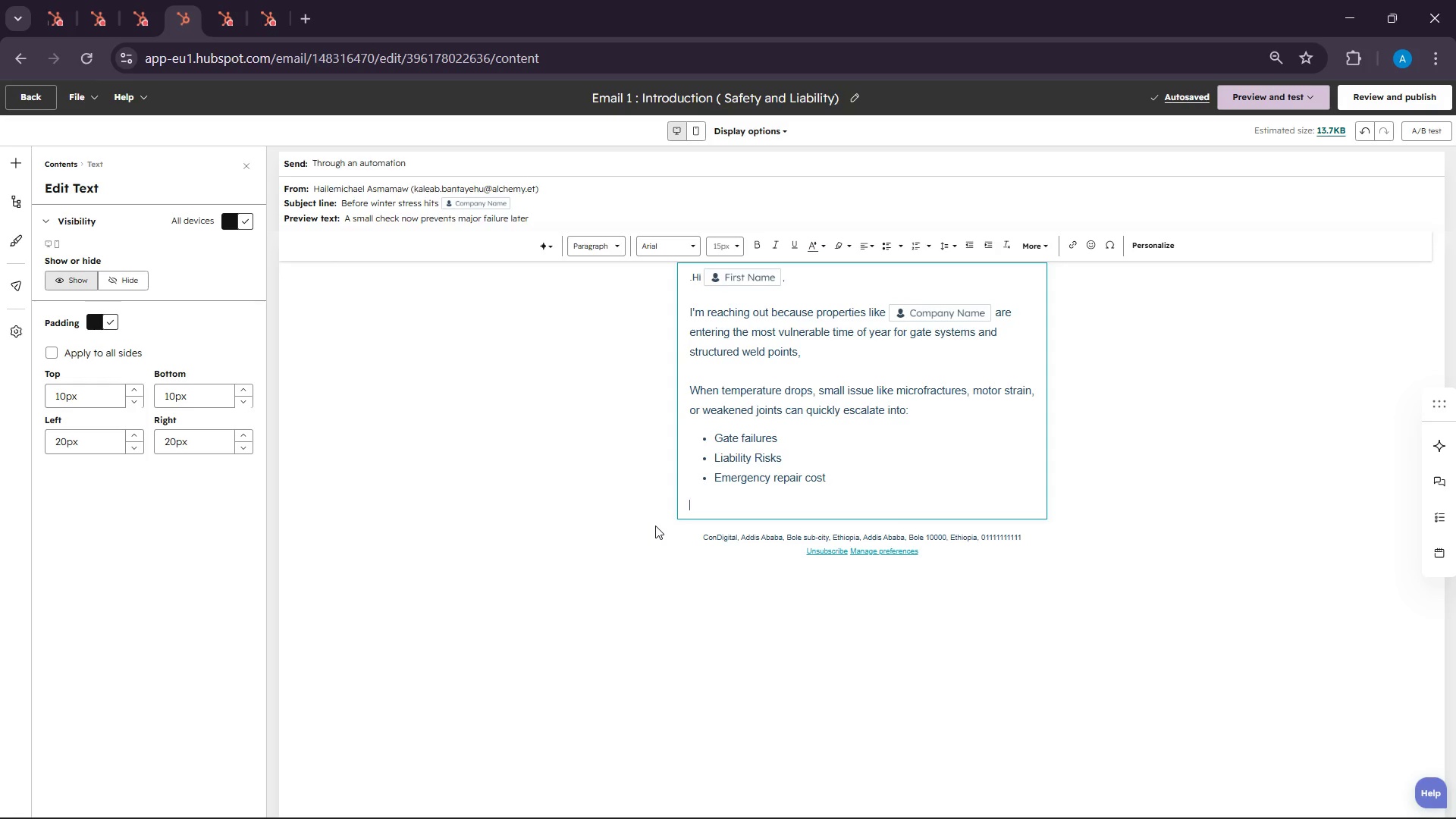 
type(Our record shous )
key(Backspace)
key(Backspace)
key(Backspace)
key(Backspace)
key(Backspace)
key(Backspace)
key(Backspace)
 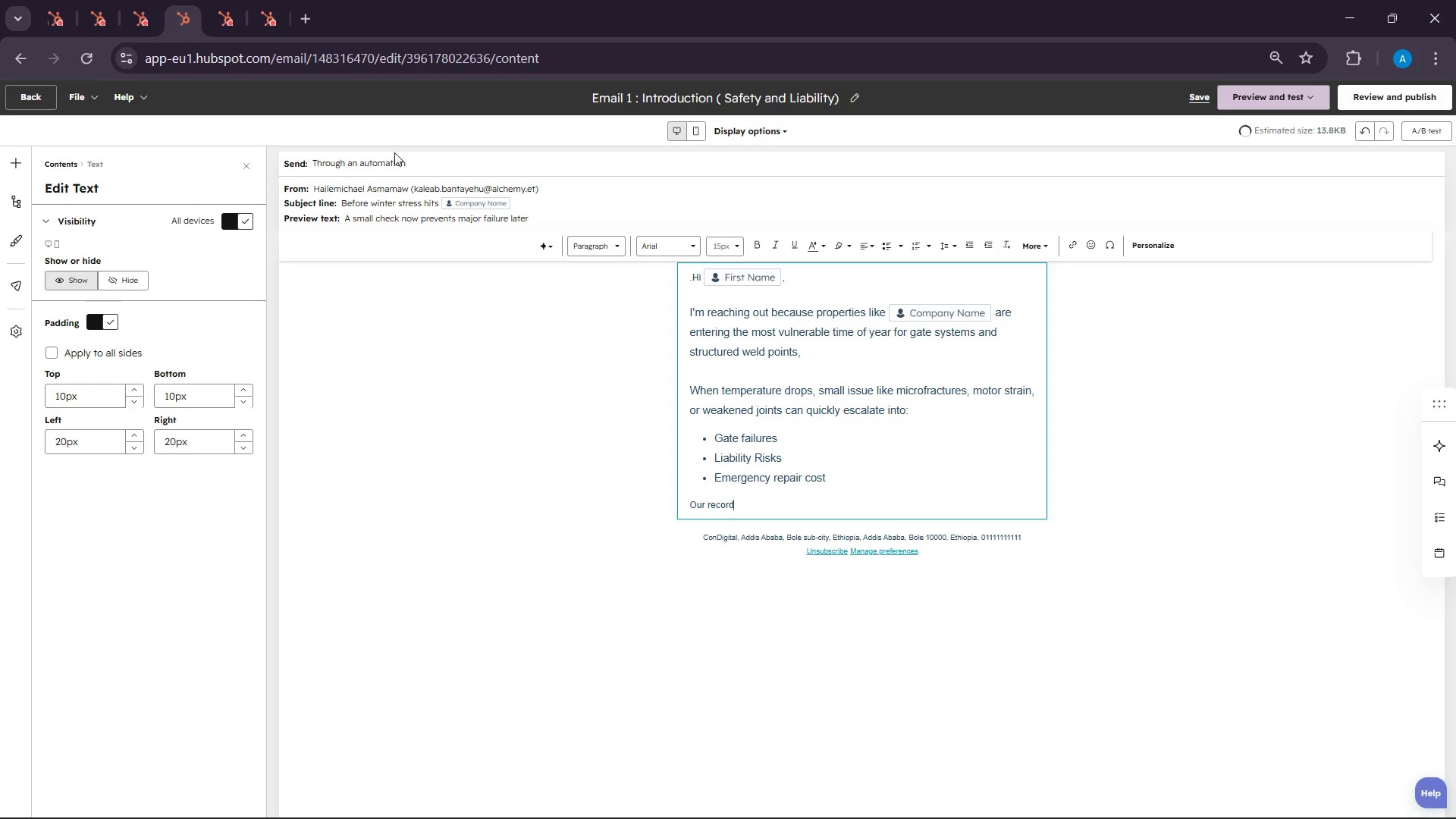 
key(Backspace)
key(Backspace)
key(Backspace)
key(Backspace)
key(Backspace)
key(Backspace)
key(Backspace)
key(Backspace)
key(Backspace)
key(Backspace)
type(Our )
key(Backspace)
key(Backspace)
key(Backspace)
 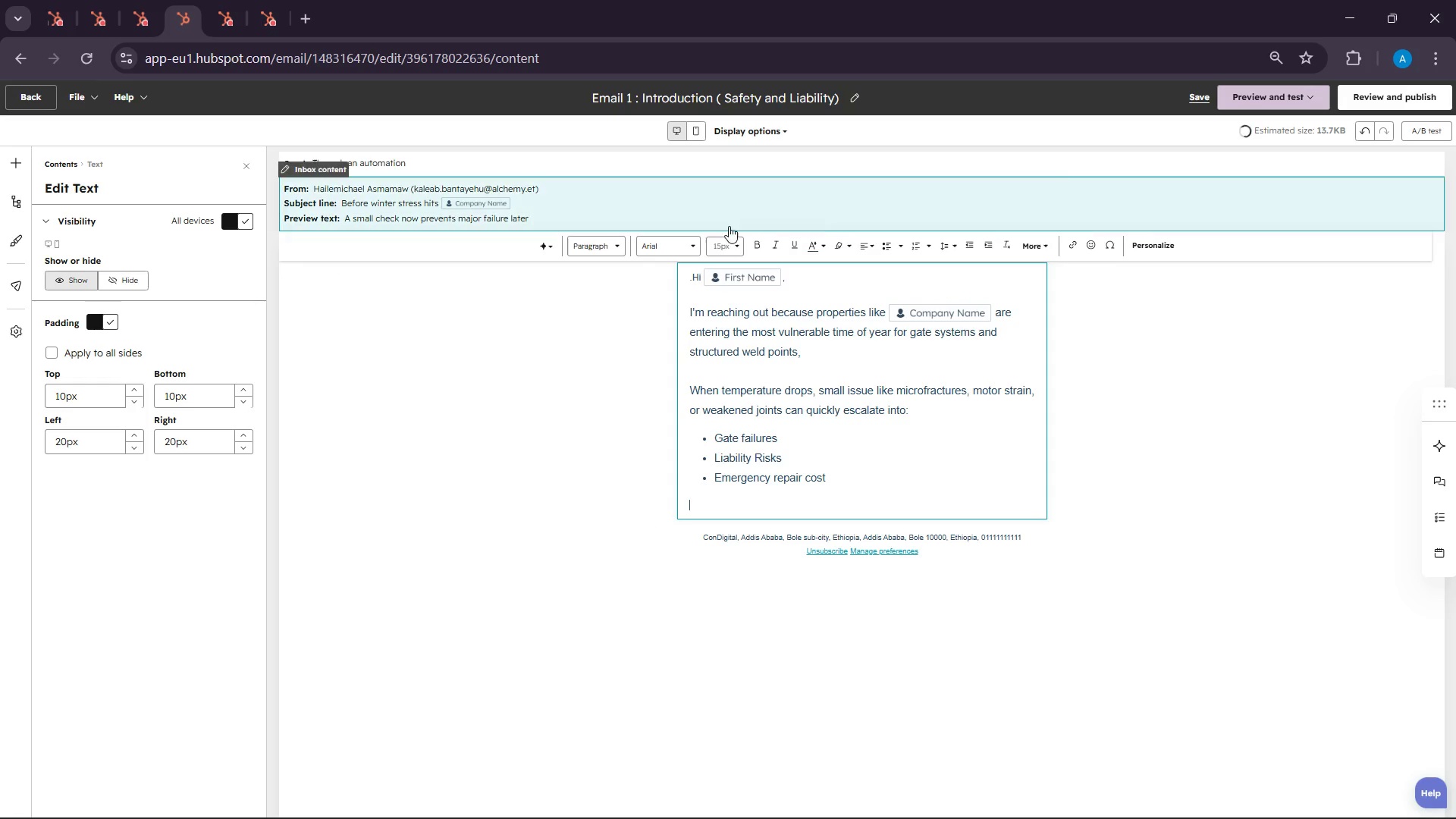 
 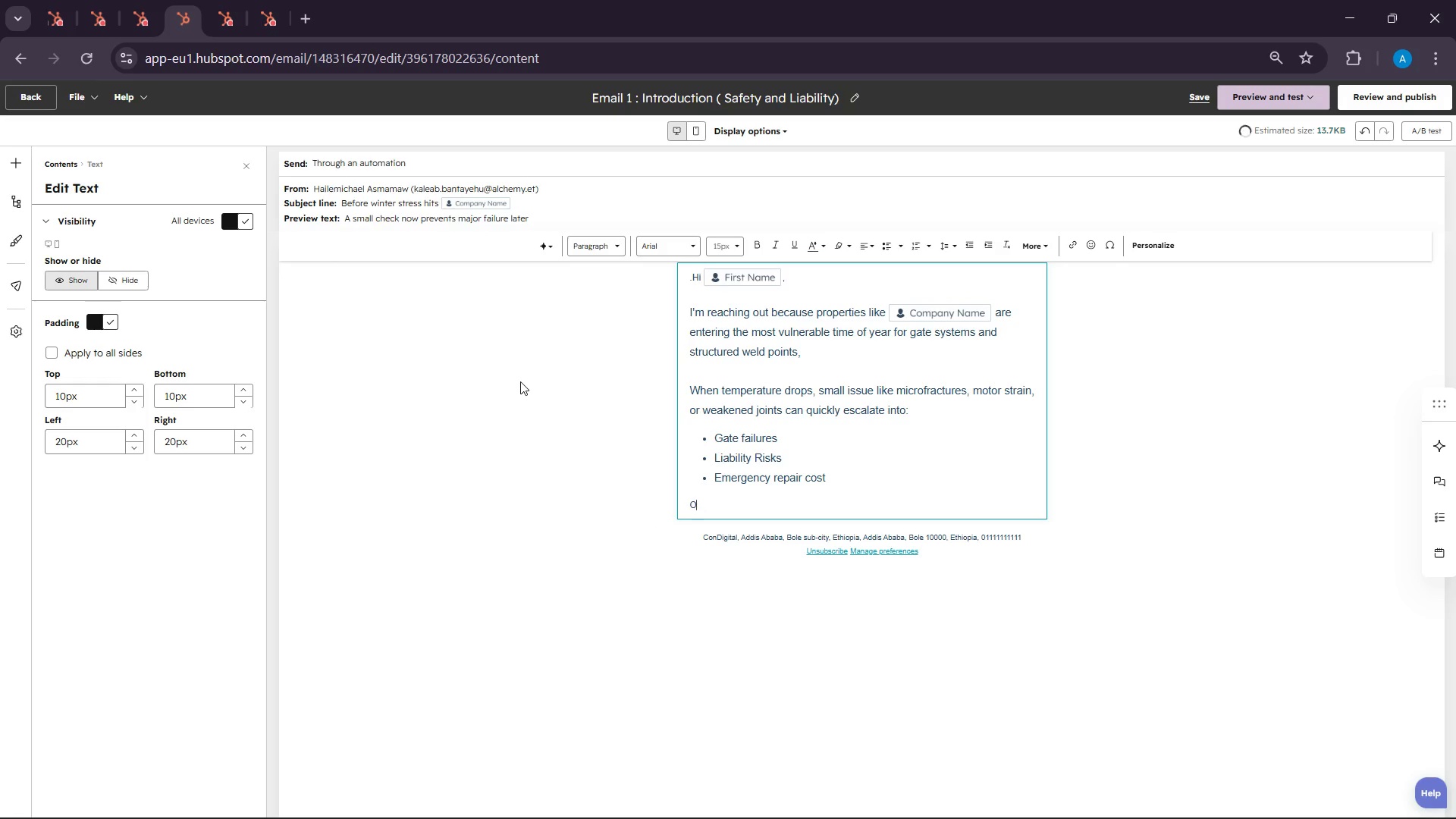 
key(Backspace)
 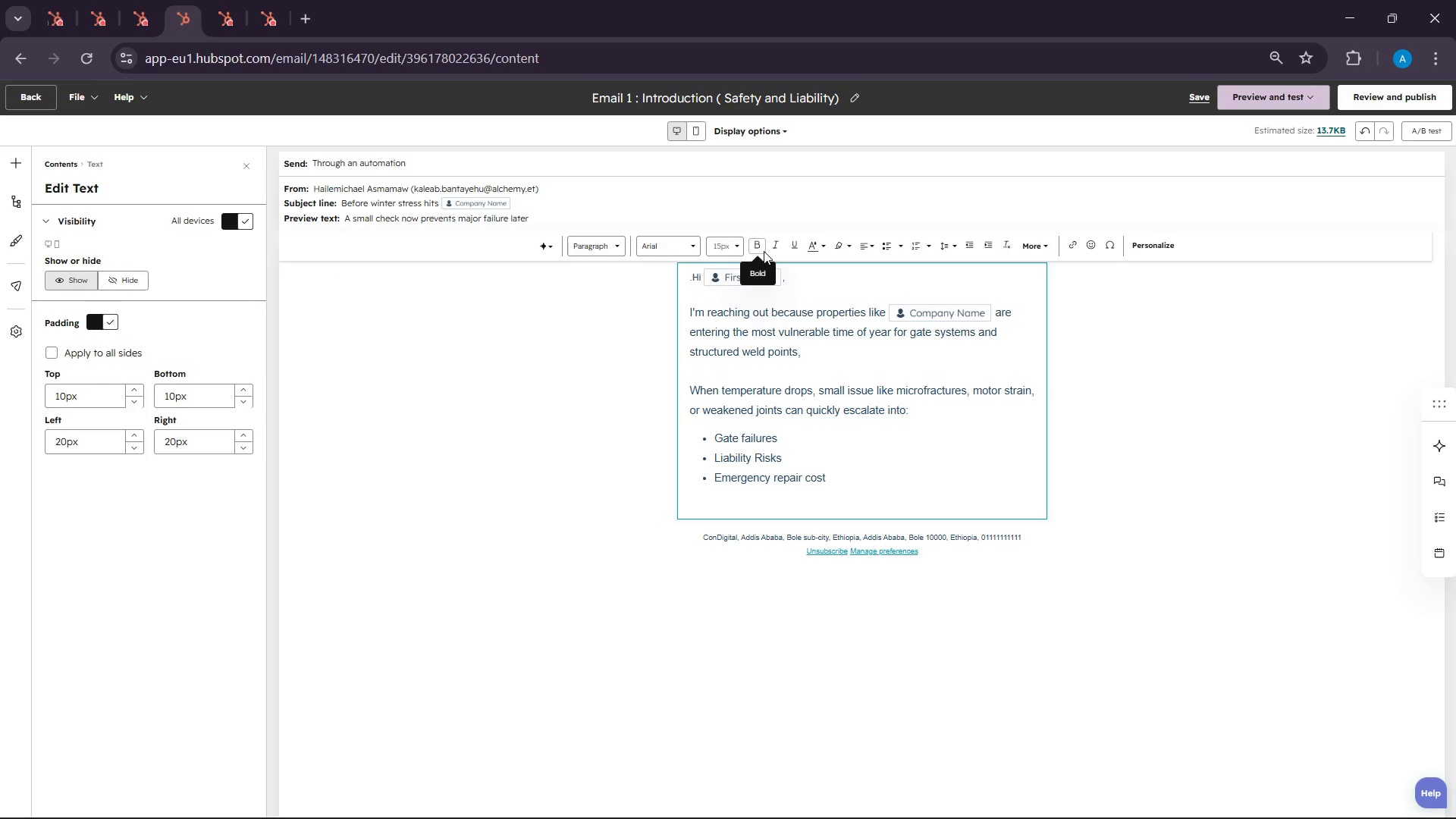 
left_click([737, 243])
 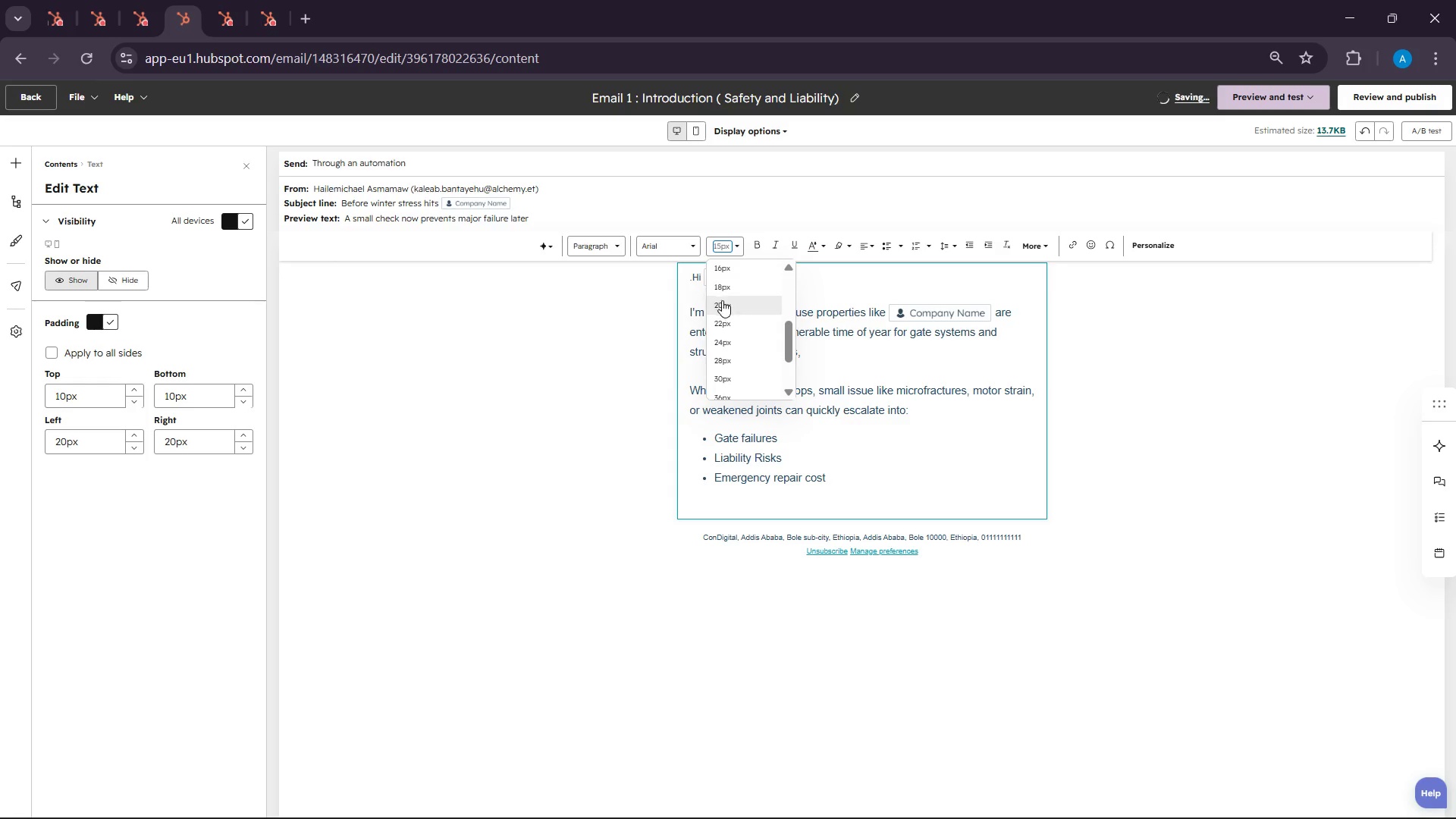 
left_click([717, 293])
 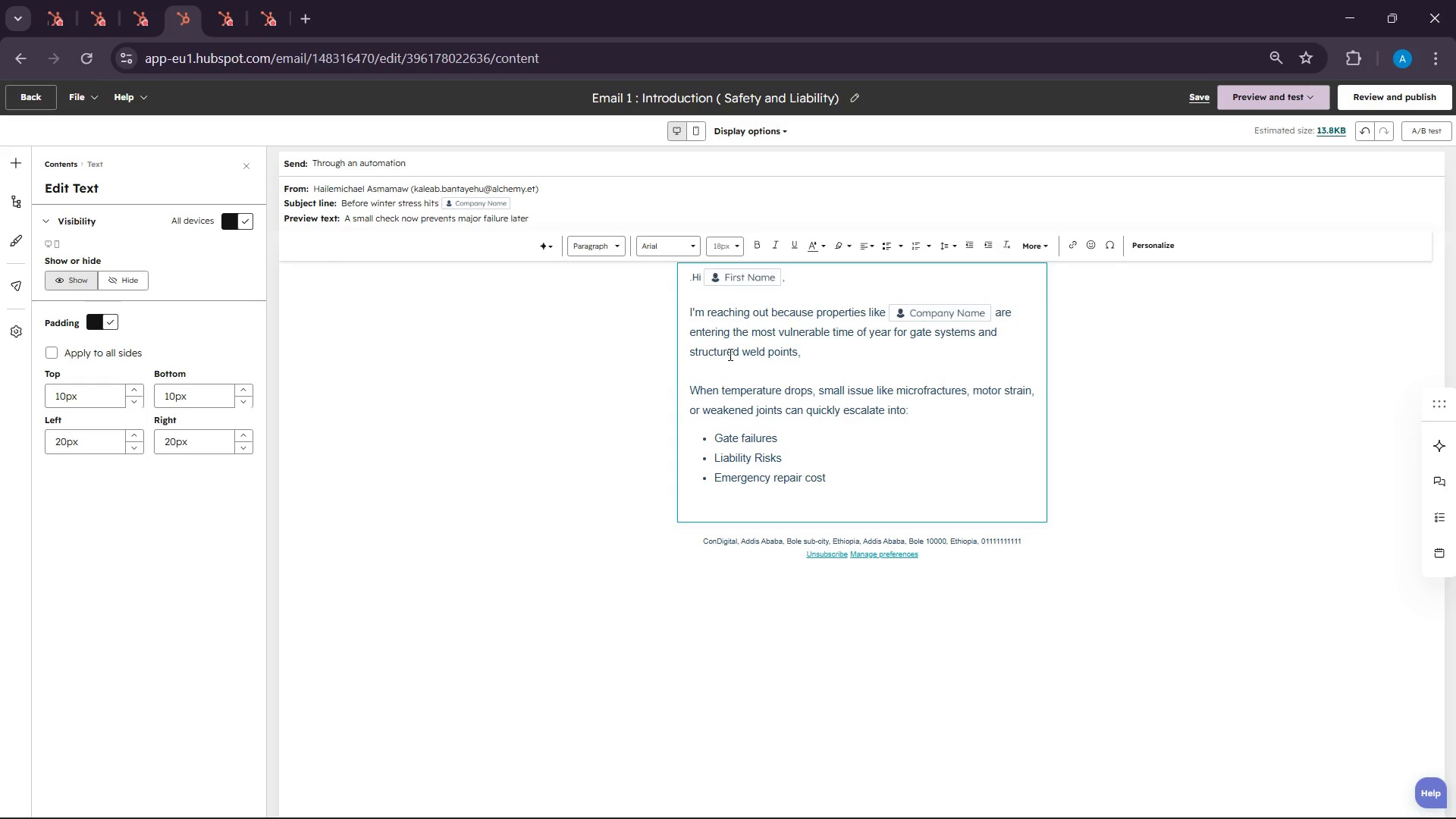 
type(Our record shows )
 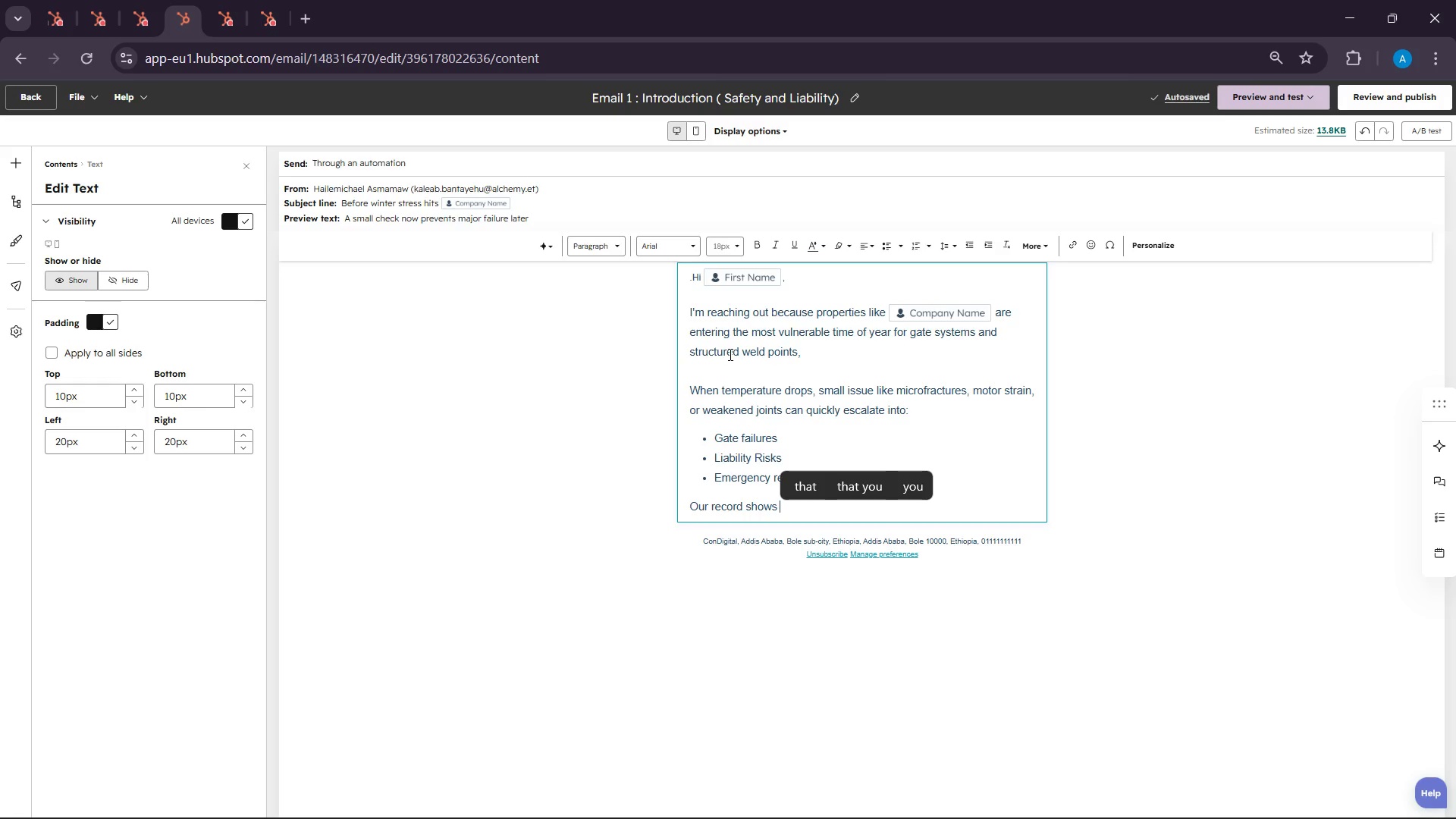 
type(your last service was around )
 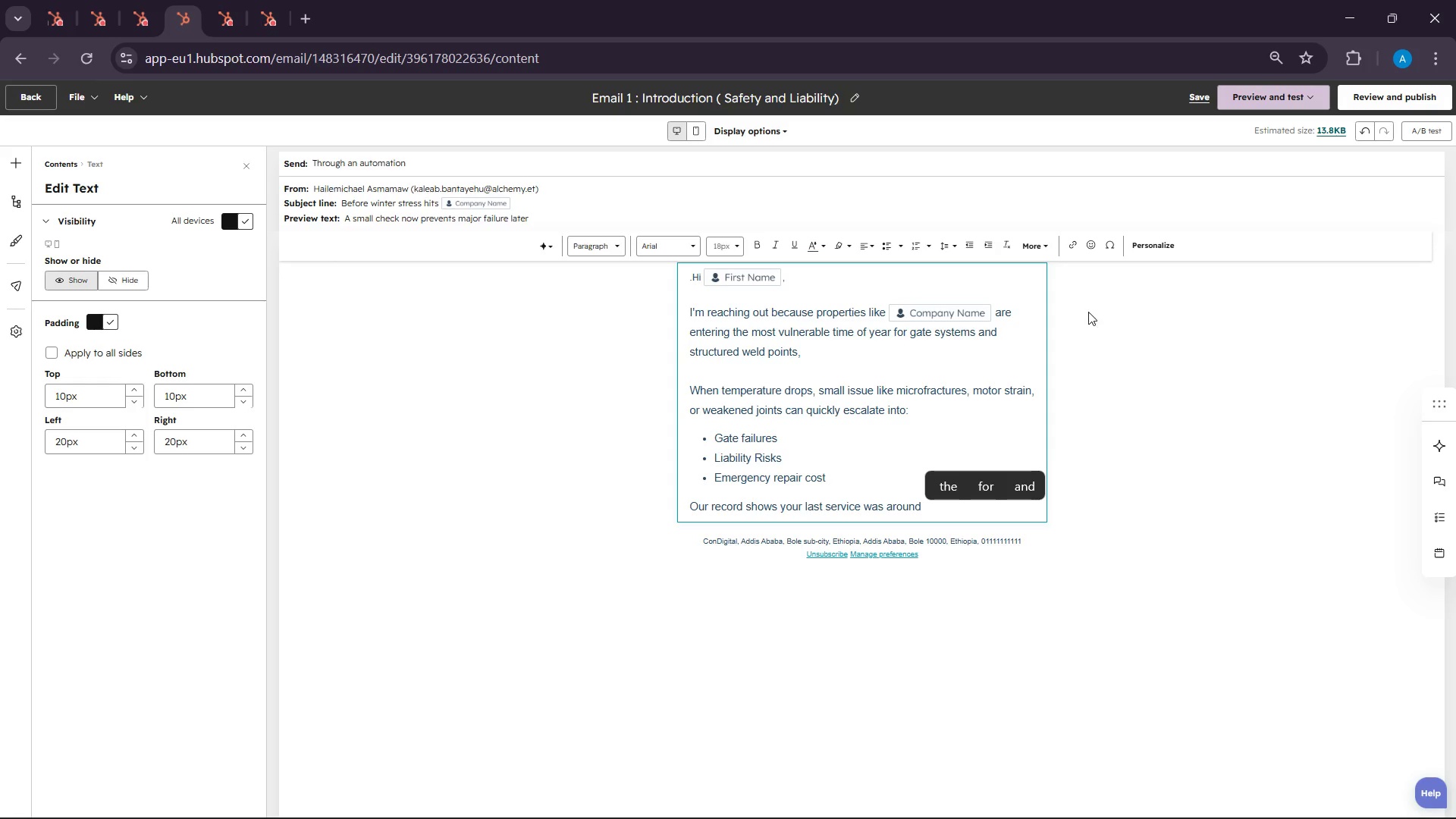 
left_click([1163, 237])
 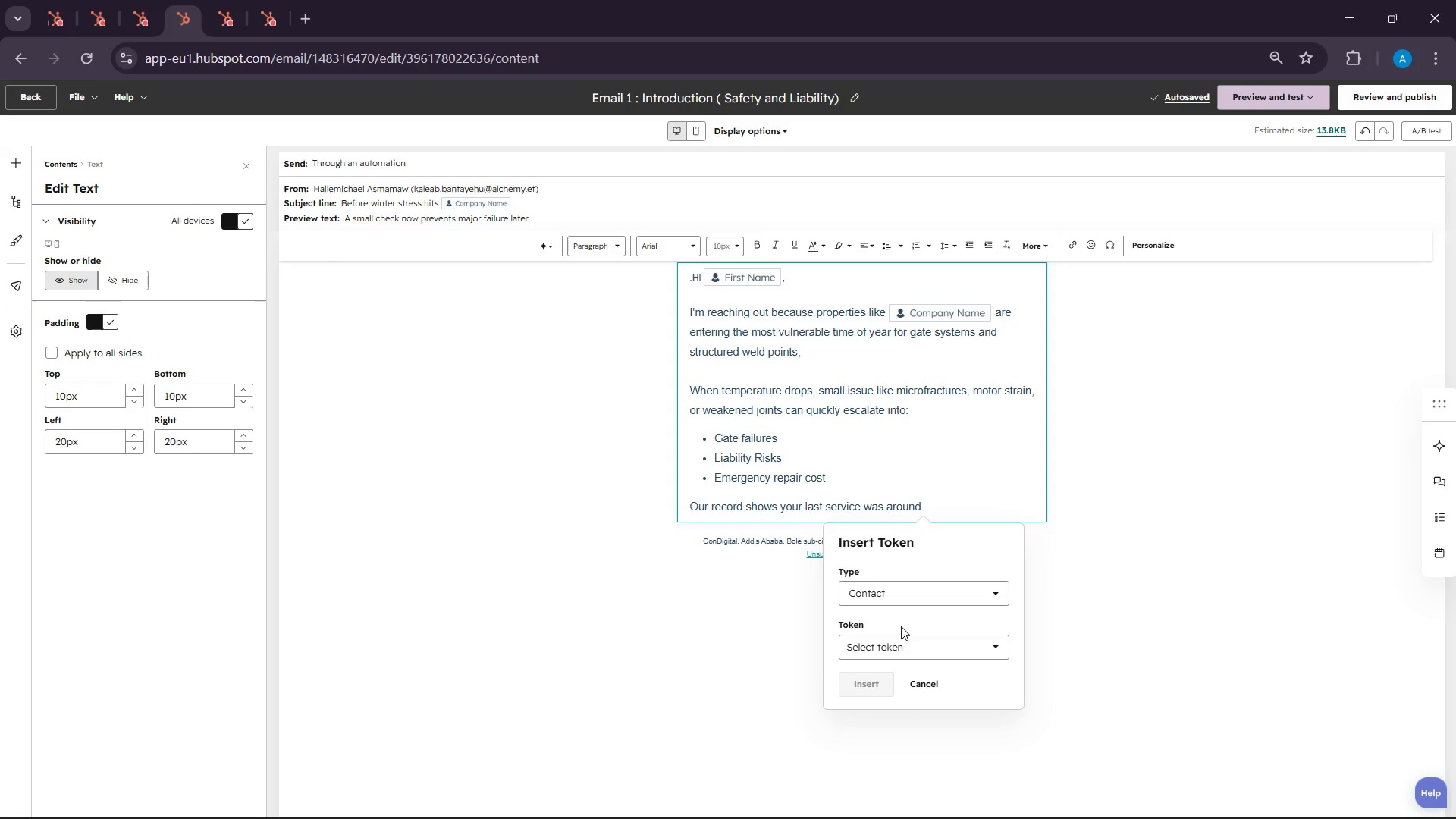 
left_click([899, 650])
 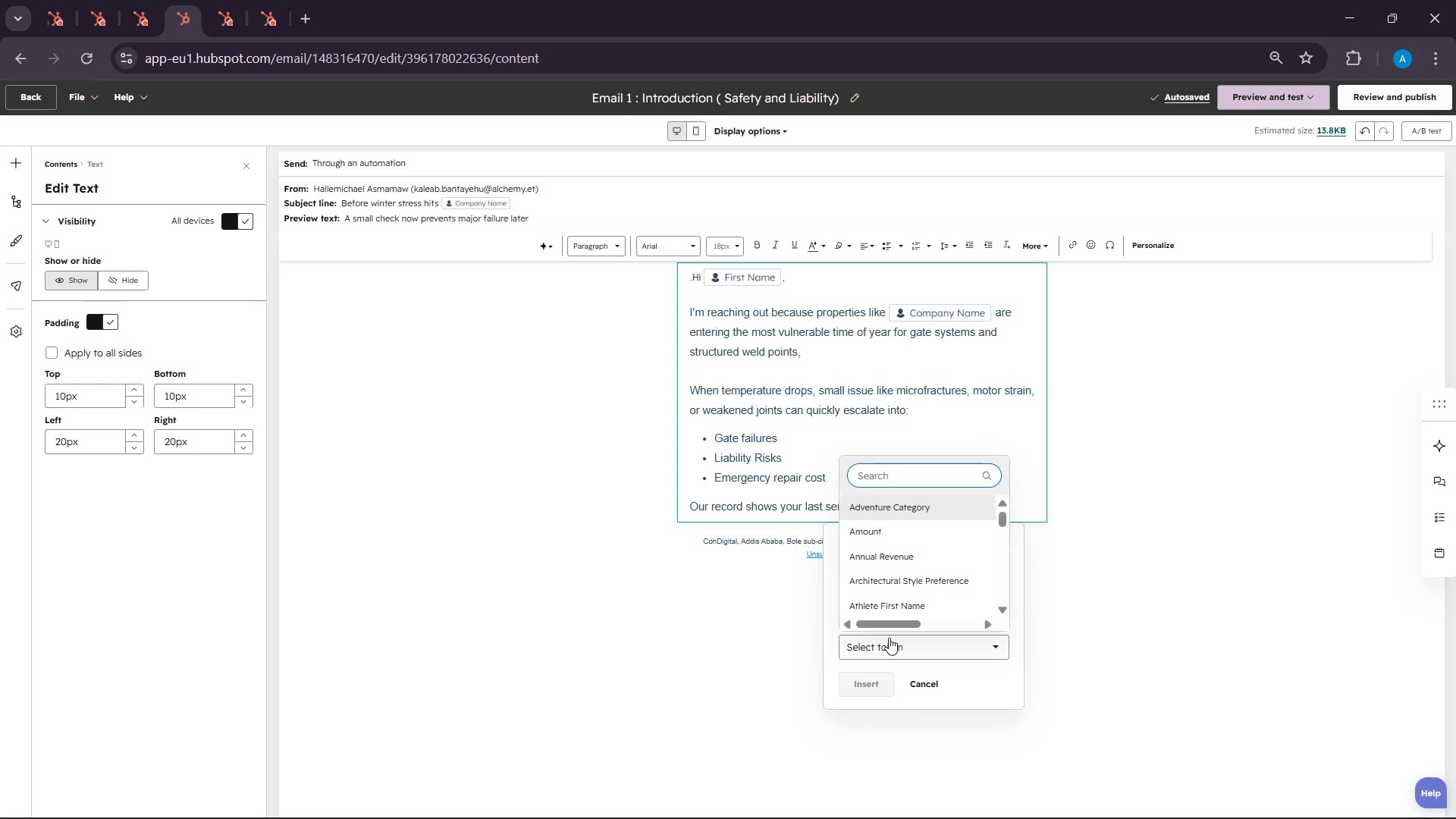 
type(last se)
 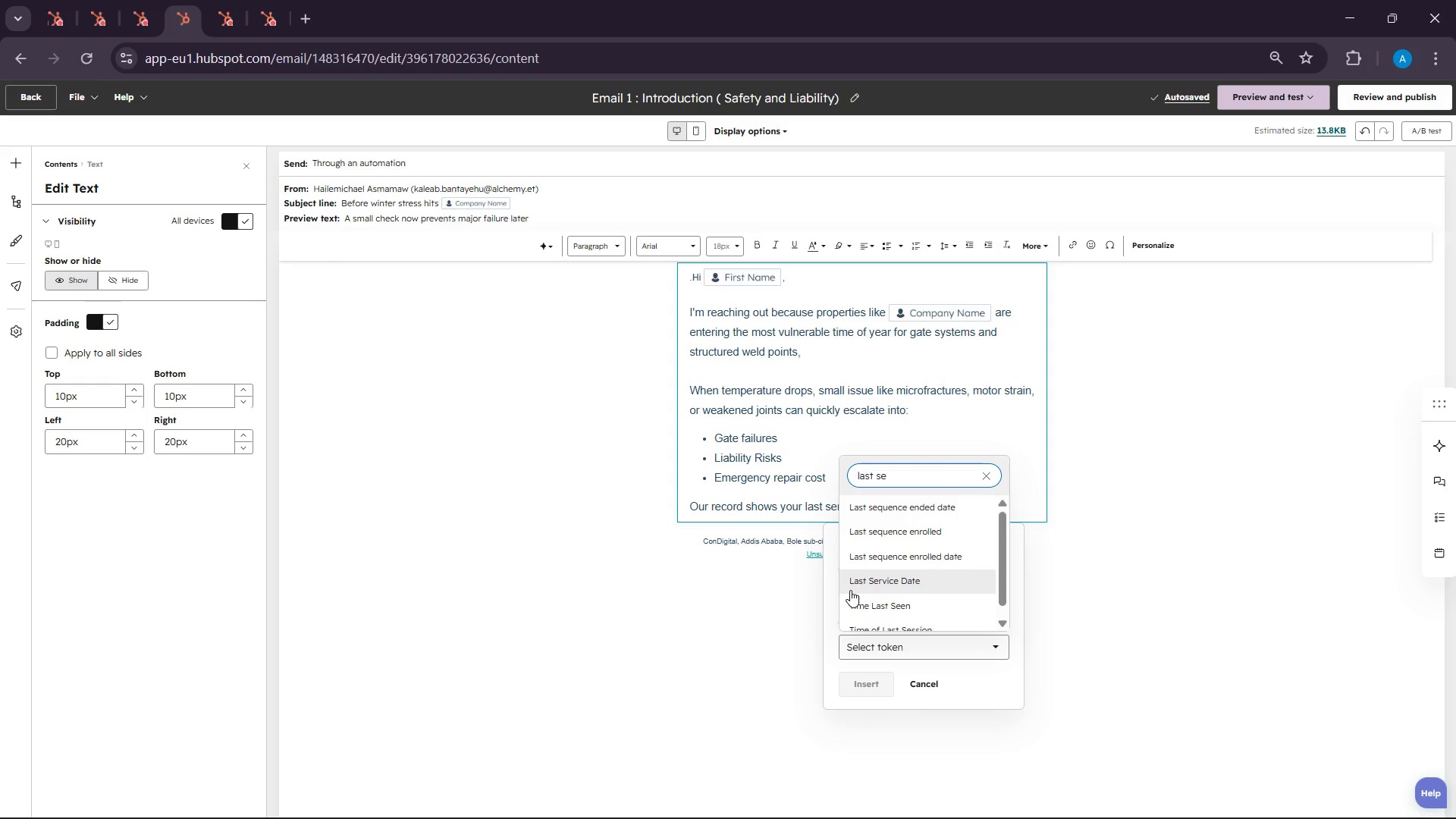 
left_click([890, 579])
 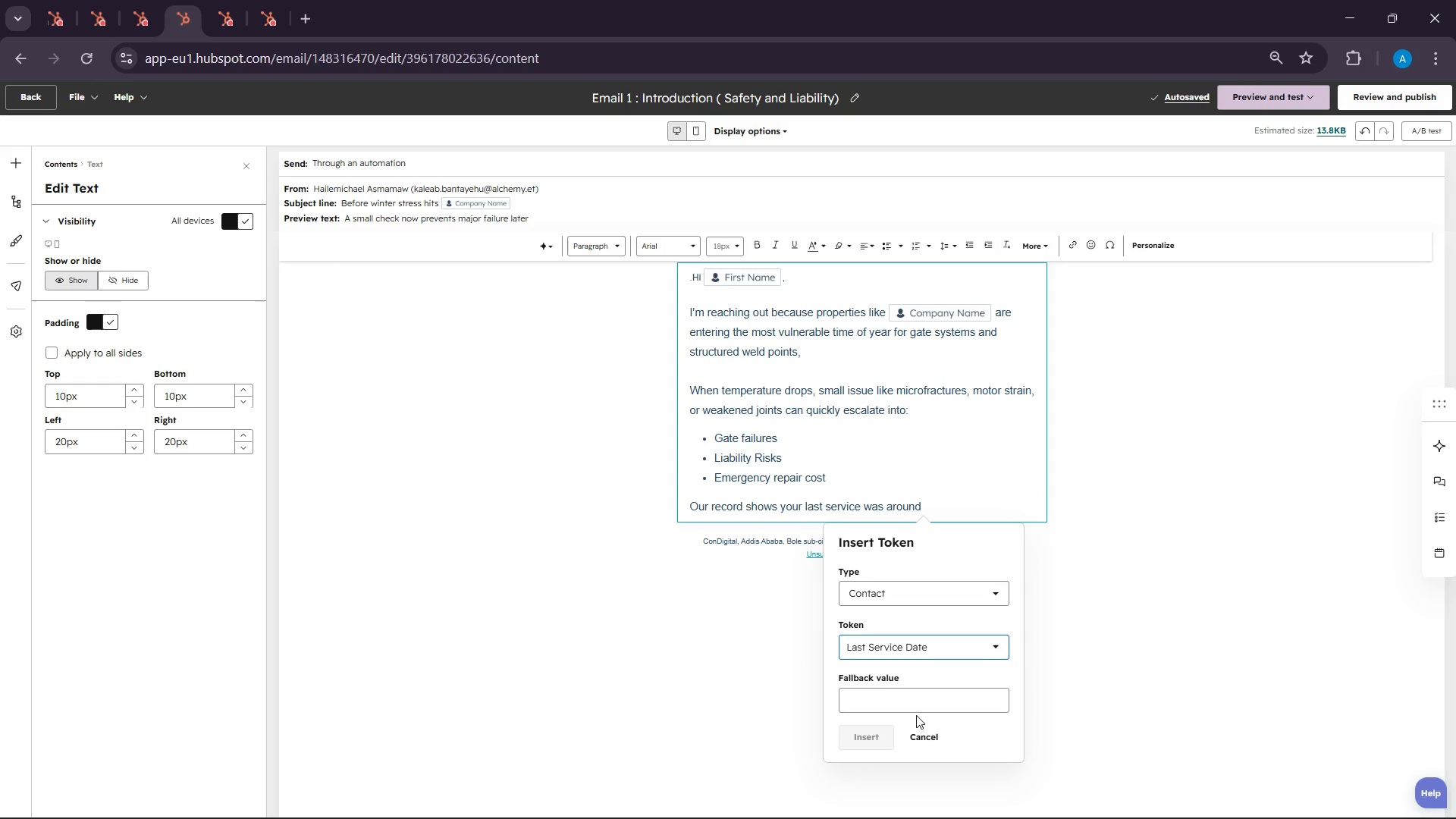 
left_click([869, 696])
 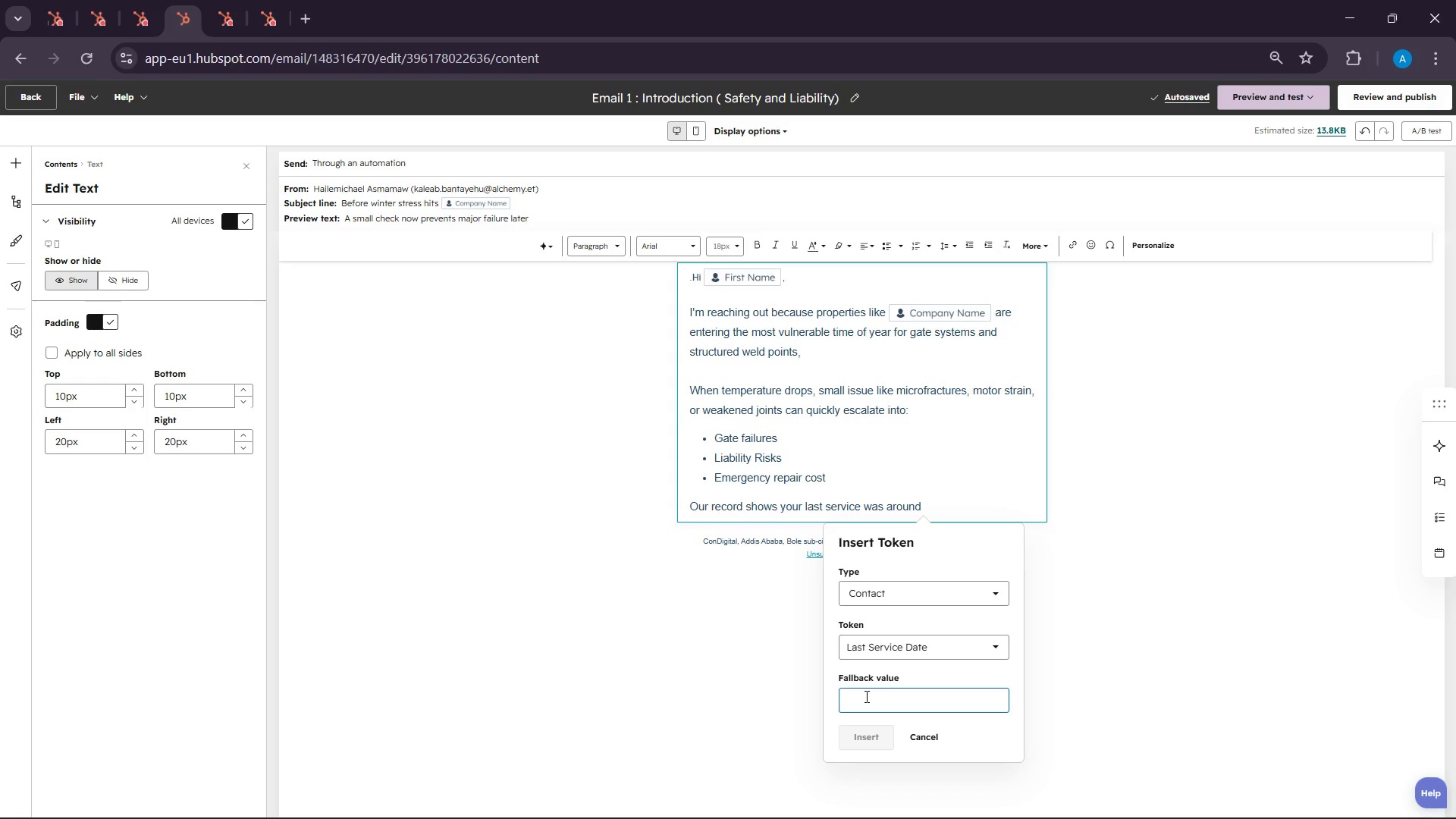 
wait(5.24)
 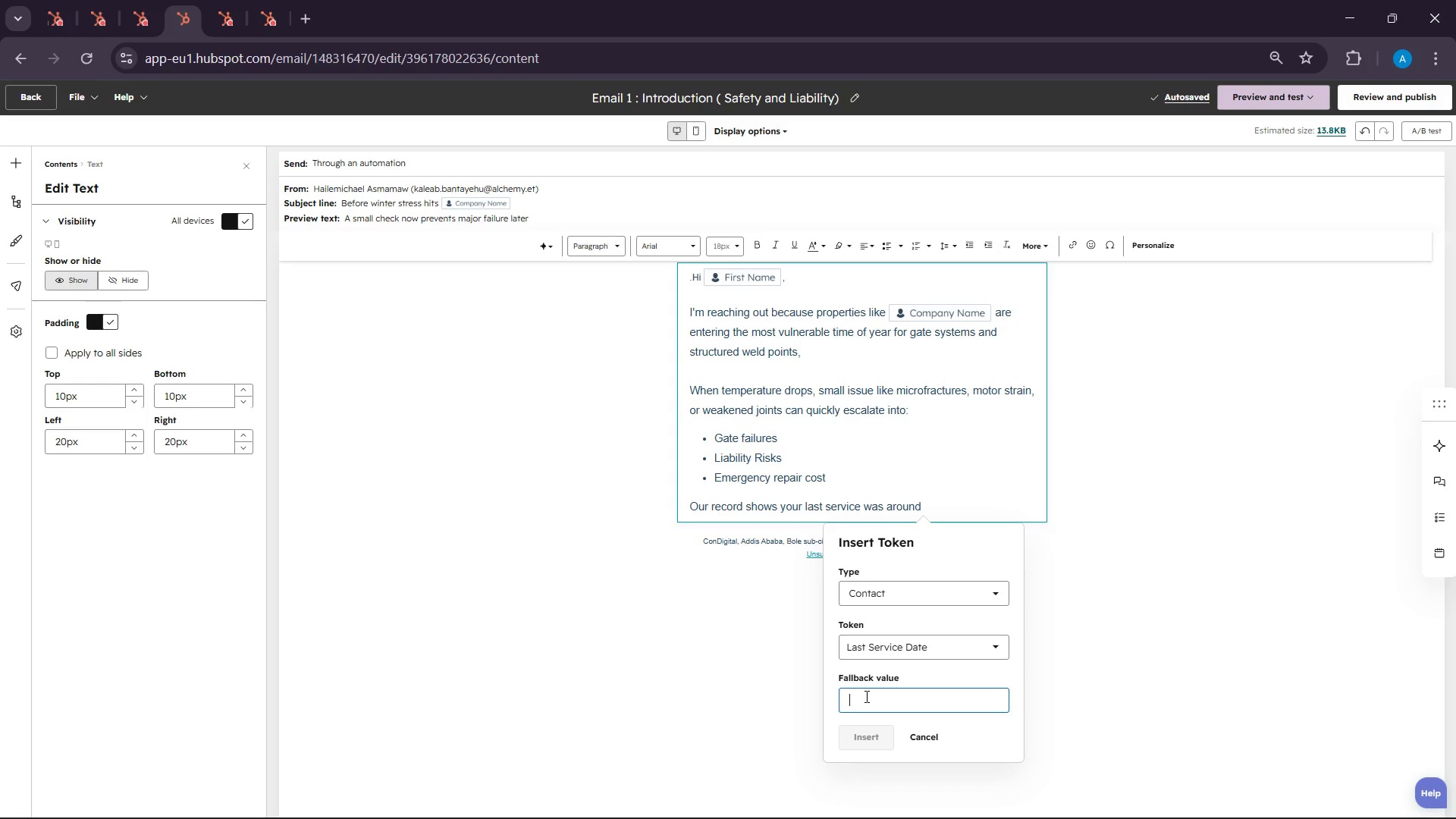 
type(sometime ago)
 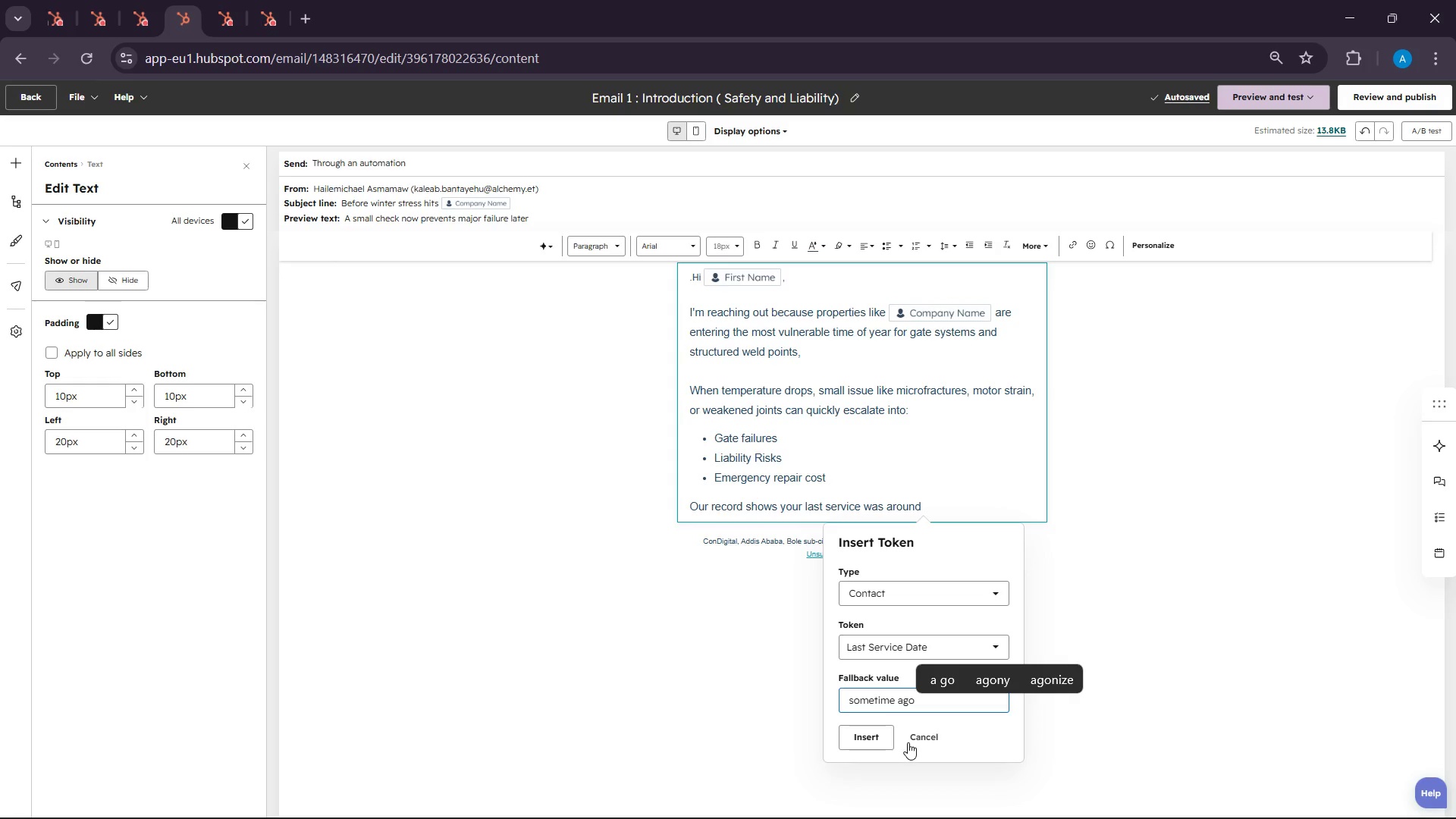 
left_click([838, 722])
 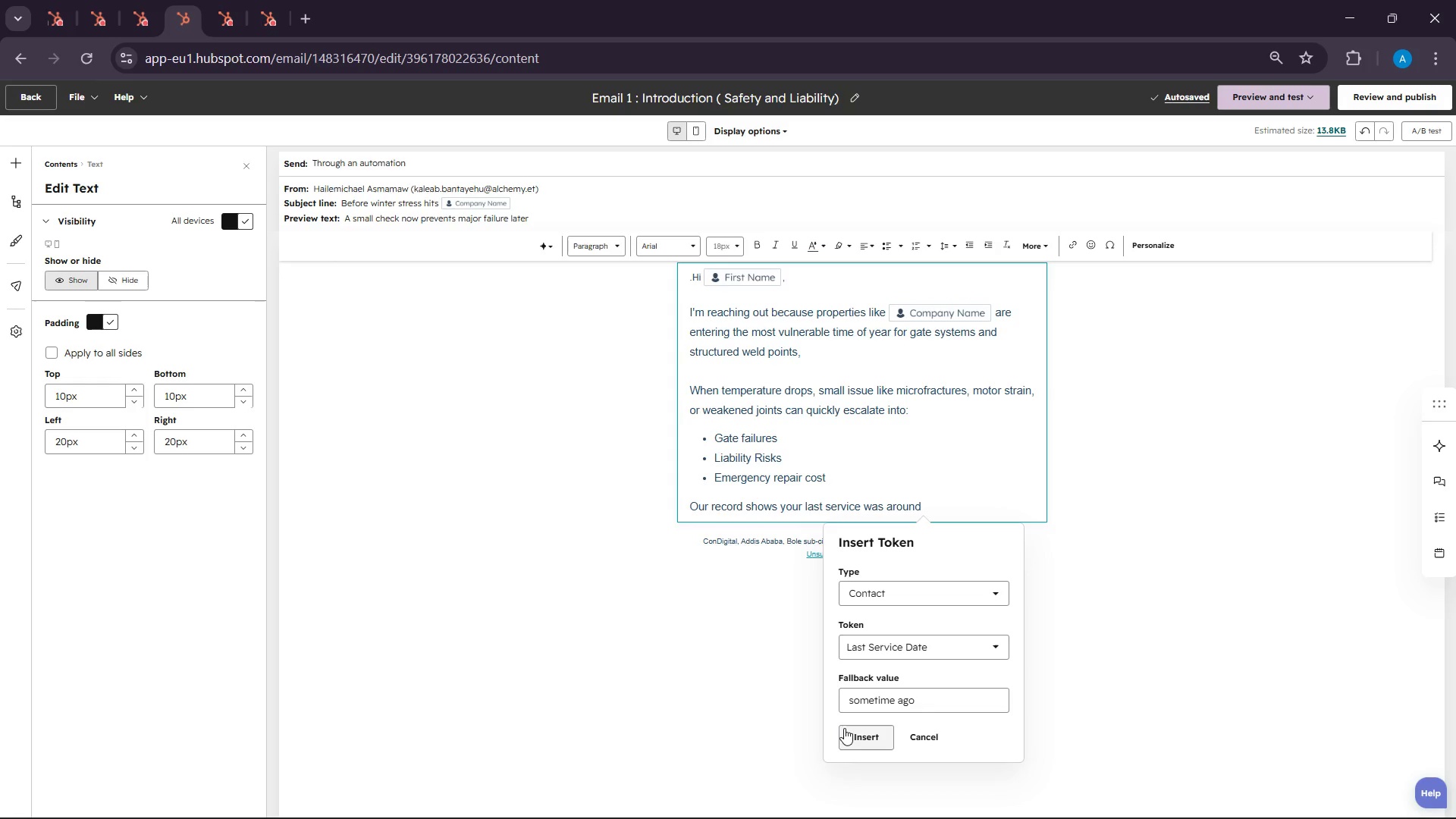 
left_click([844, 728])
 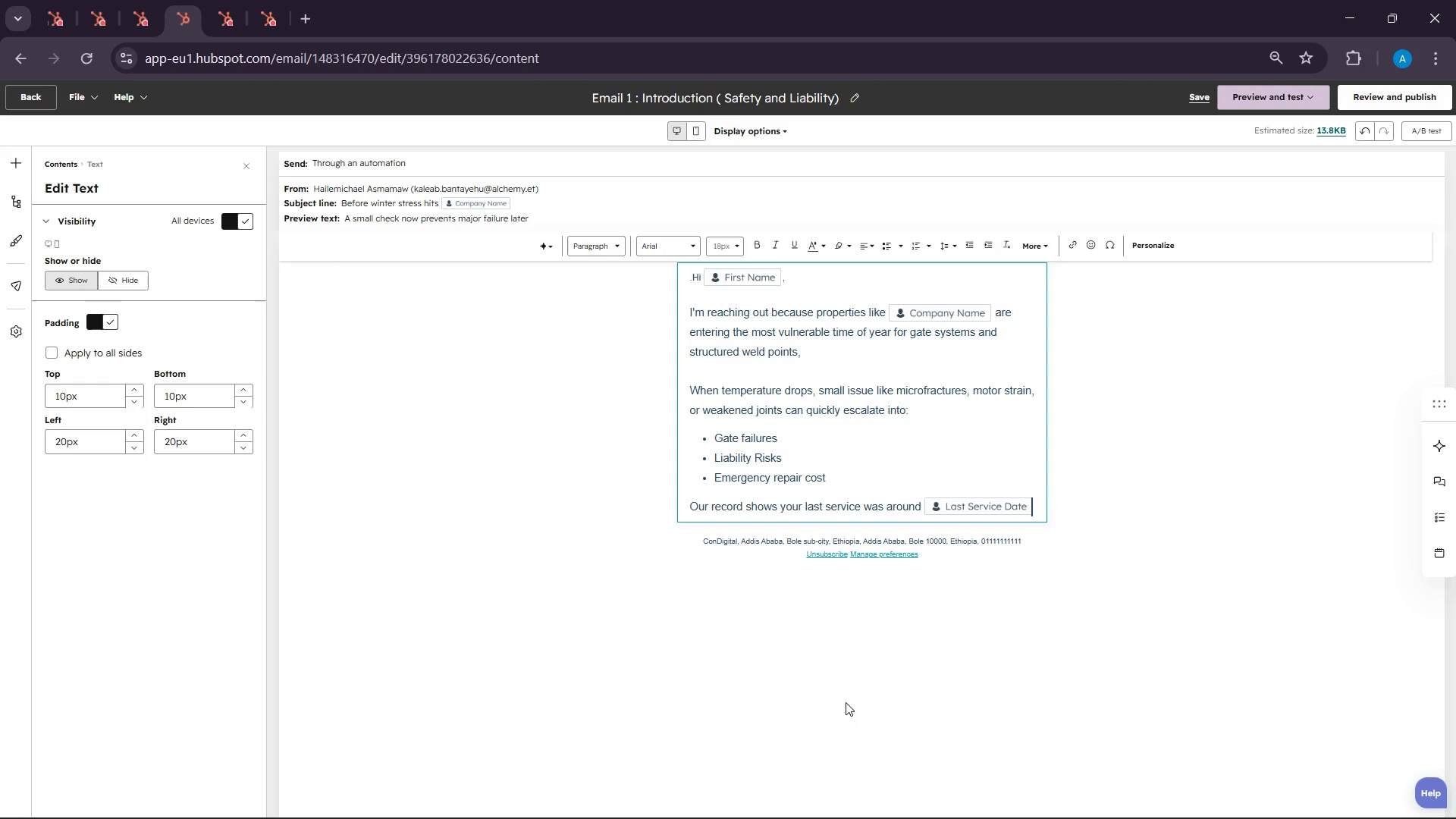 
key(Enter)
 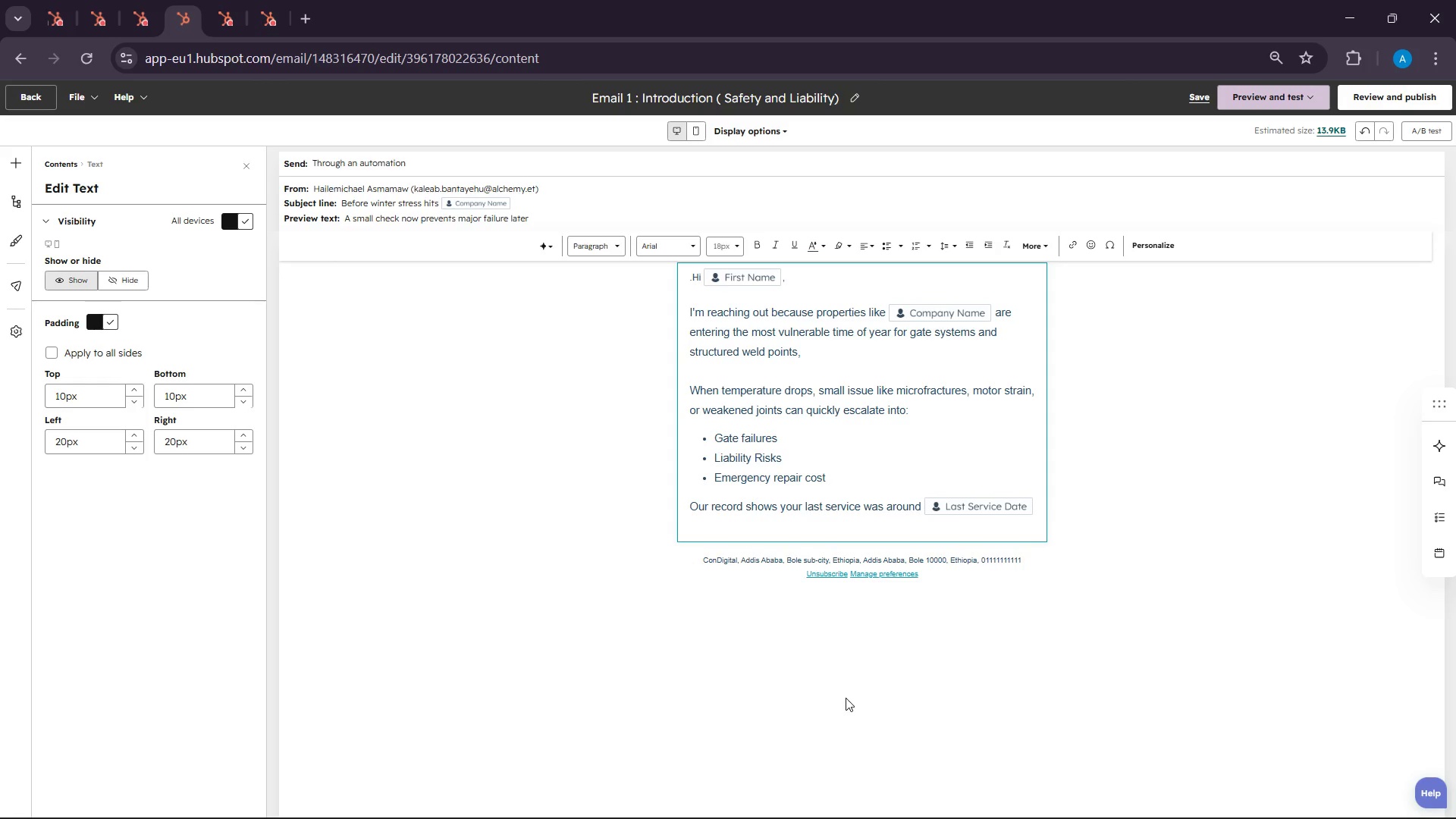 
type(whc)
key(Backspace)
type(ich meand )
key(Backspace)
key(Backspace)
type(s your system may )
 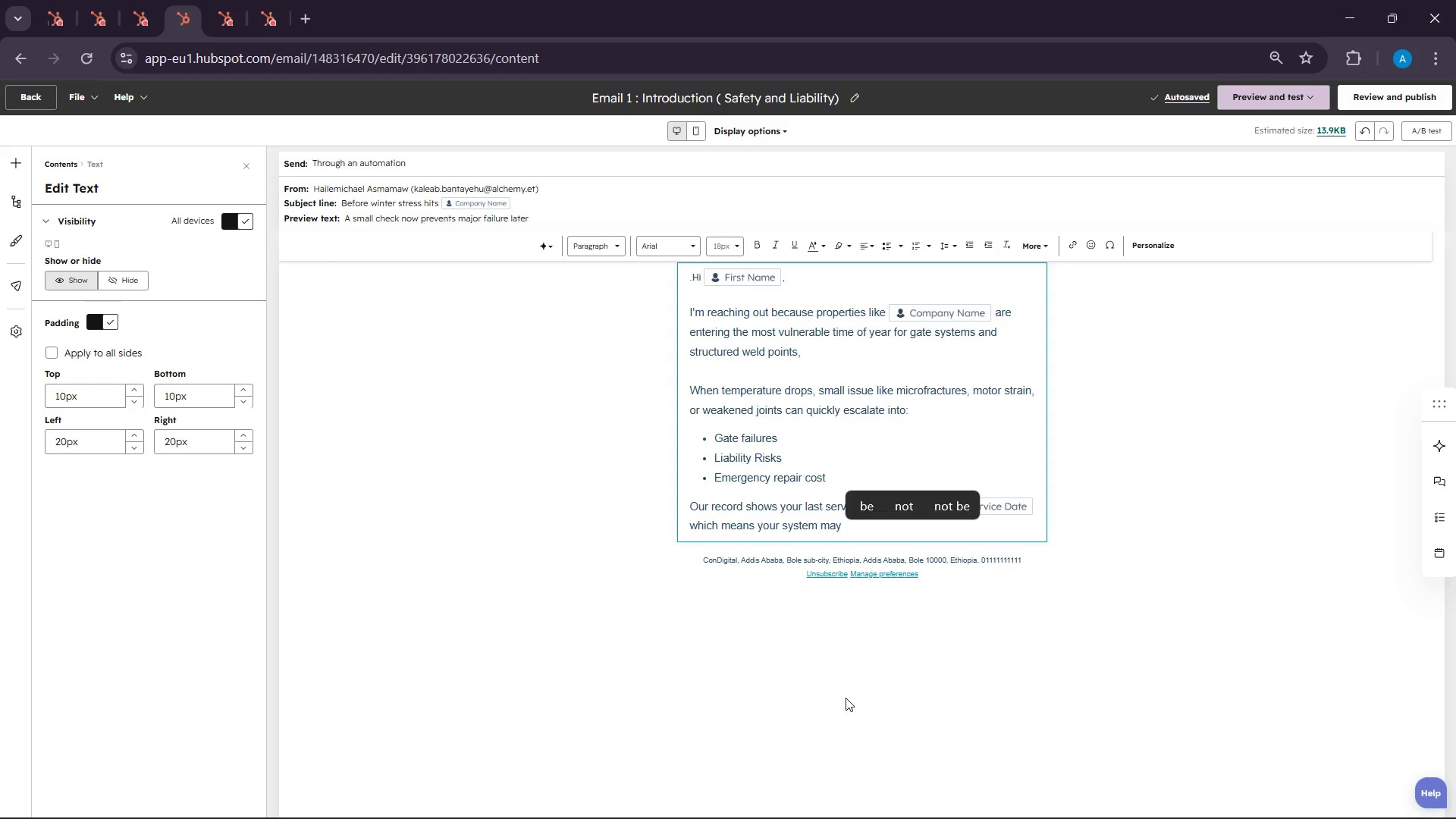 
wait(6.7)
 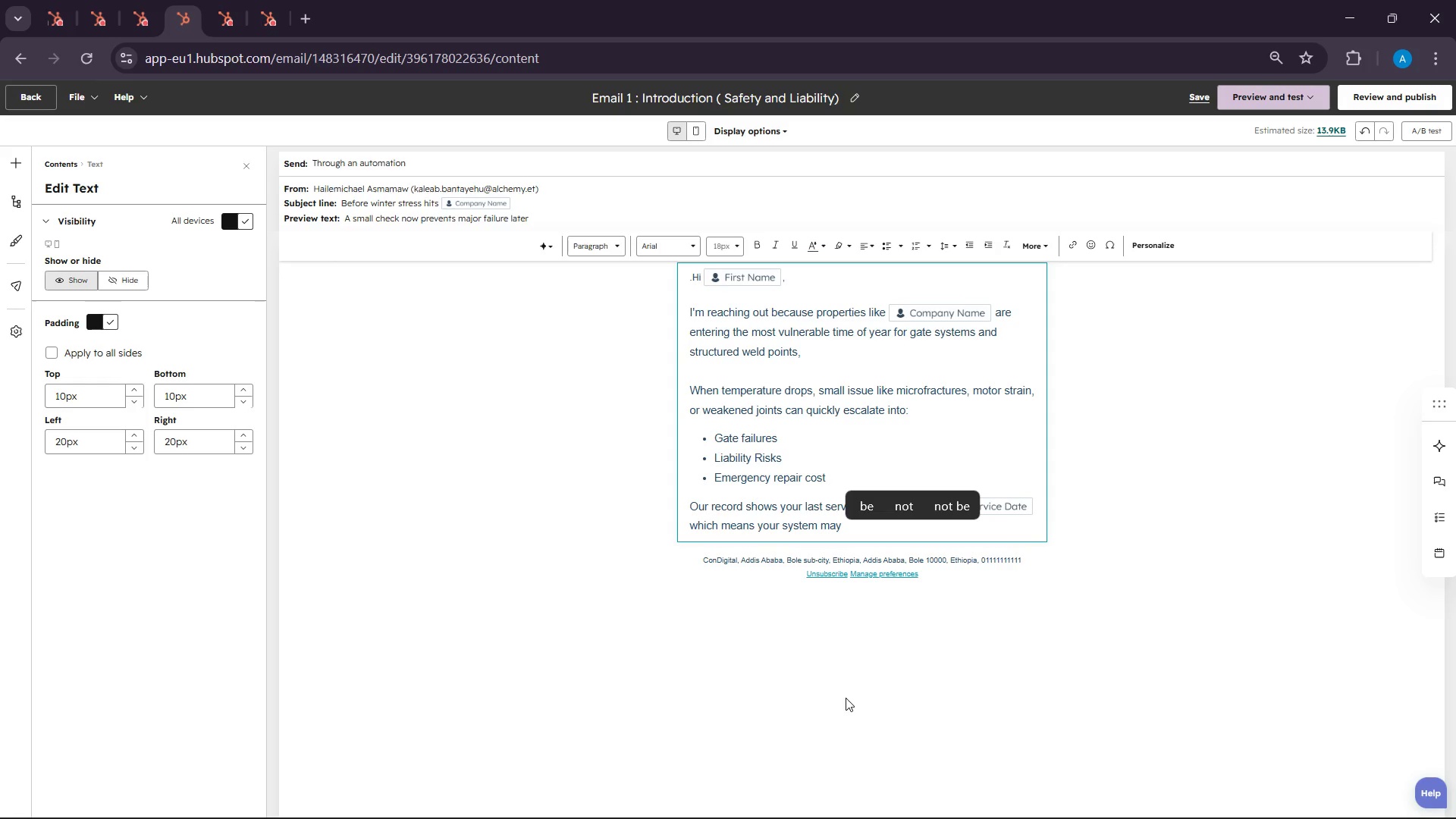 
type(be due fir )
 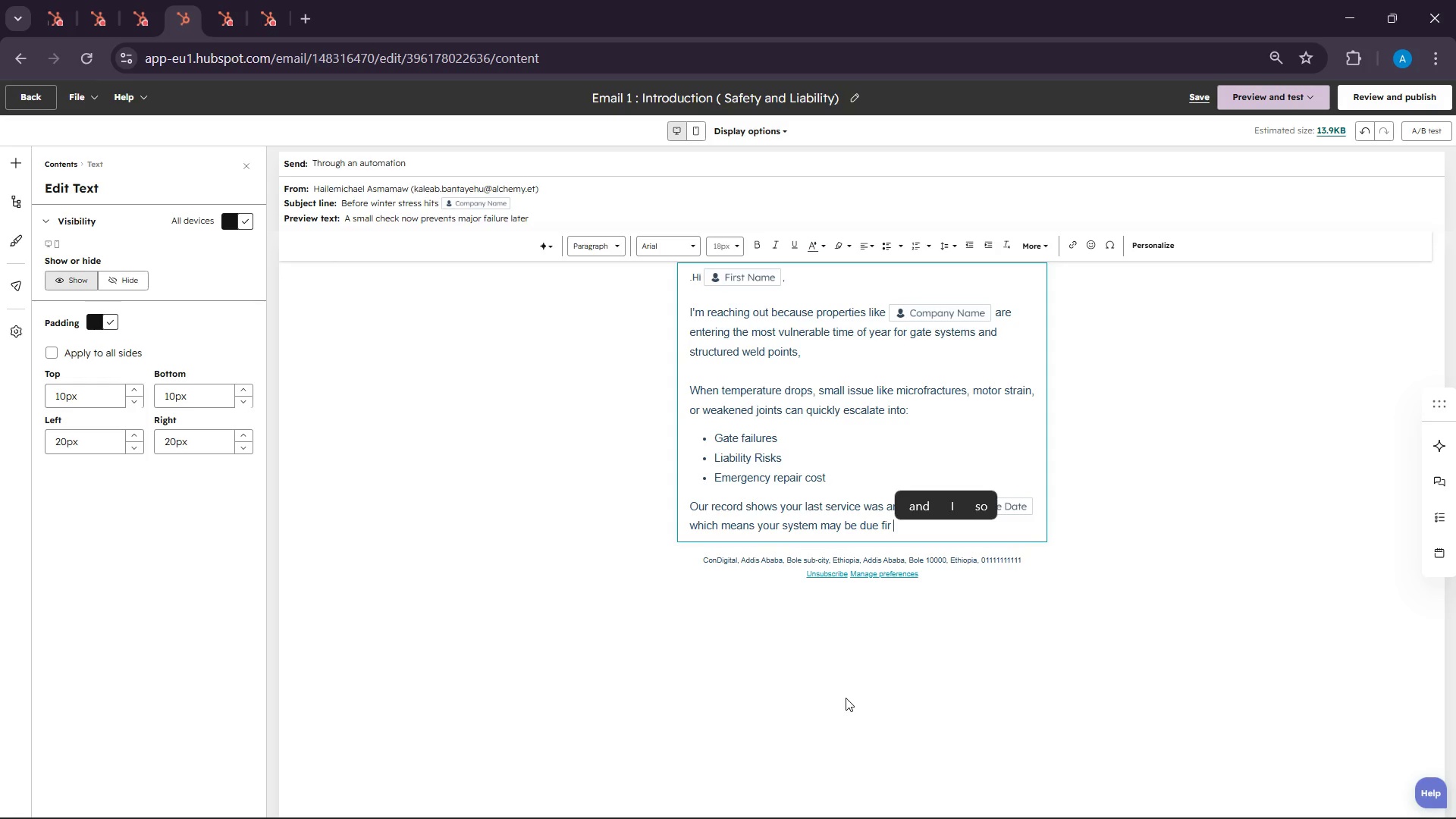 
type(prewinter)
 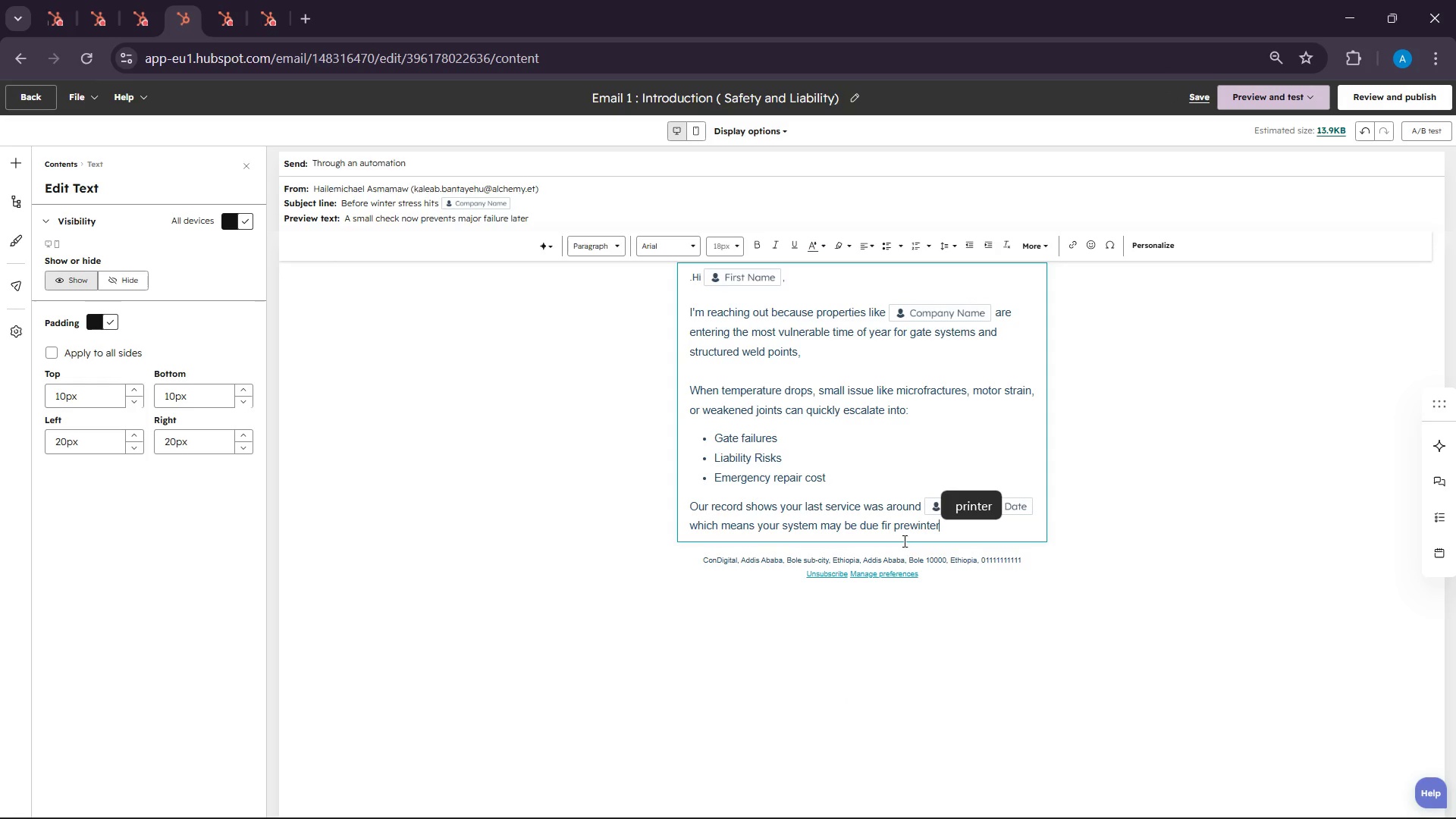 
left_click([908, 528])
 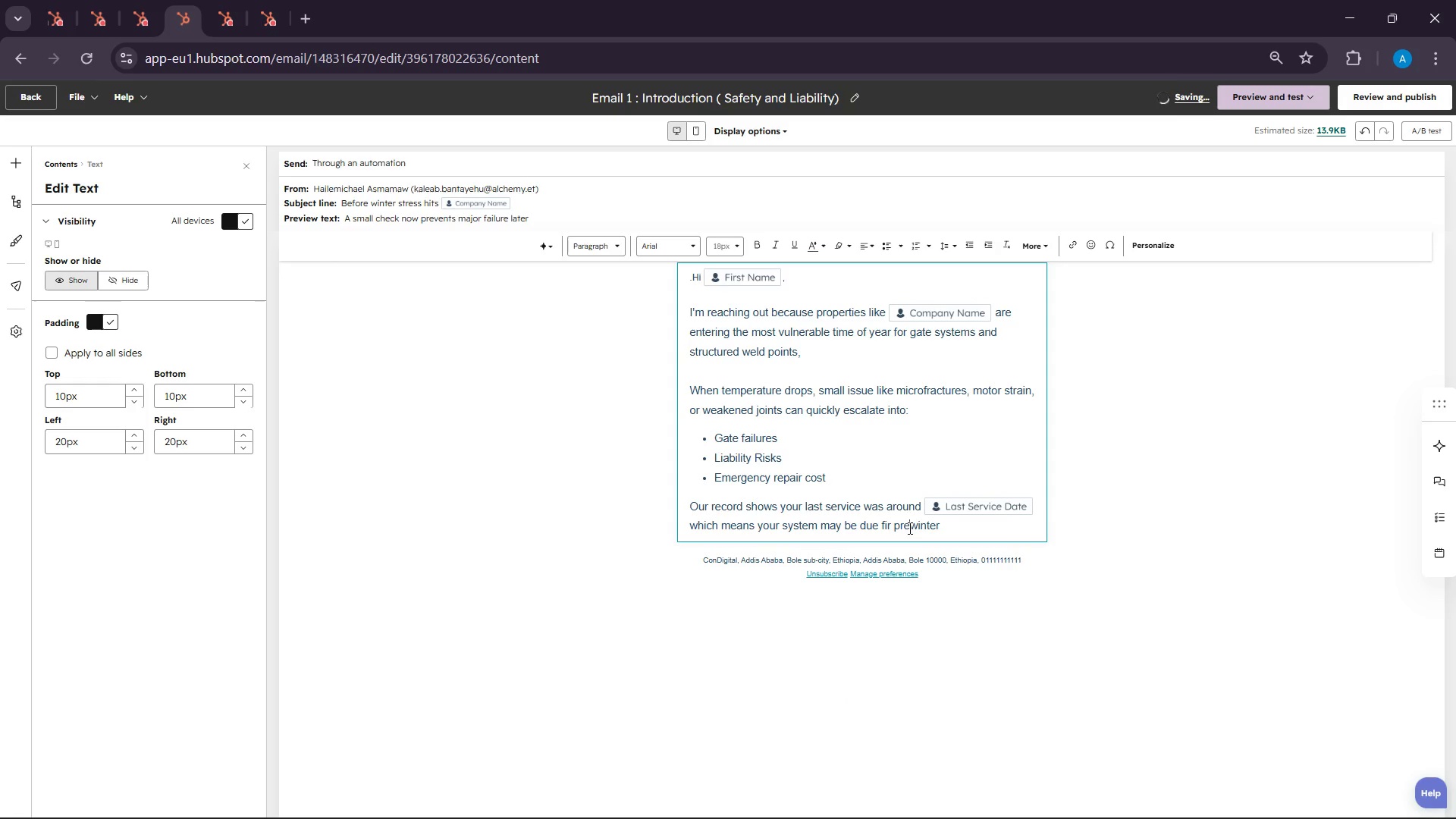 
key(Space)
 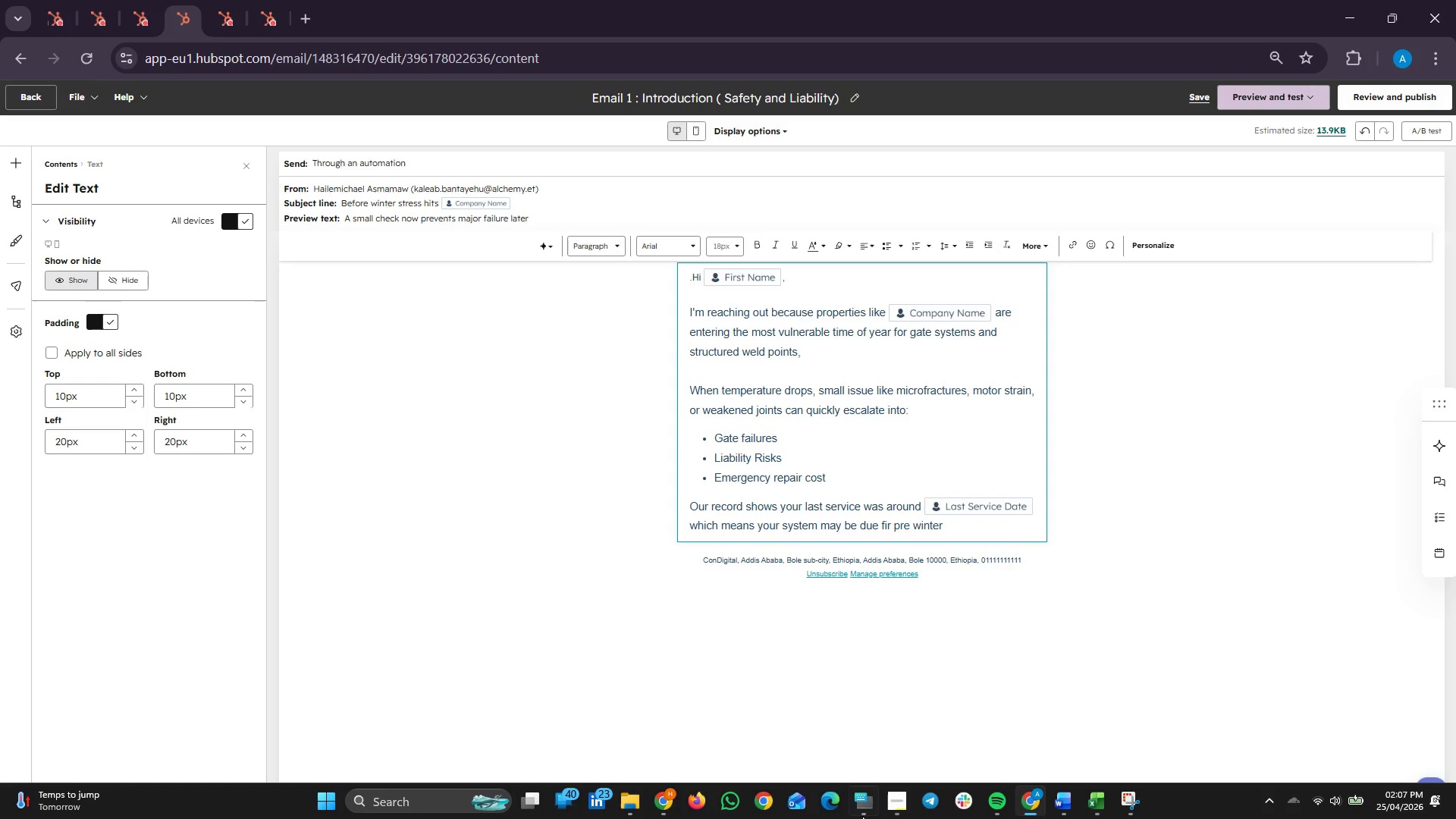 
left_click([861, 799])
 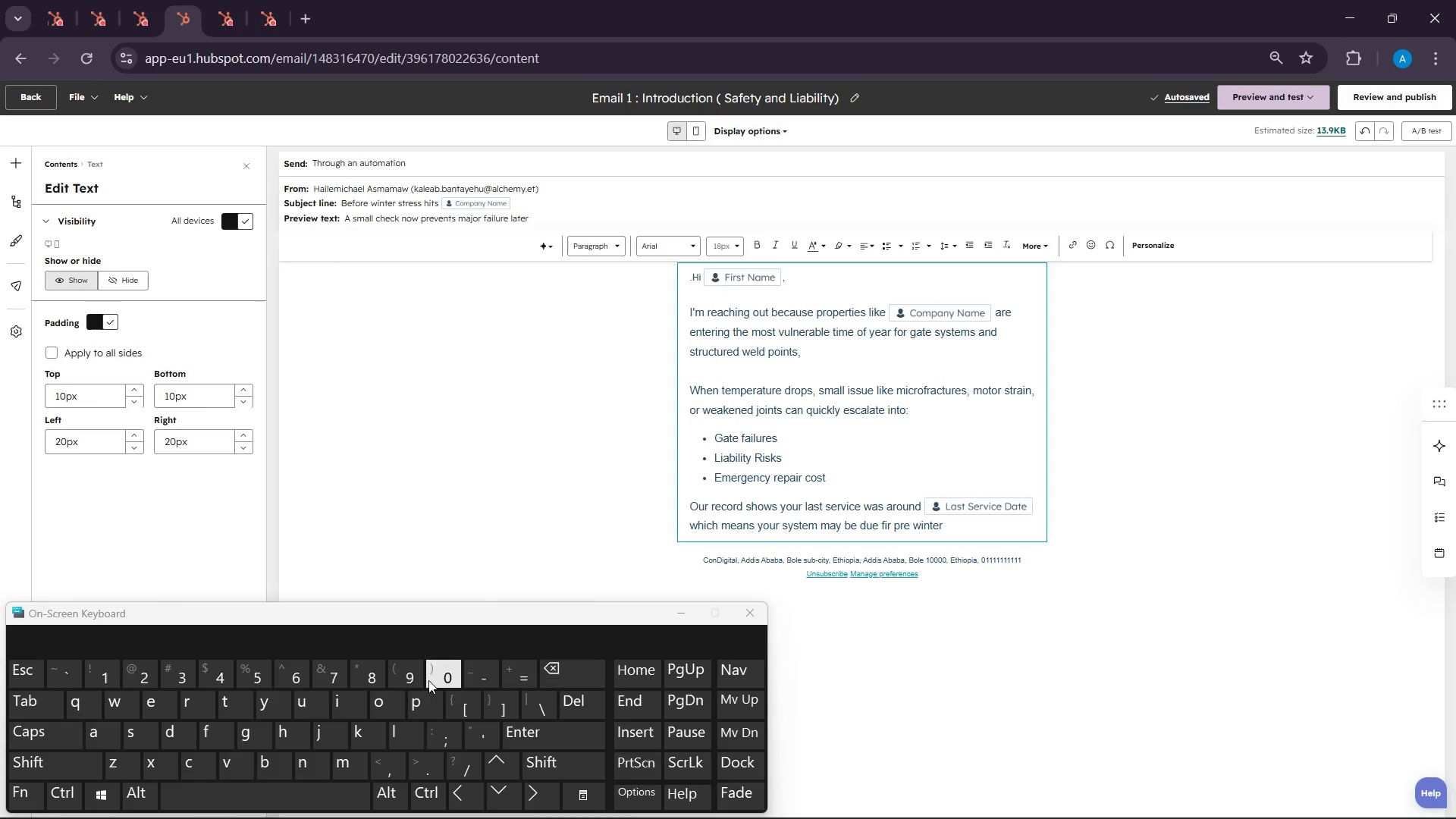 
key(Minus)
 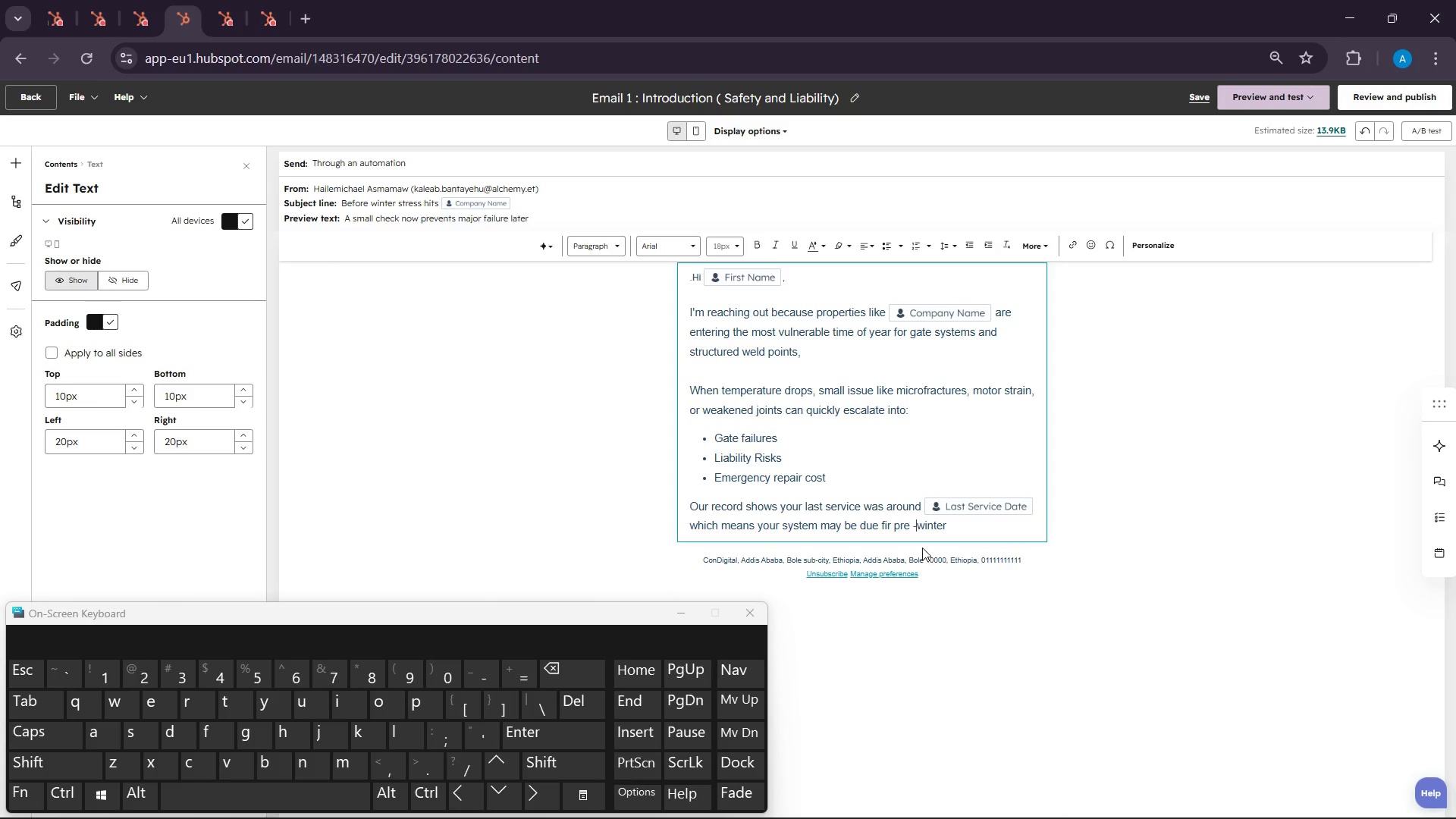 
left_click([910, 530])
 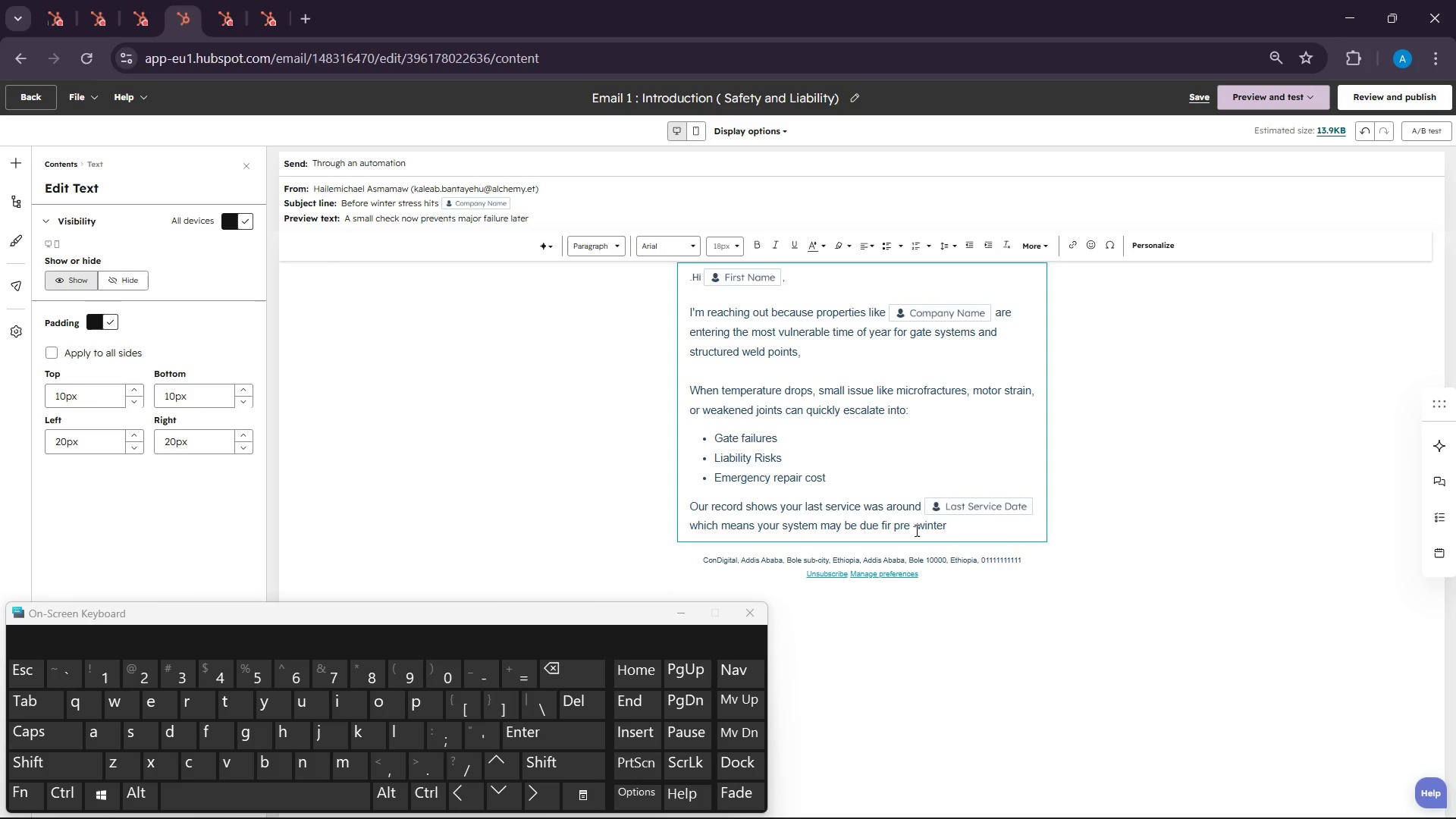 
key(Delete)
 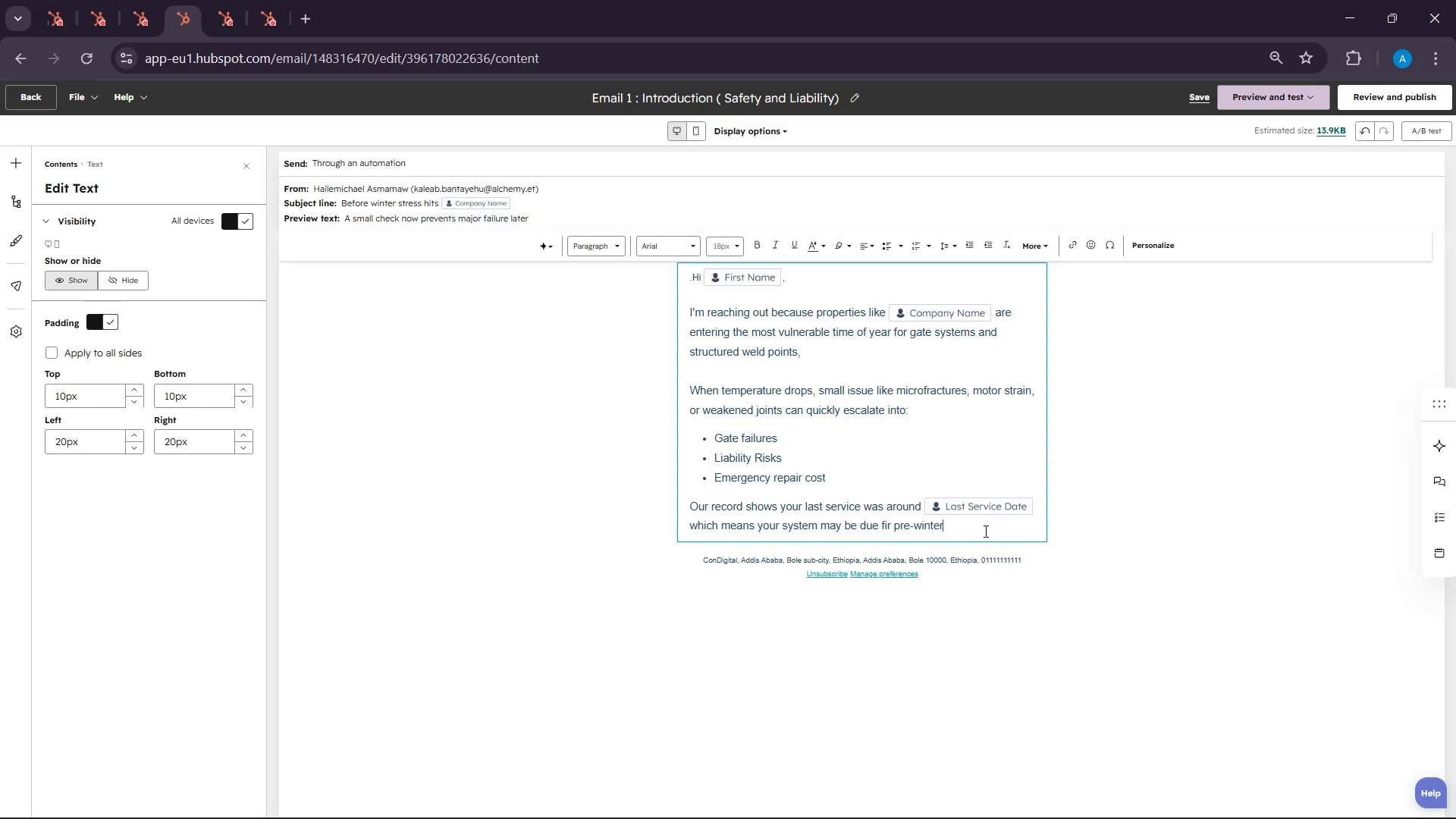 
type( integ)
 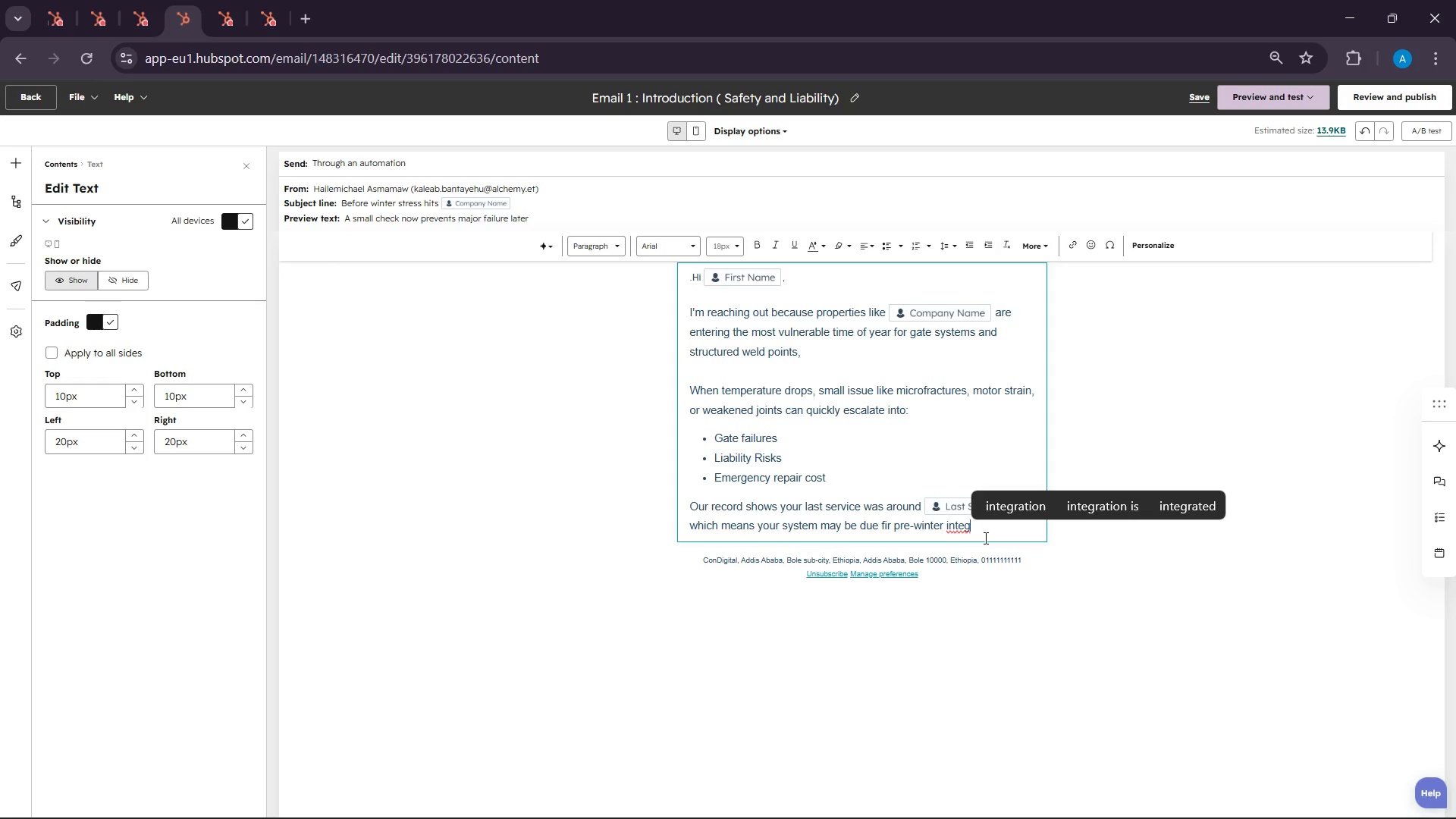 
type(rity check)
 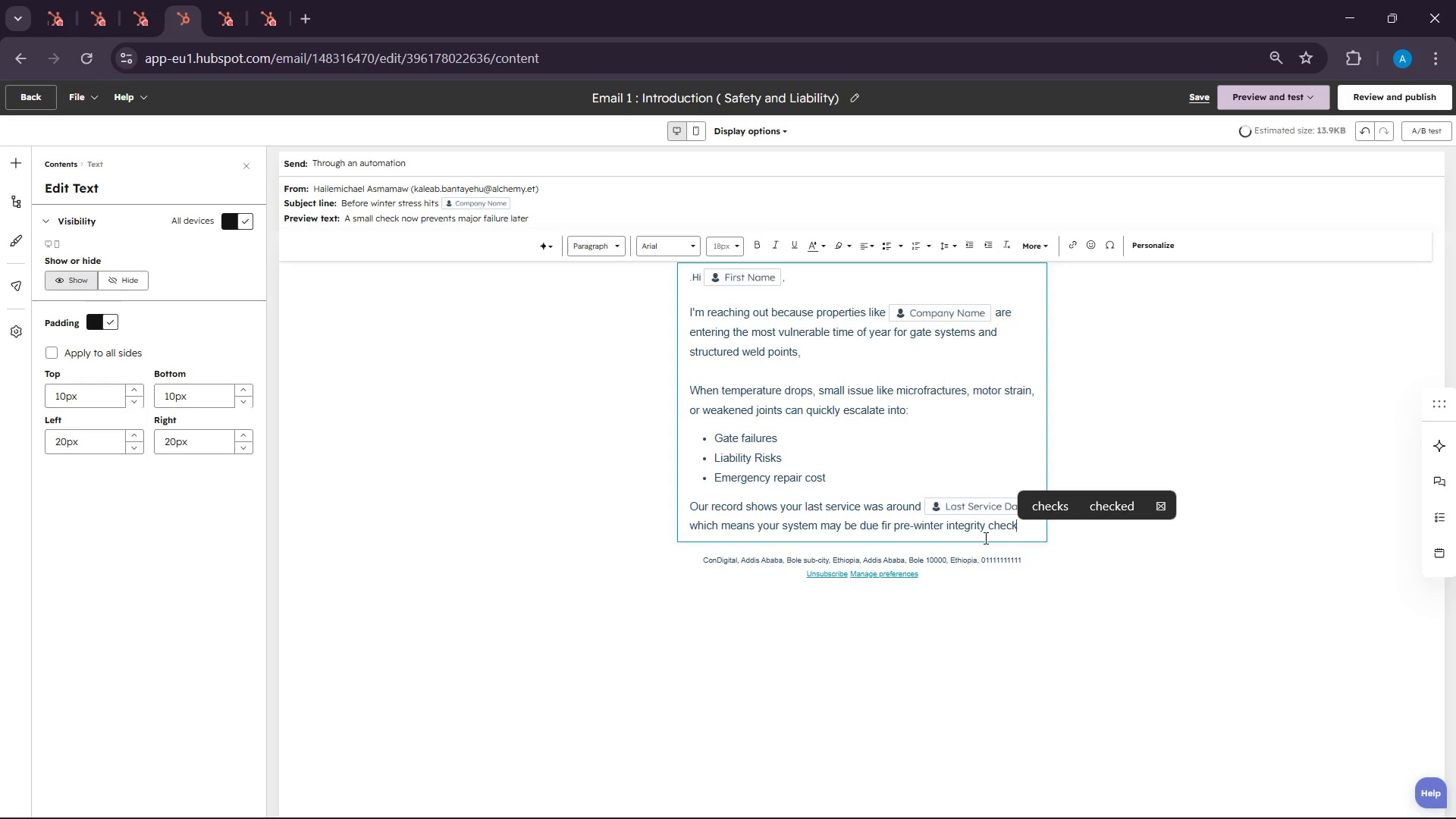 
key(Enter)
 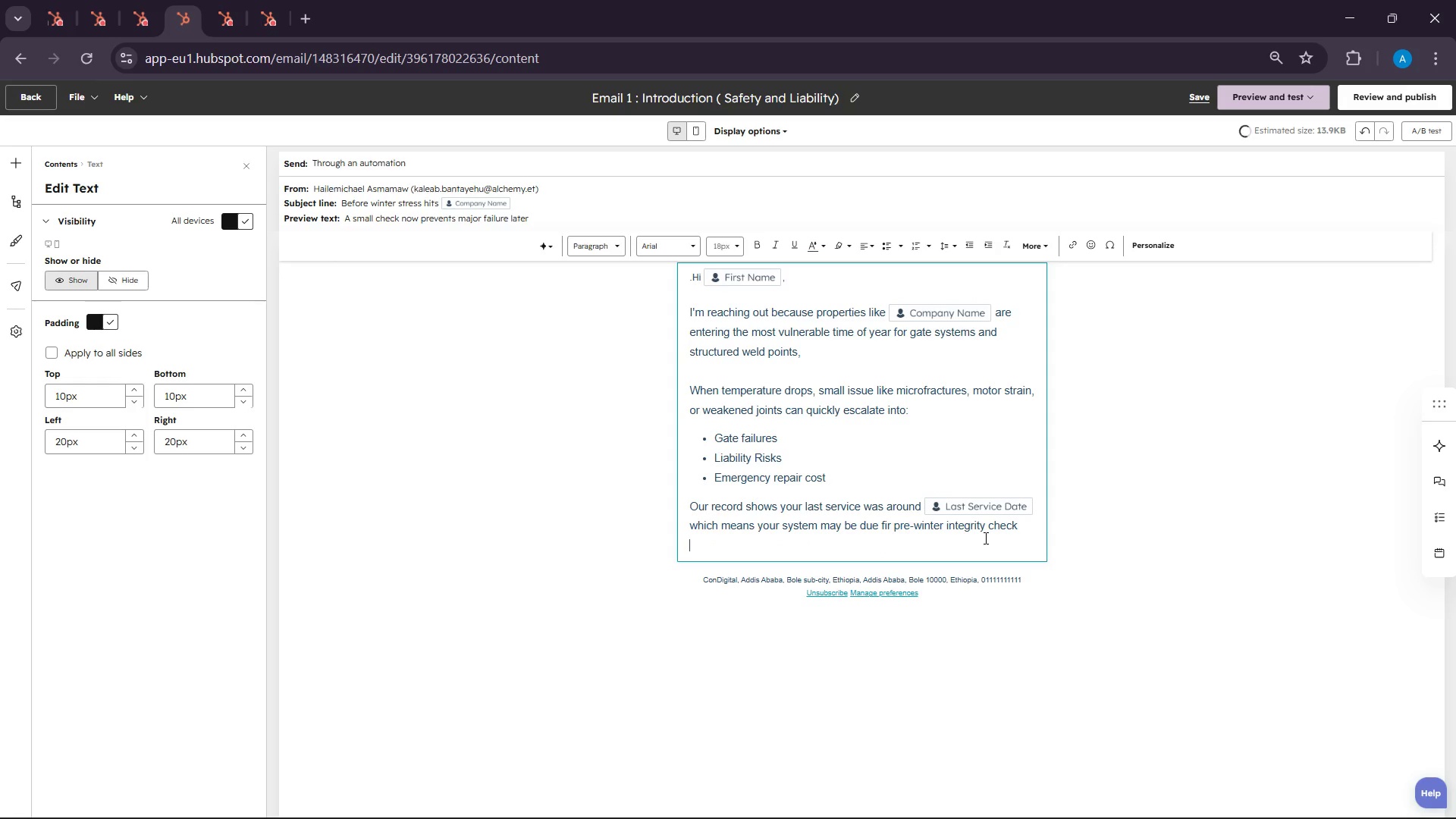 
key(Enter)
 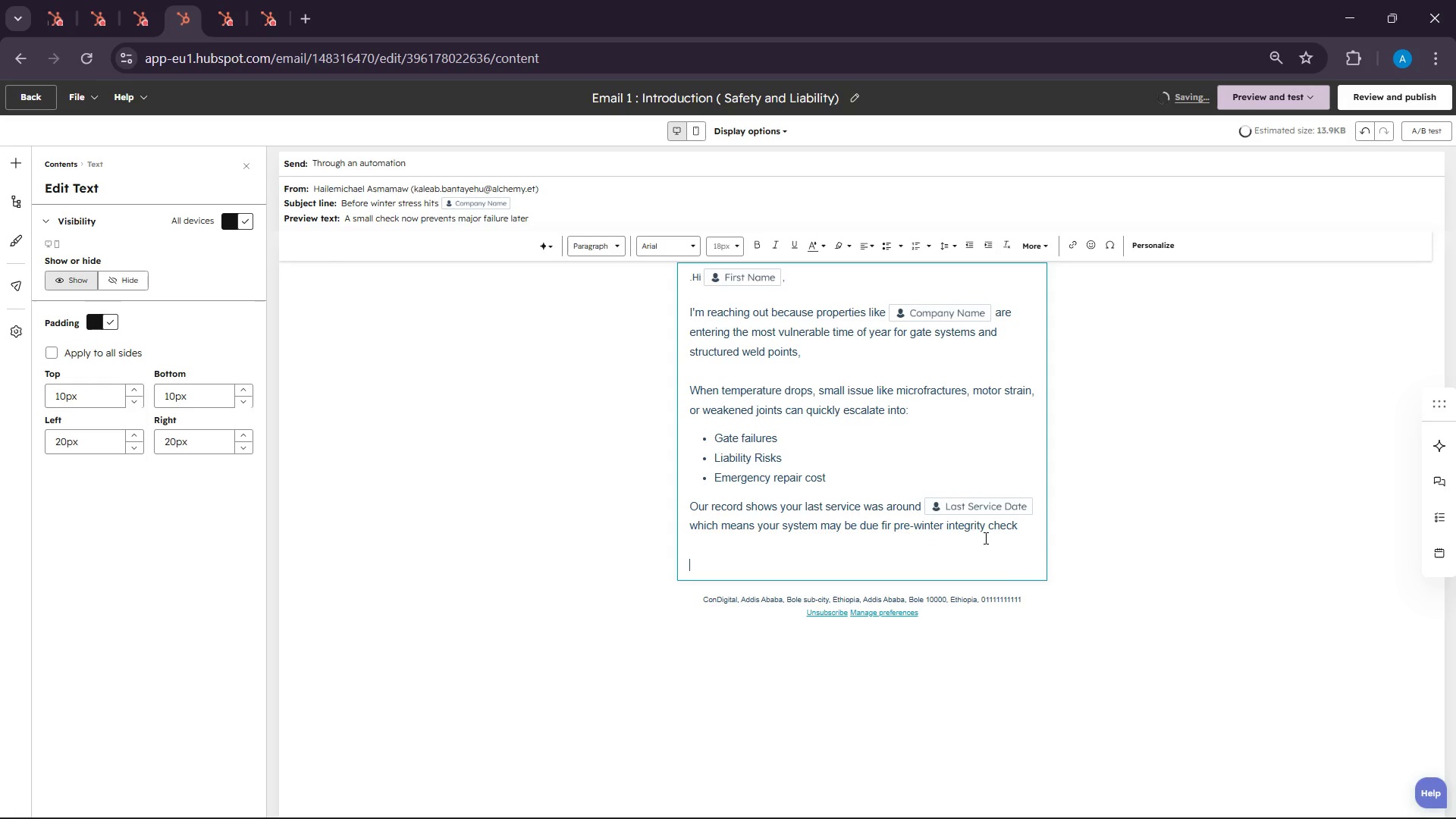 
type(At IRON)
key(Backspace)
key(Backspace)
key(Backspace)
type(ron )
 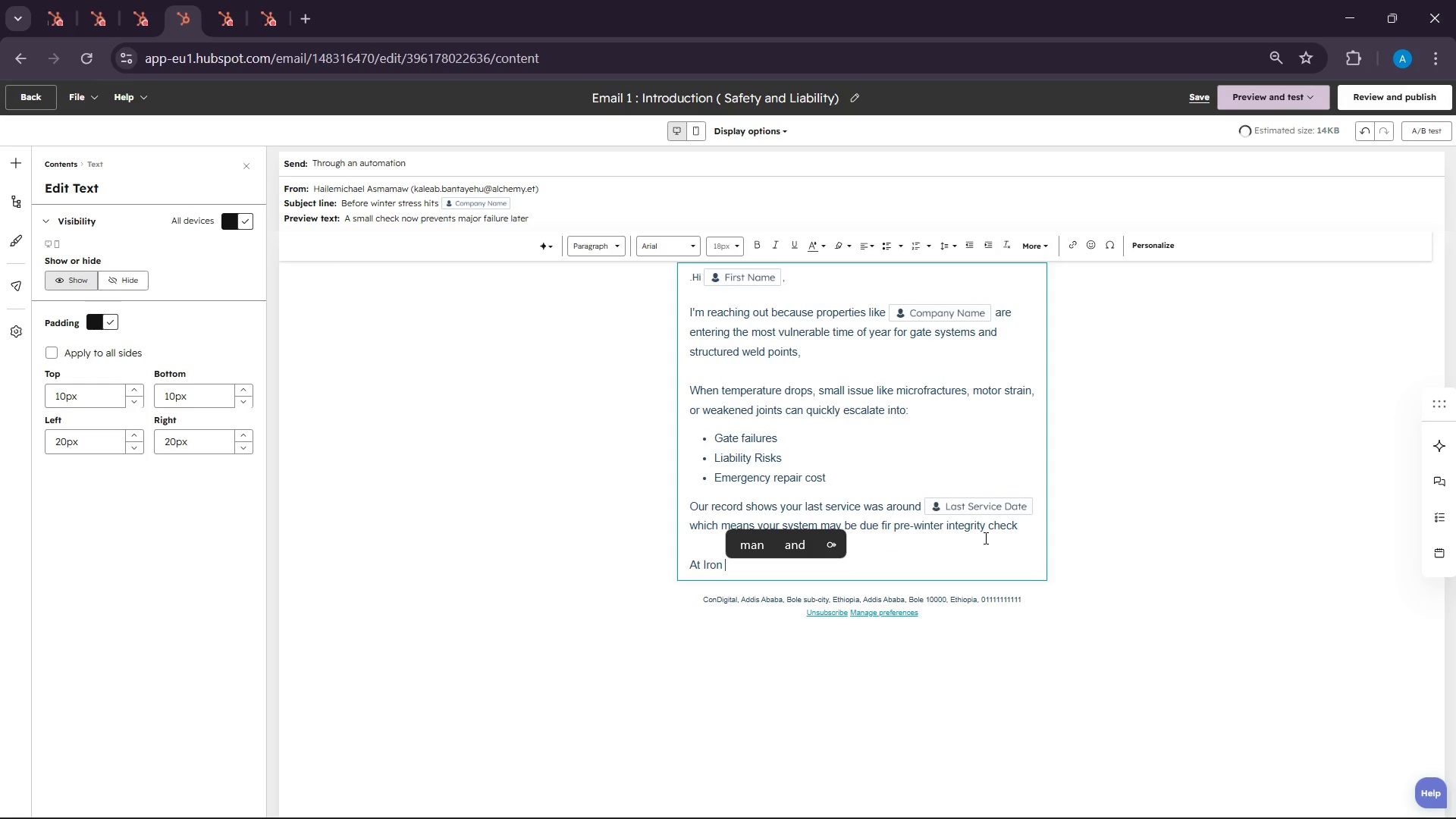 
type(Sentinel, we run a focused Autum Inte)
key(Backspace)
key(Backspace)
key(Backspace)
key(Backspace)
key(Backspace)
key(Backspace)
type(,m)
key(Backspace)
key(Backspace)
type(m )
 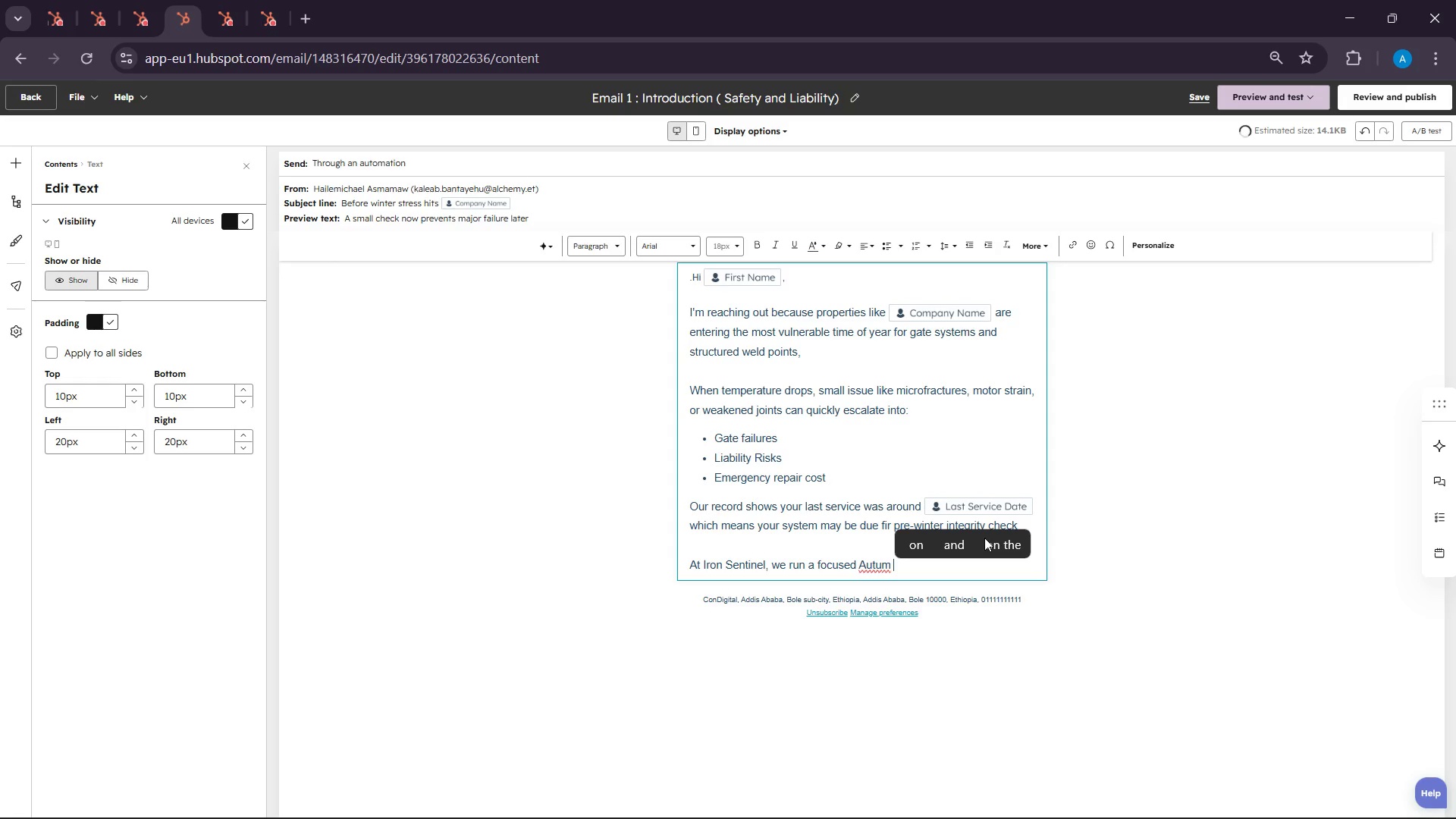 
key(N)
 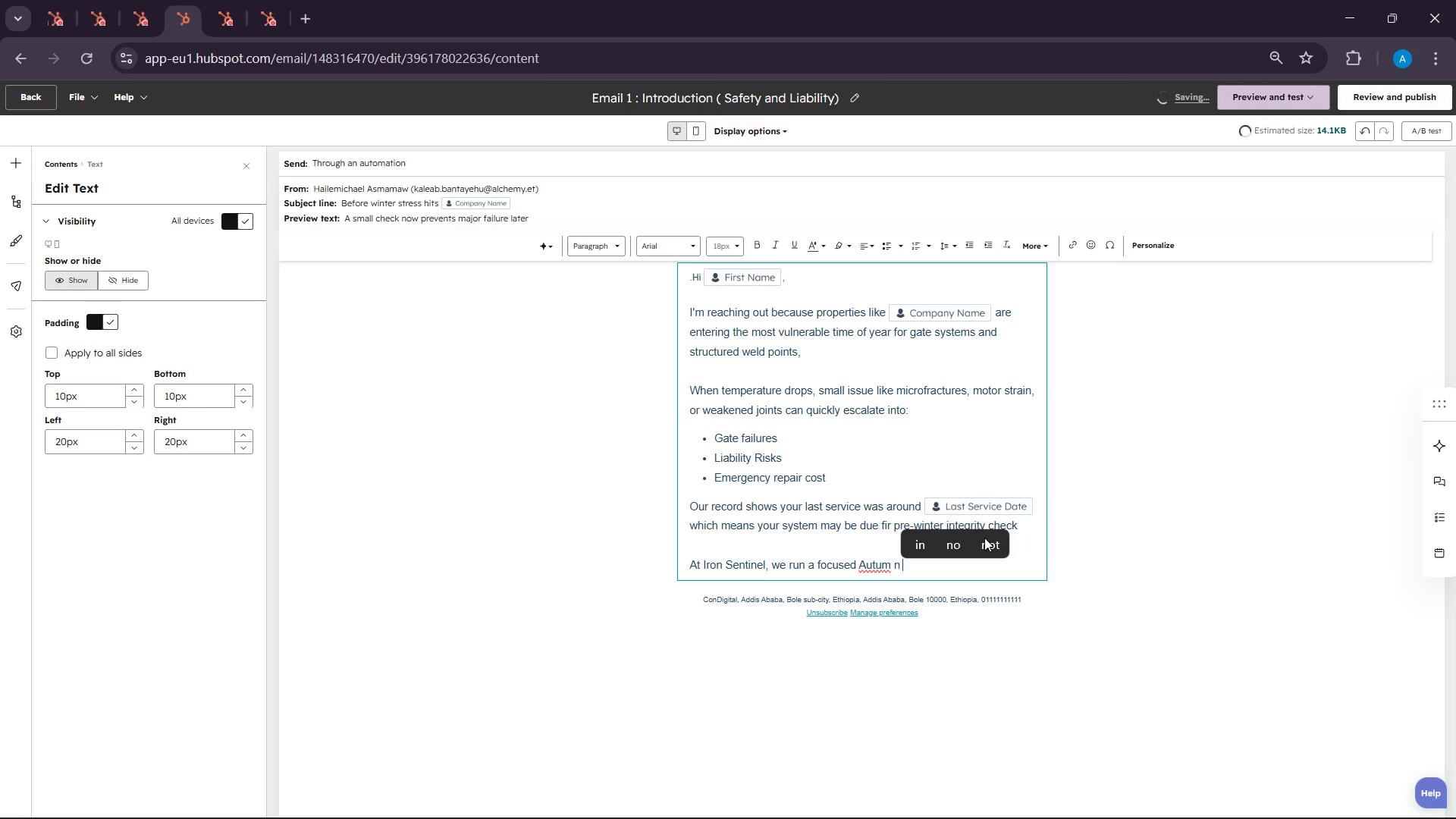 
key(Space)
 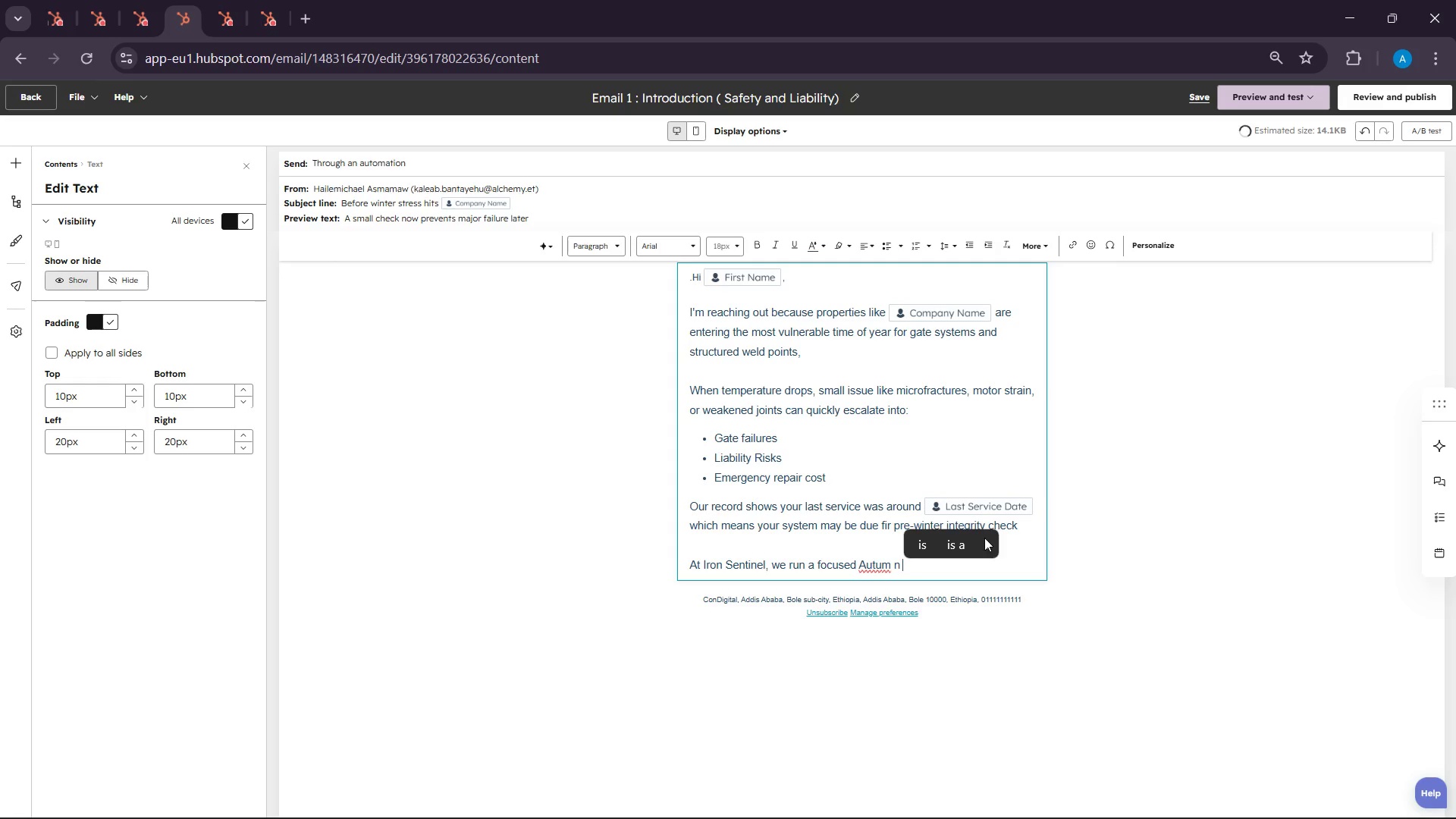 
key(Backspace)
 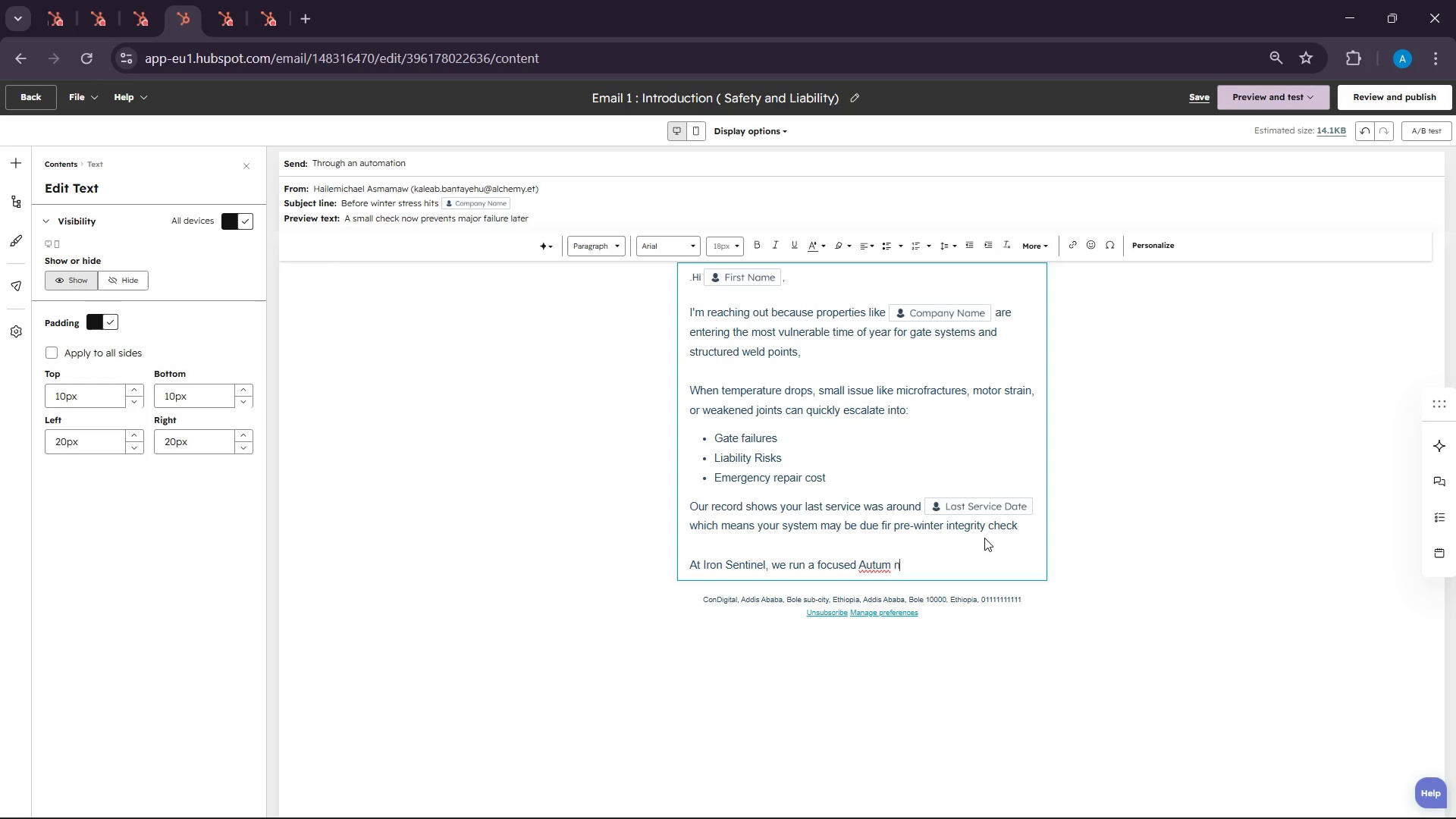 
key(Backspace)
 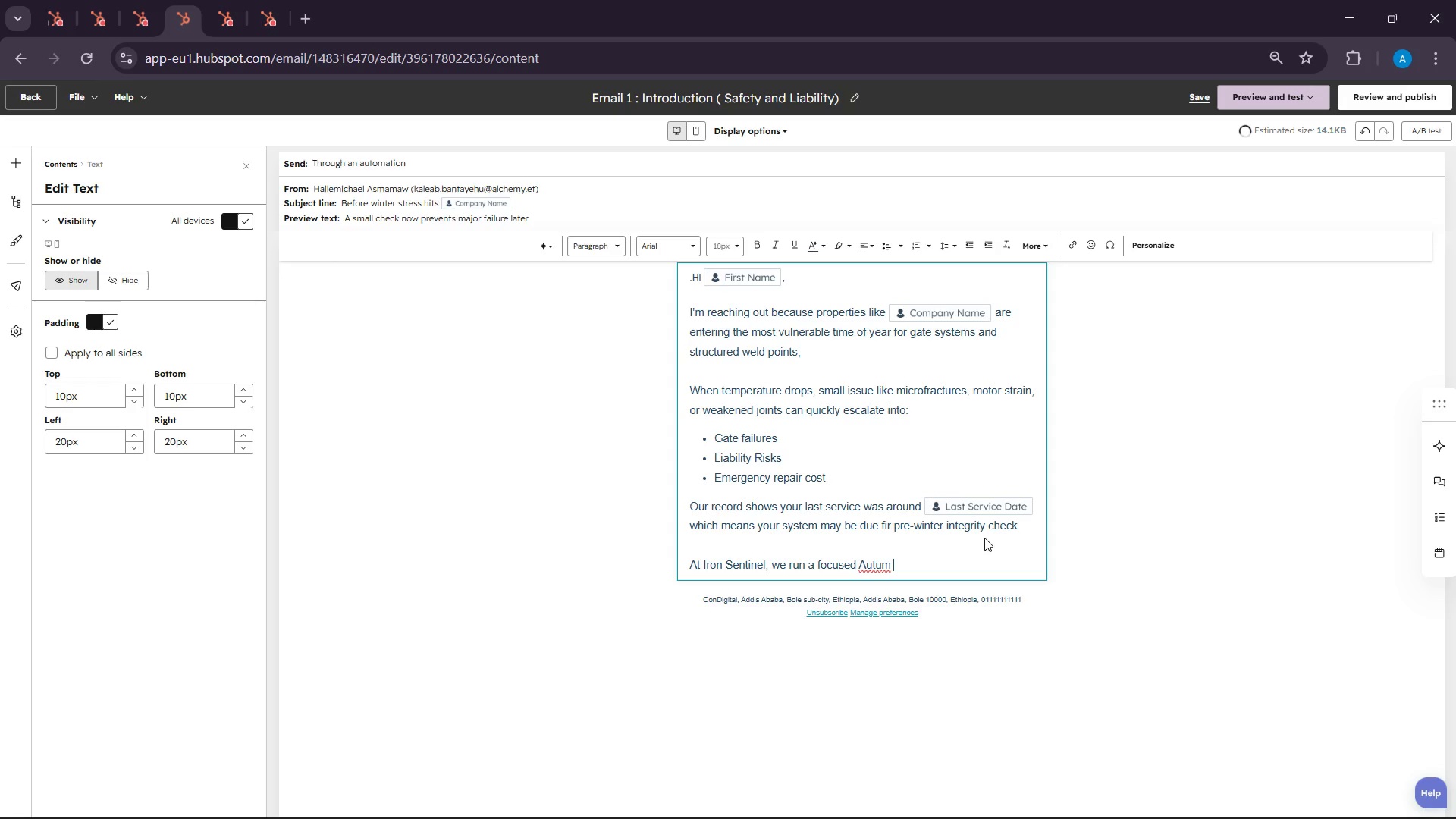 
key(Backspace)
 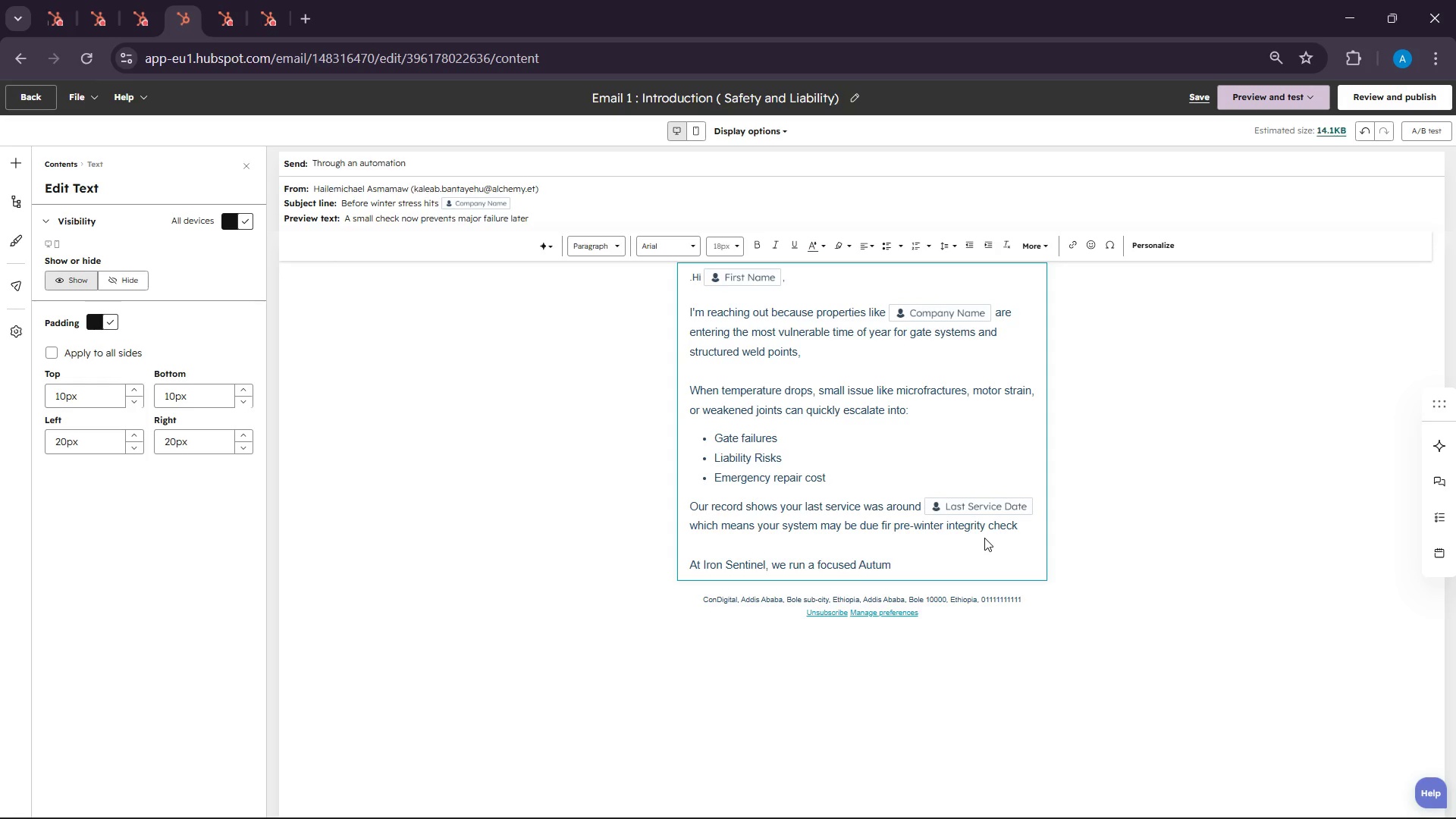 
key(N)
 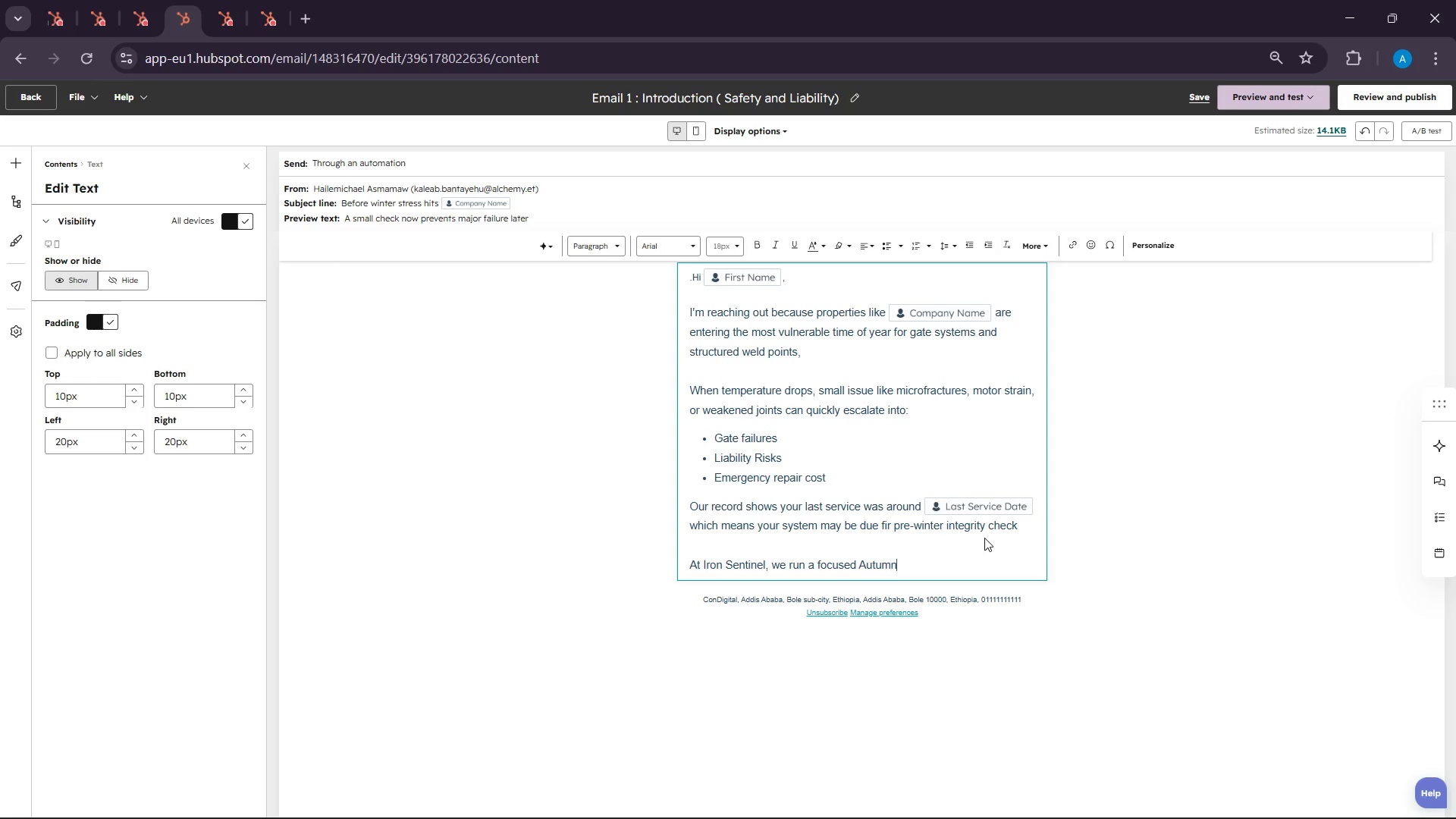 
key(Space)
 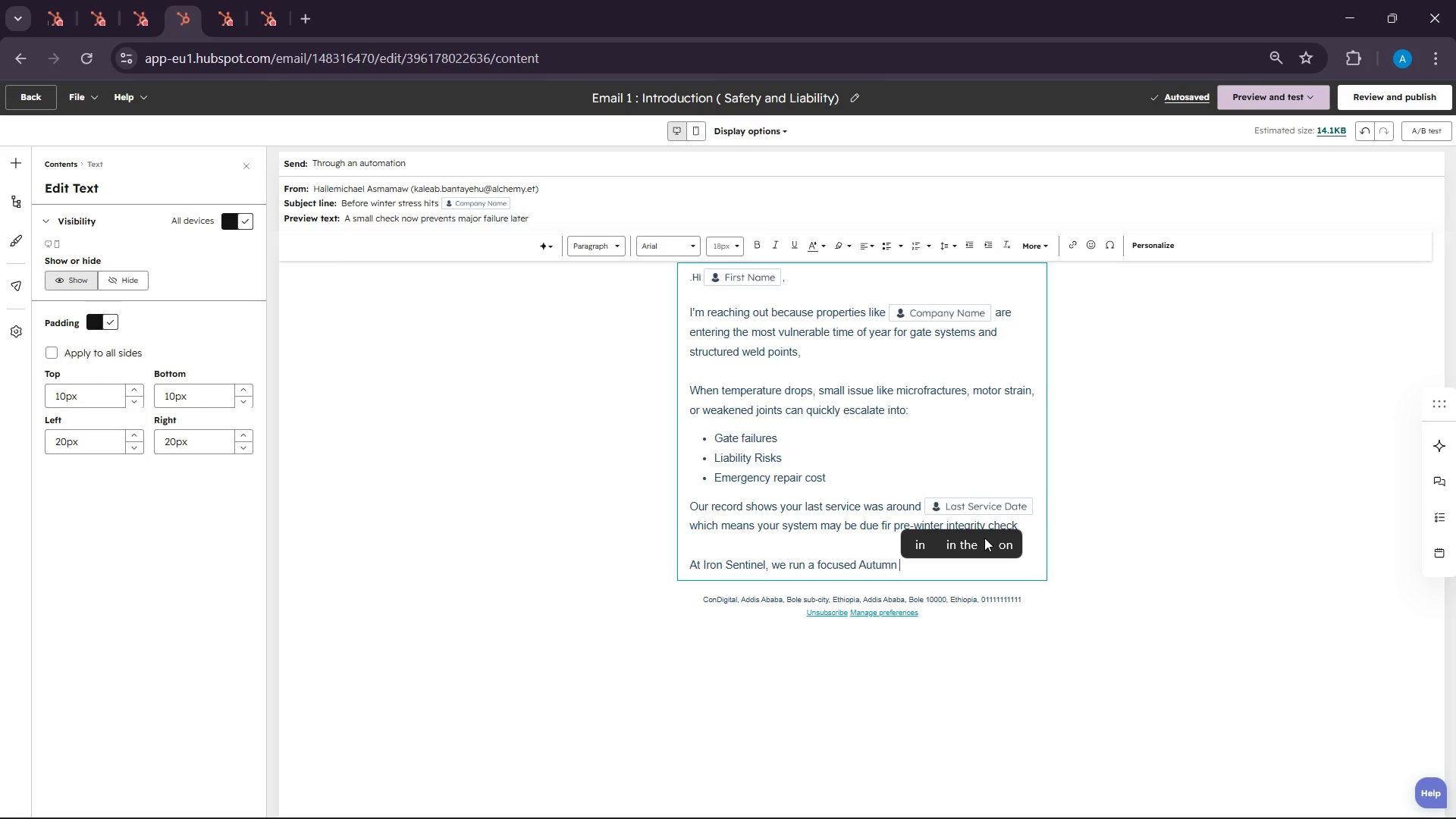 
wait(14.53)
 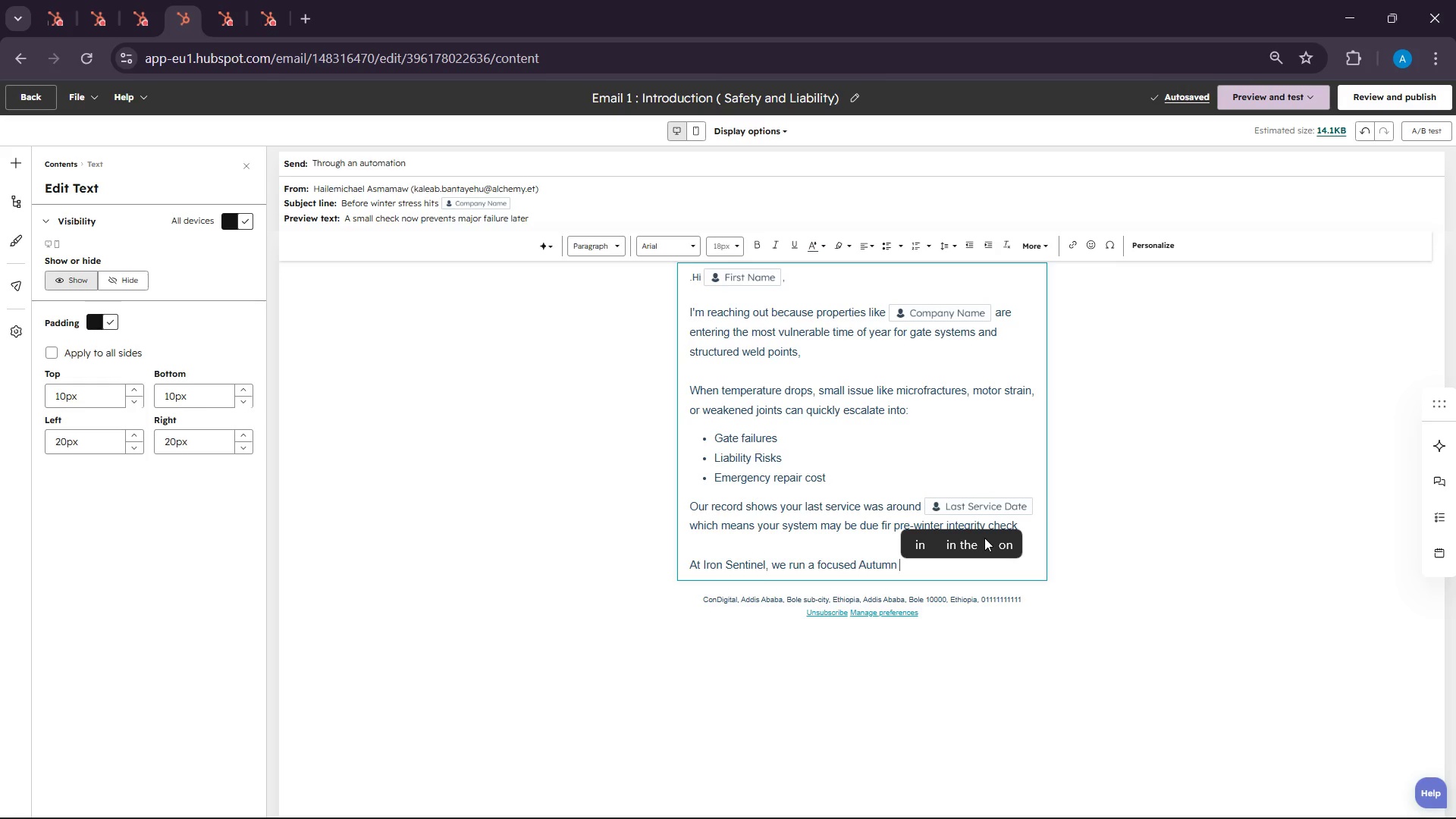 
type(Inspection:)
 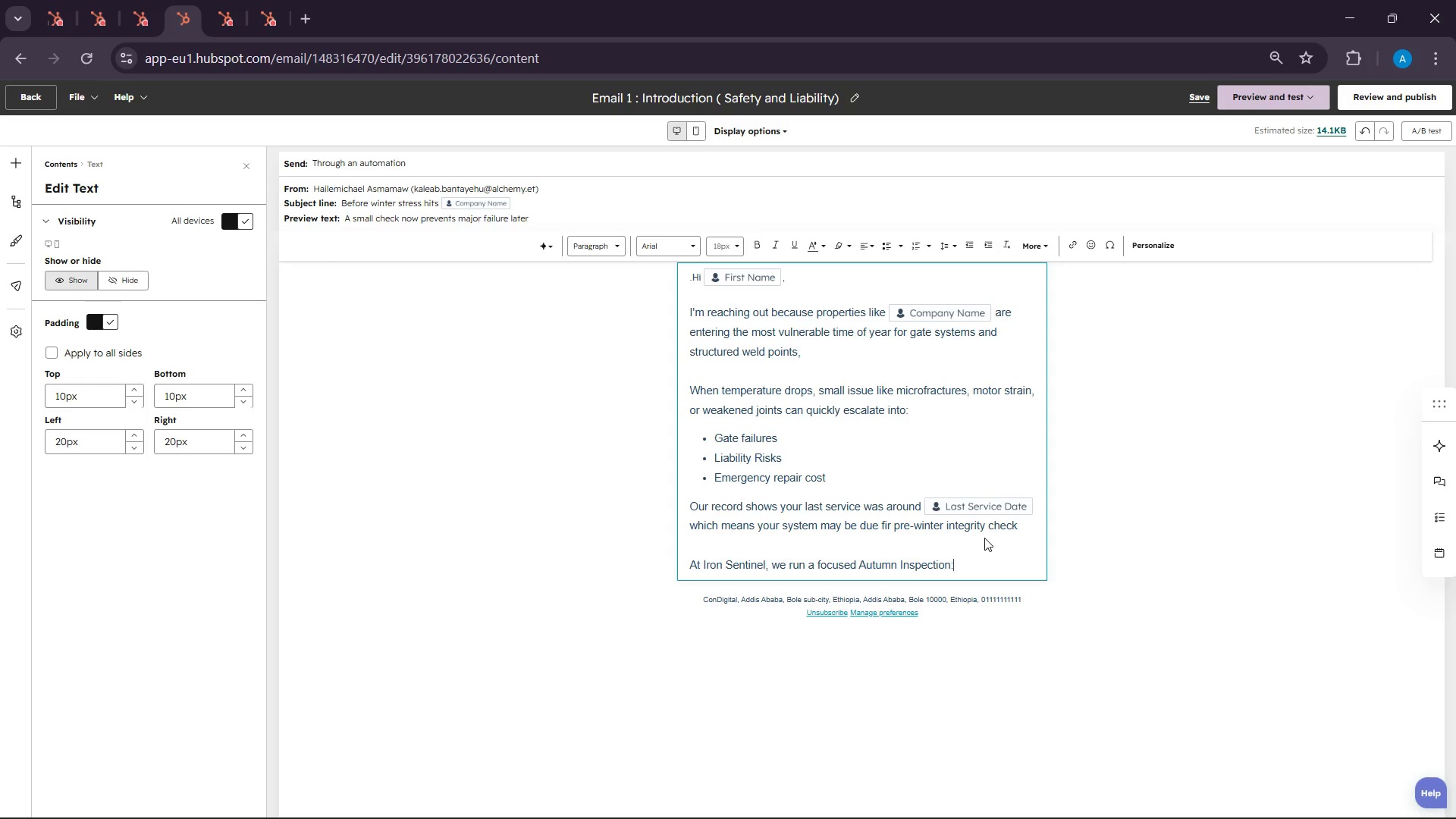 
key(Enter)
 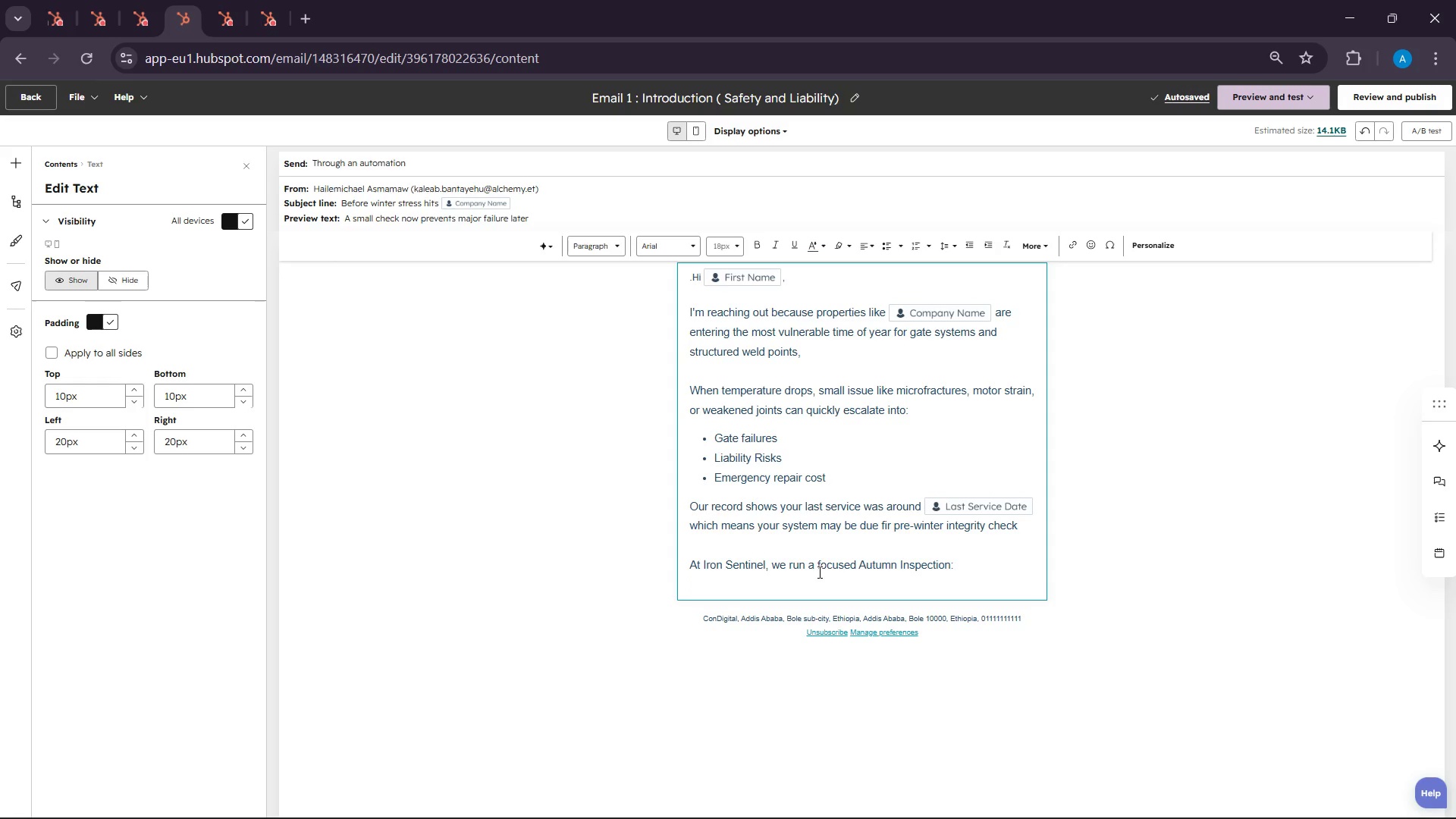 
wait(9.05)
 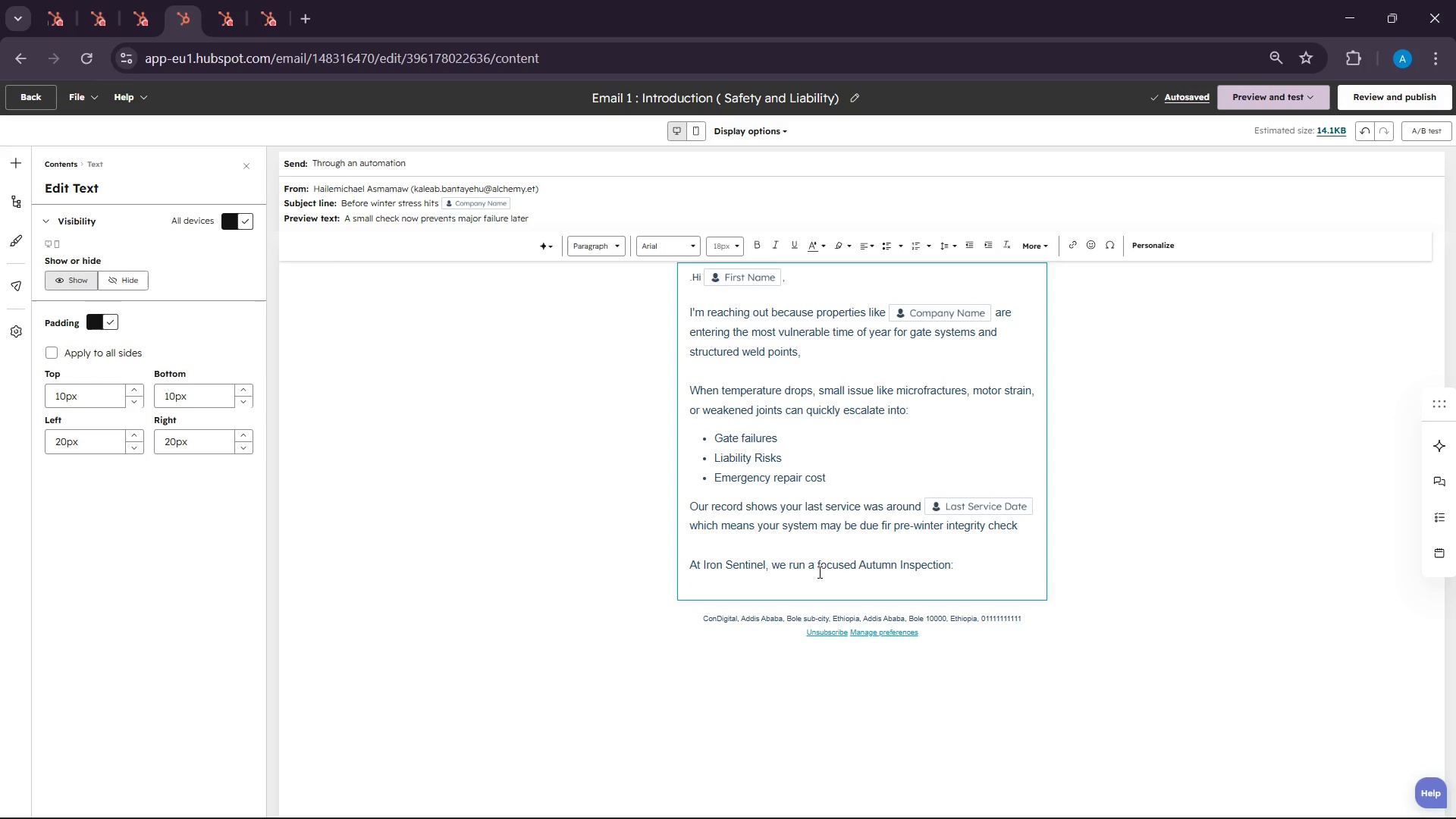 
left_click([894, 568])
 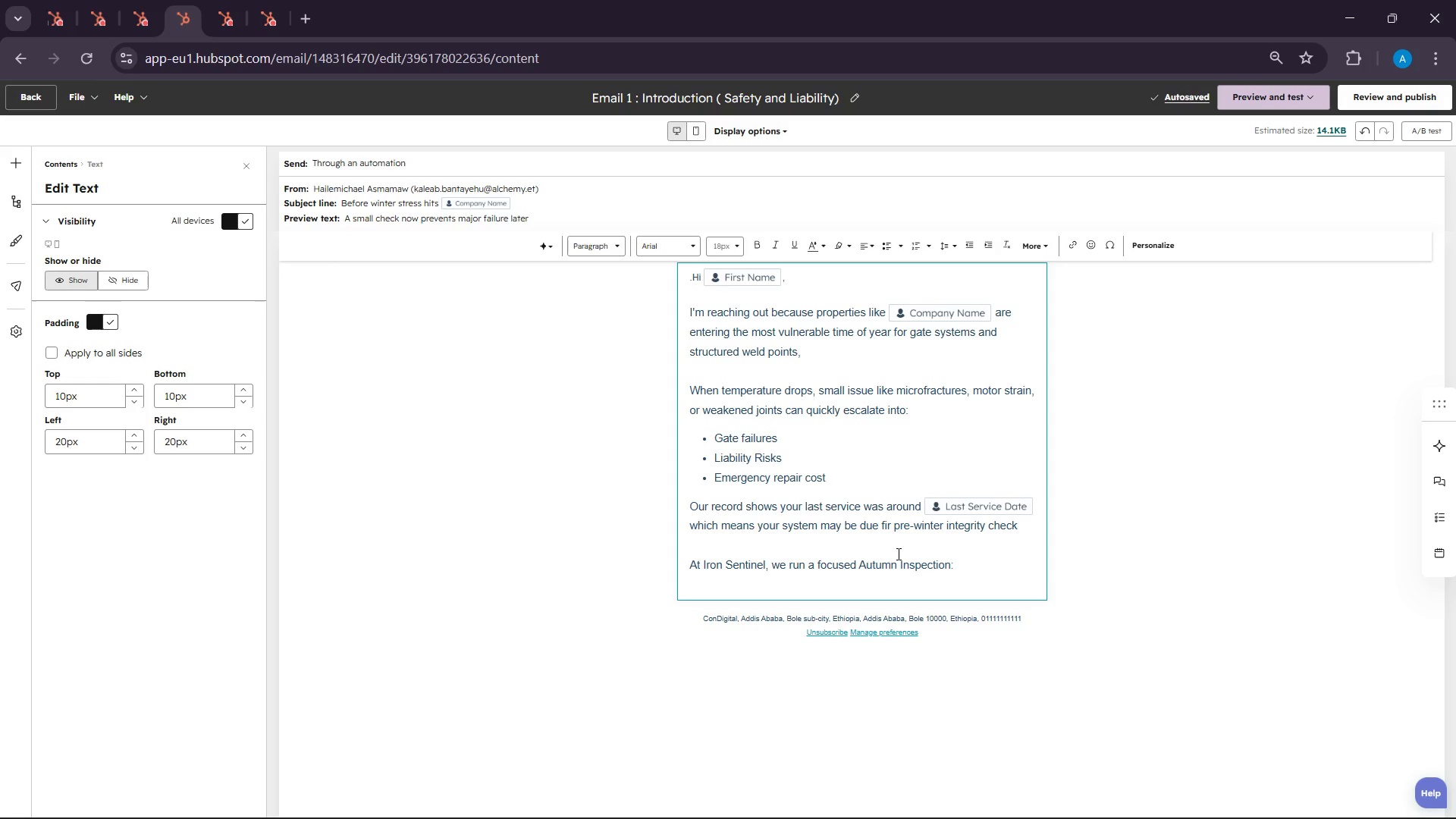 
type( Integr)
 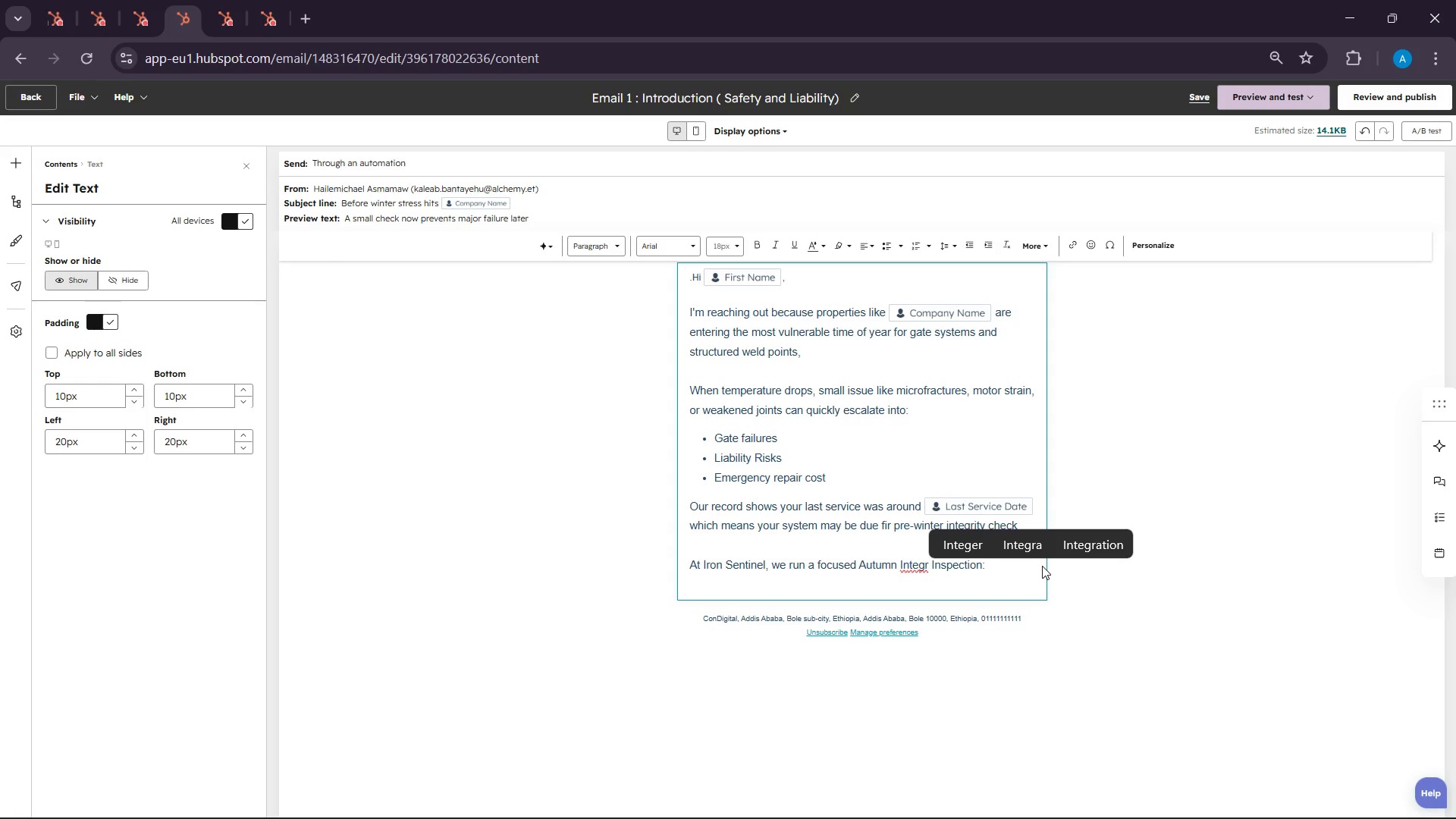 
type(ity)
 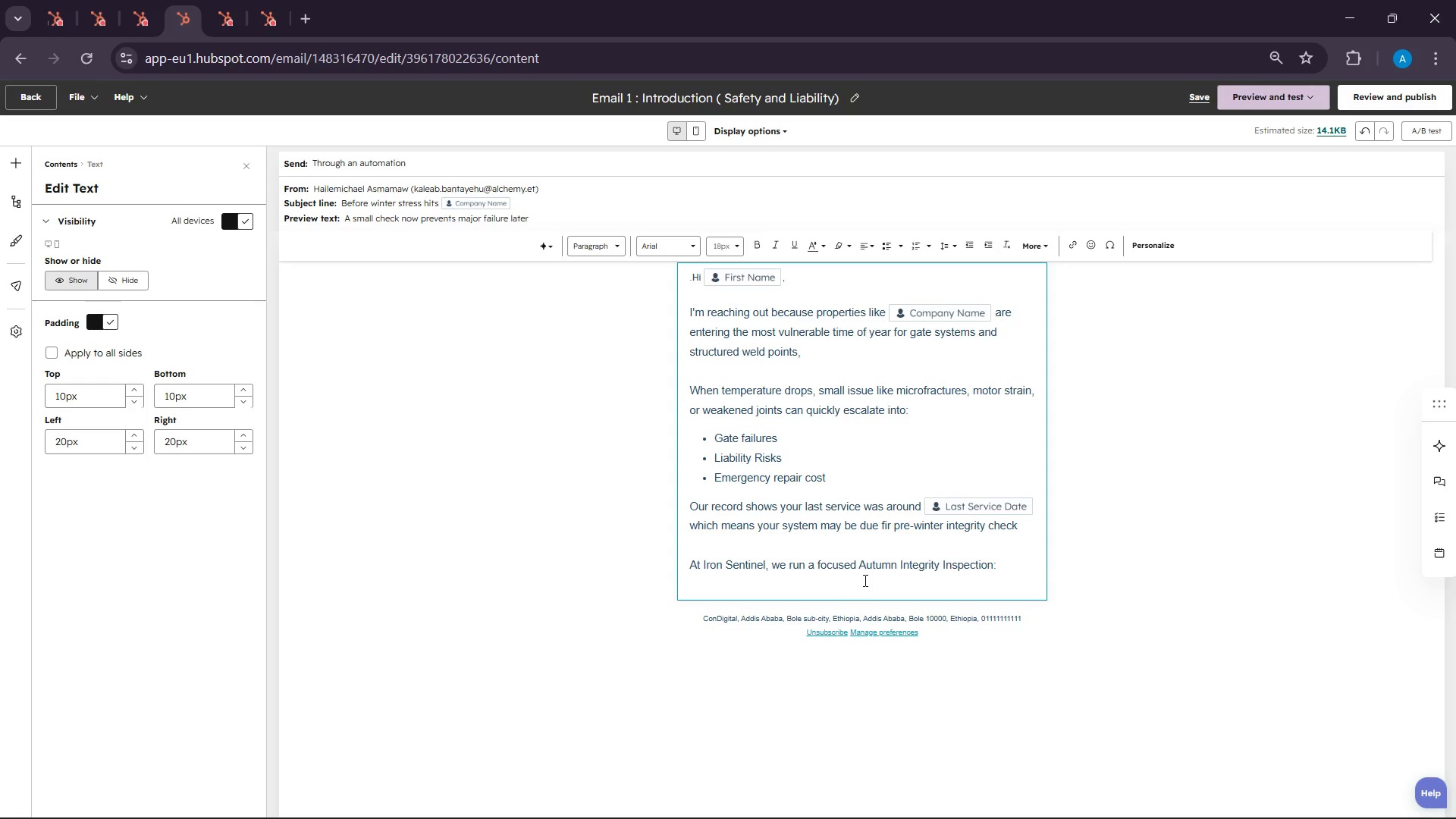 
left_click_drag(start_coordinate=[858, 564], to_coordinate=[991, 574])
 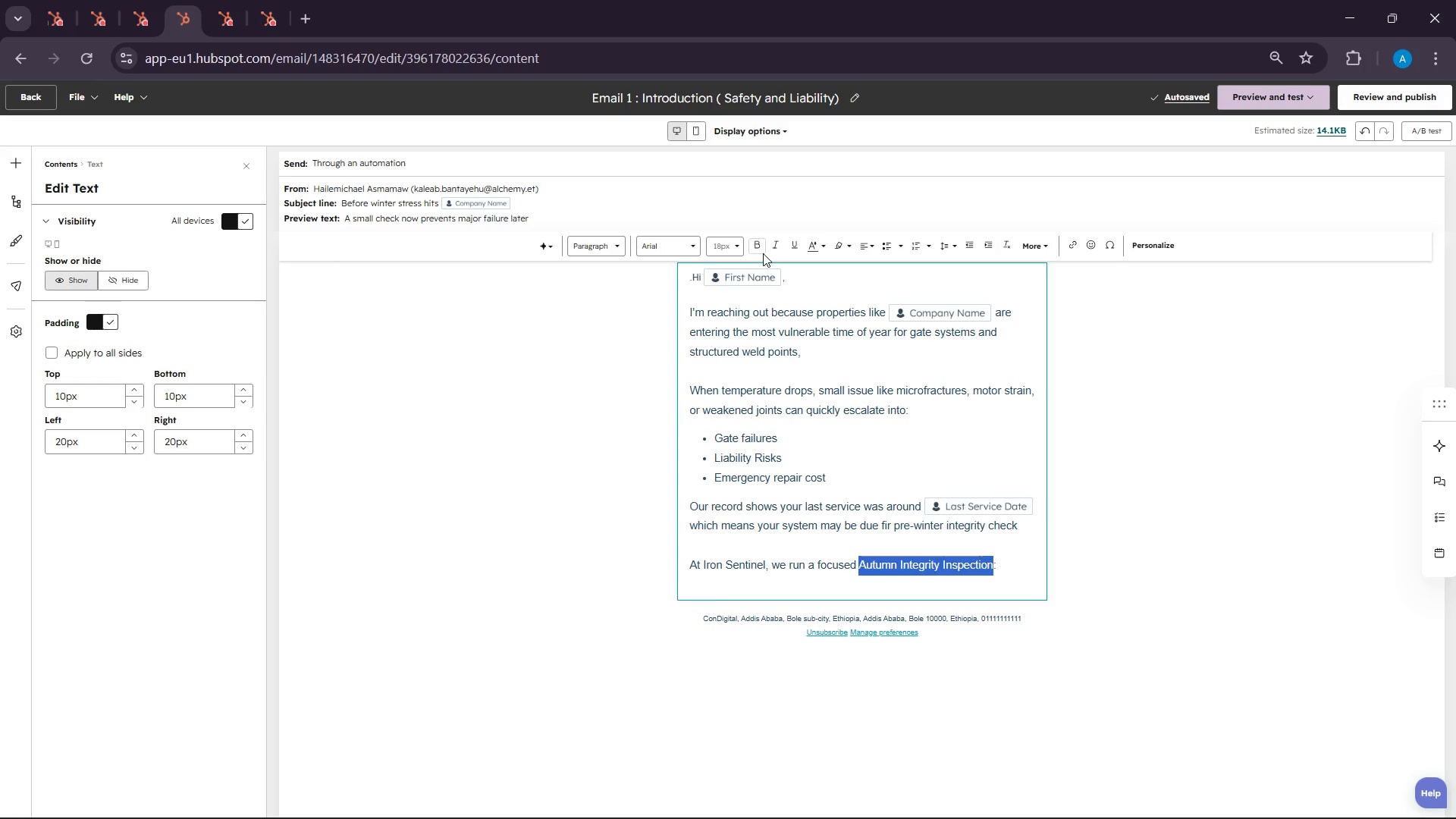 
left_click([763, 253])
 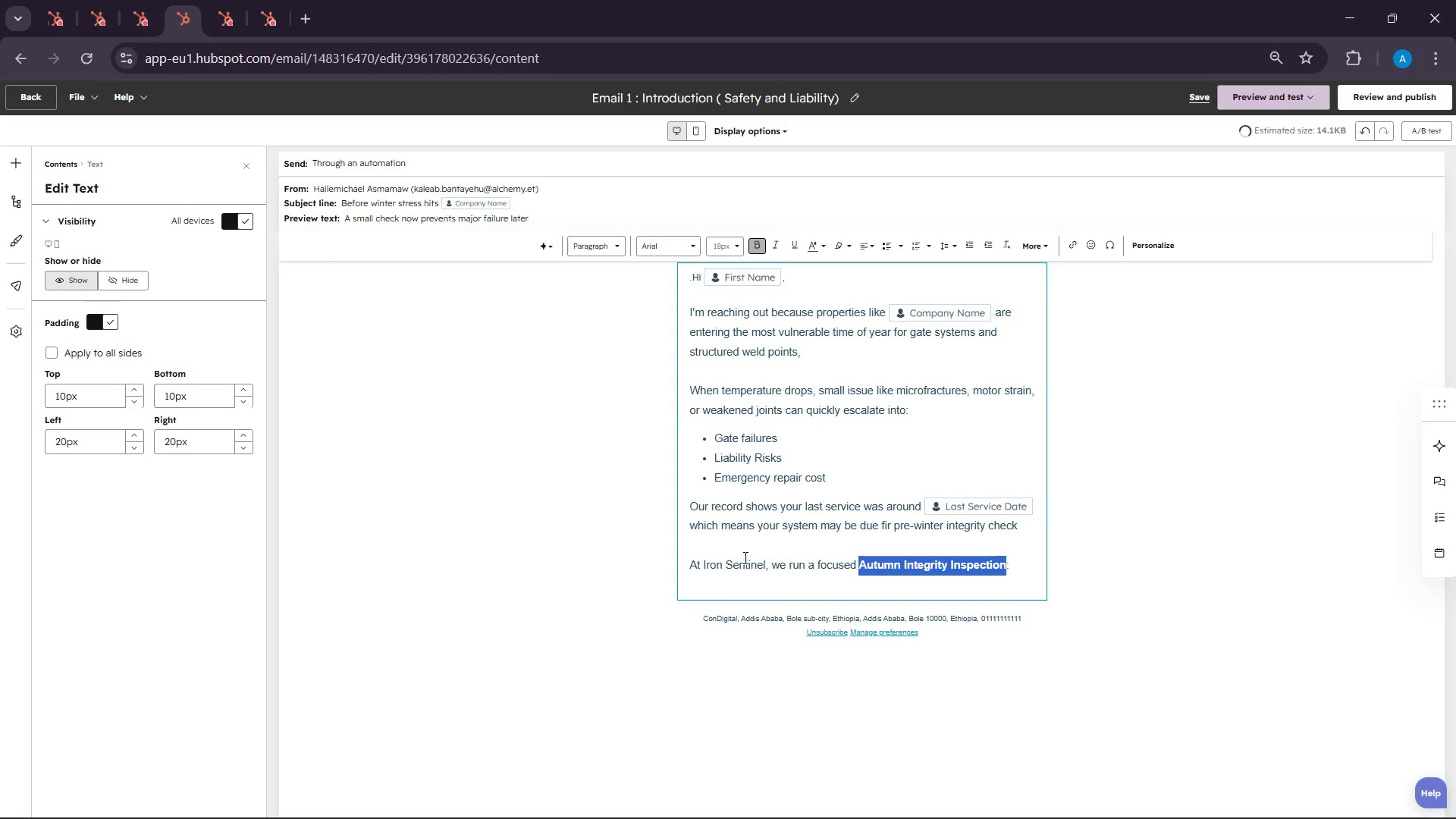 
left_click([701, 564])
 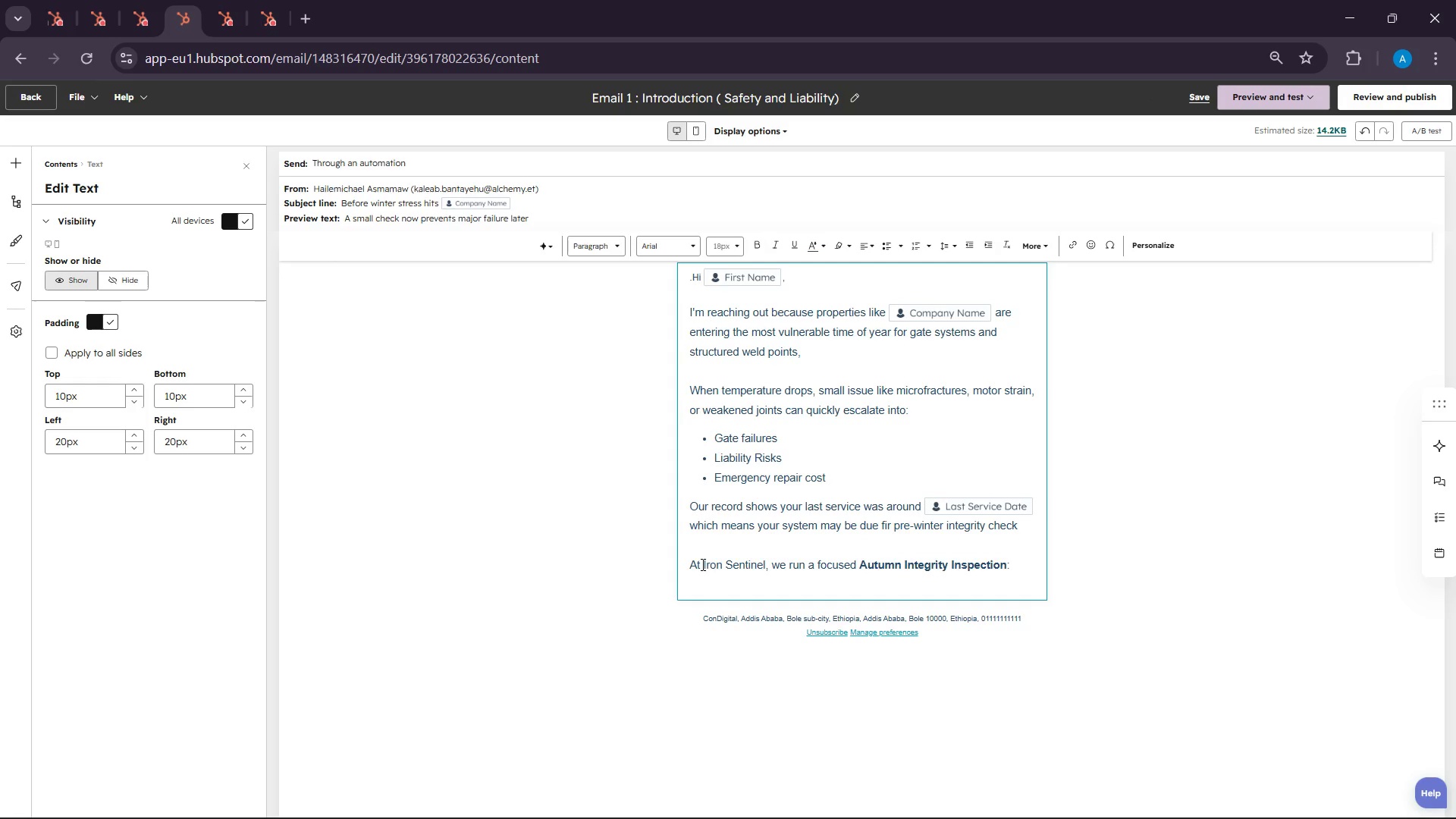 
left_click_drag(start_coordinate=[701, 564], to_coordinate=[738, 565])
 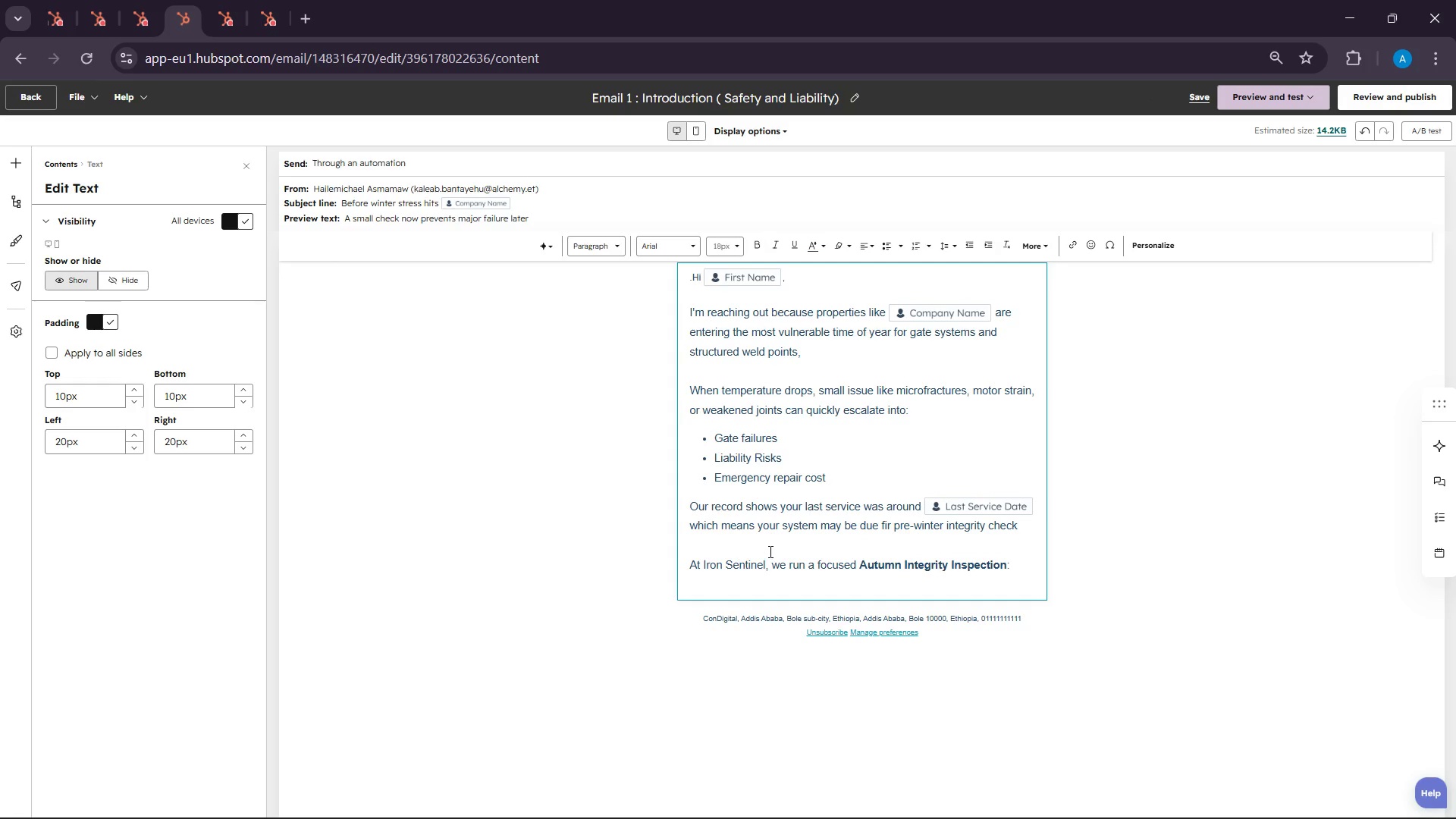 
left_click([769, 551])
 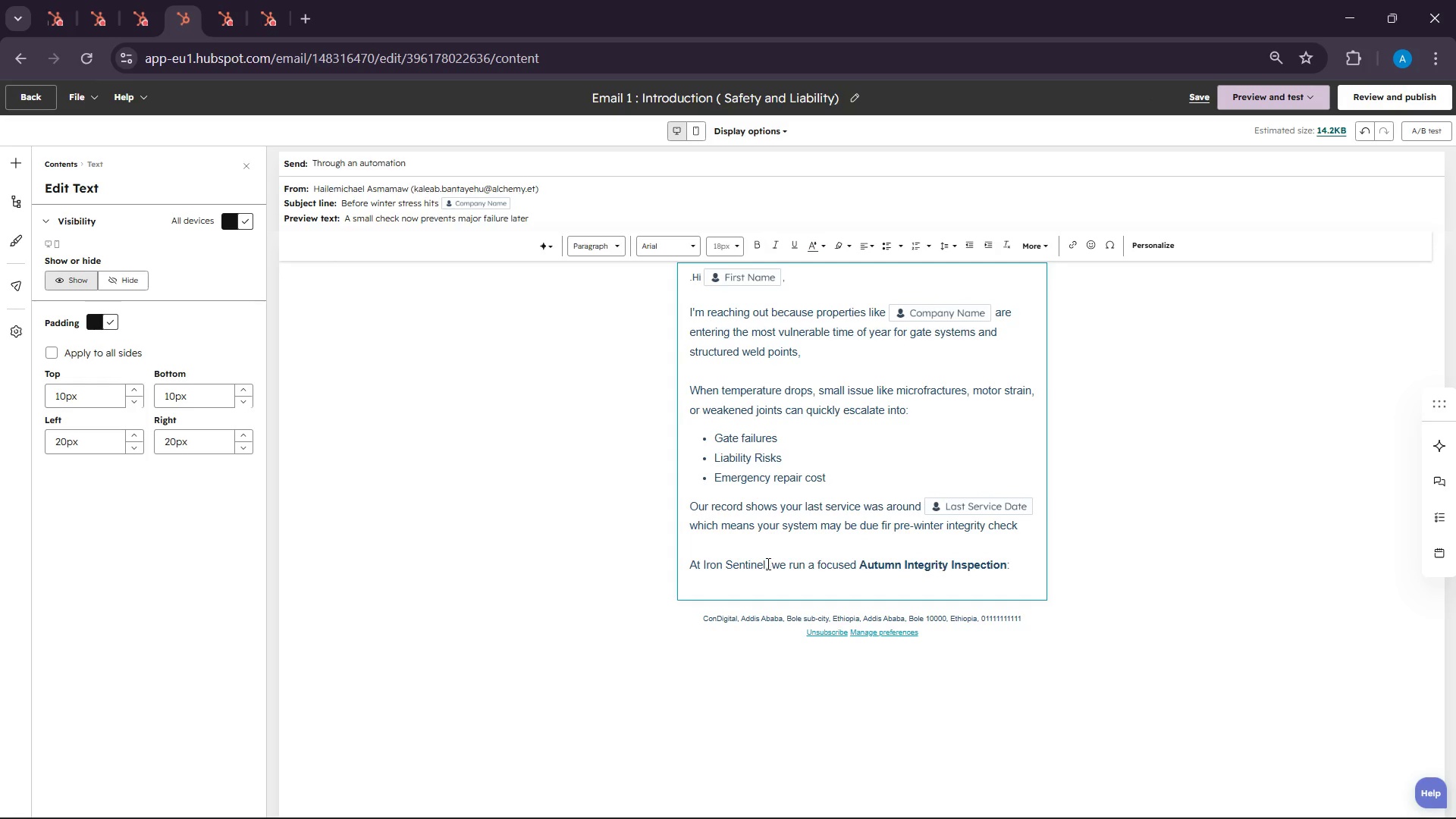 
left_click_drag(start_coordinate=[767, 563], to_coordinate=[693, 564])
 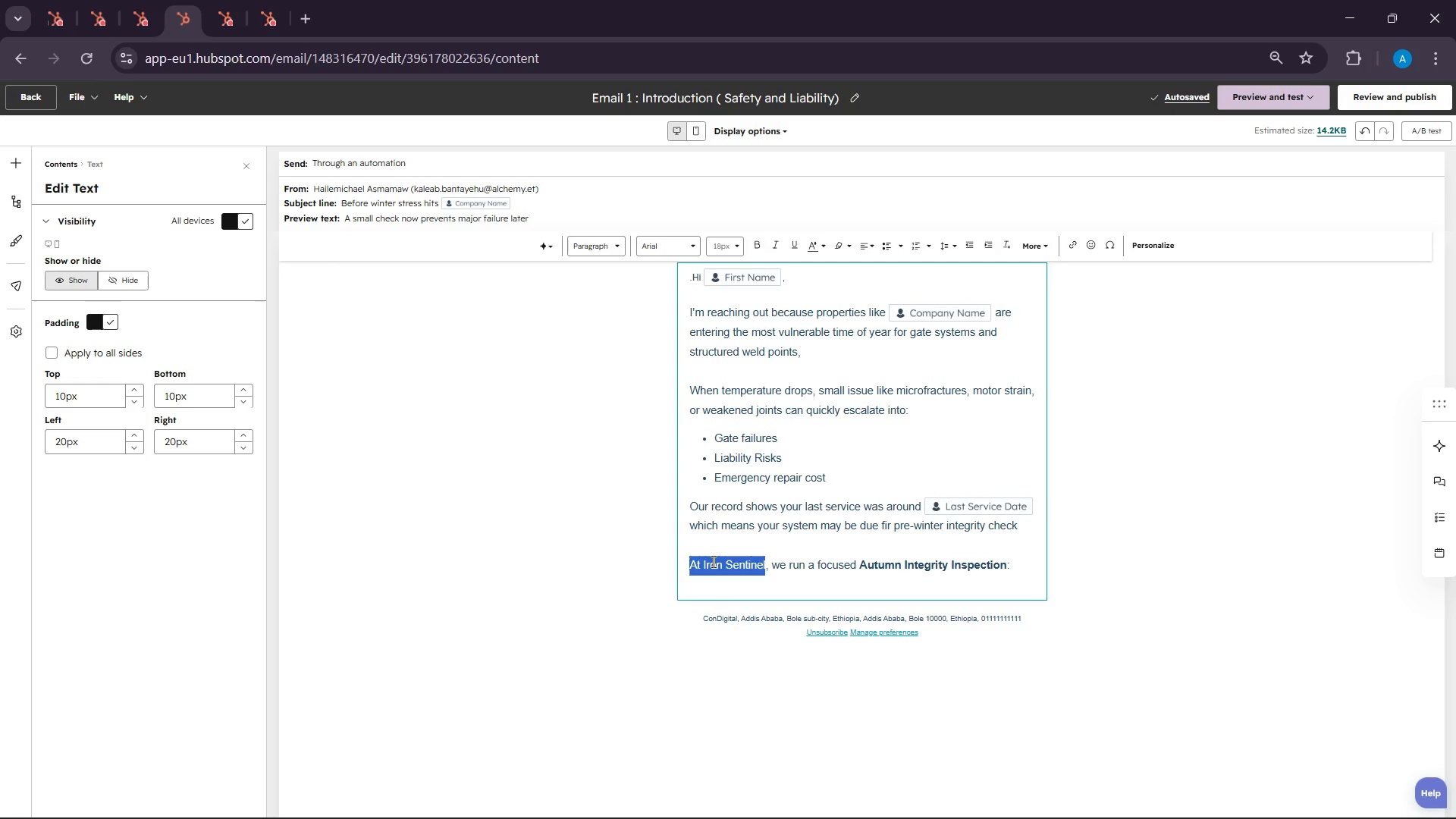 
left_click([712, 561])
 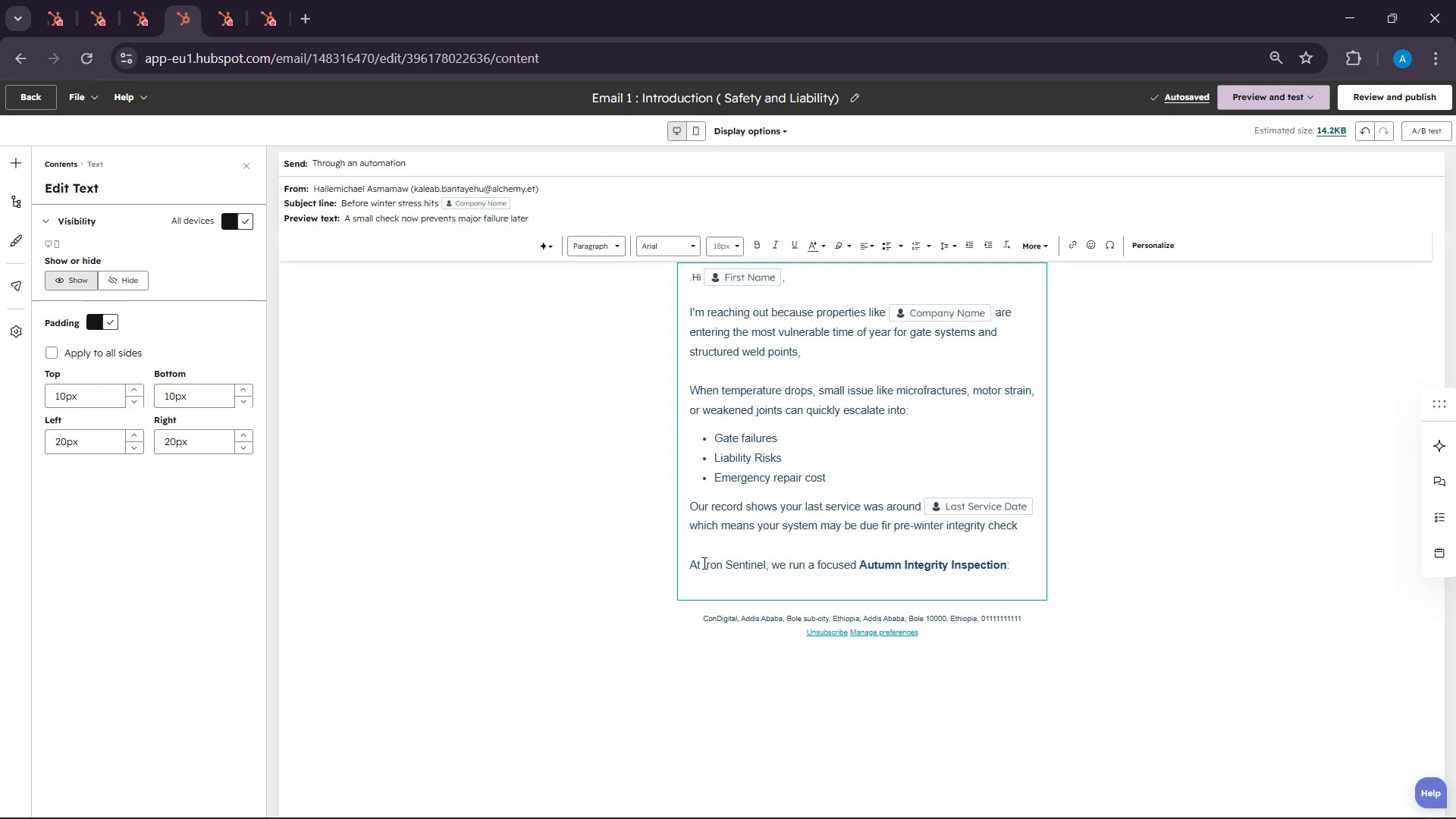 
left_click_drag(start_coordinate=[703, 563], to_coordinate=[765, 571])
 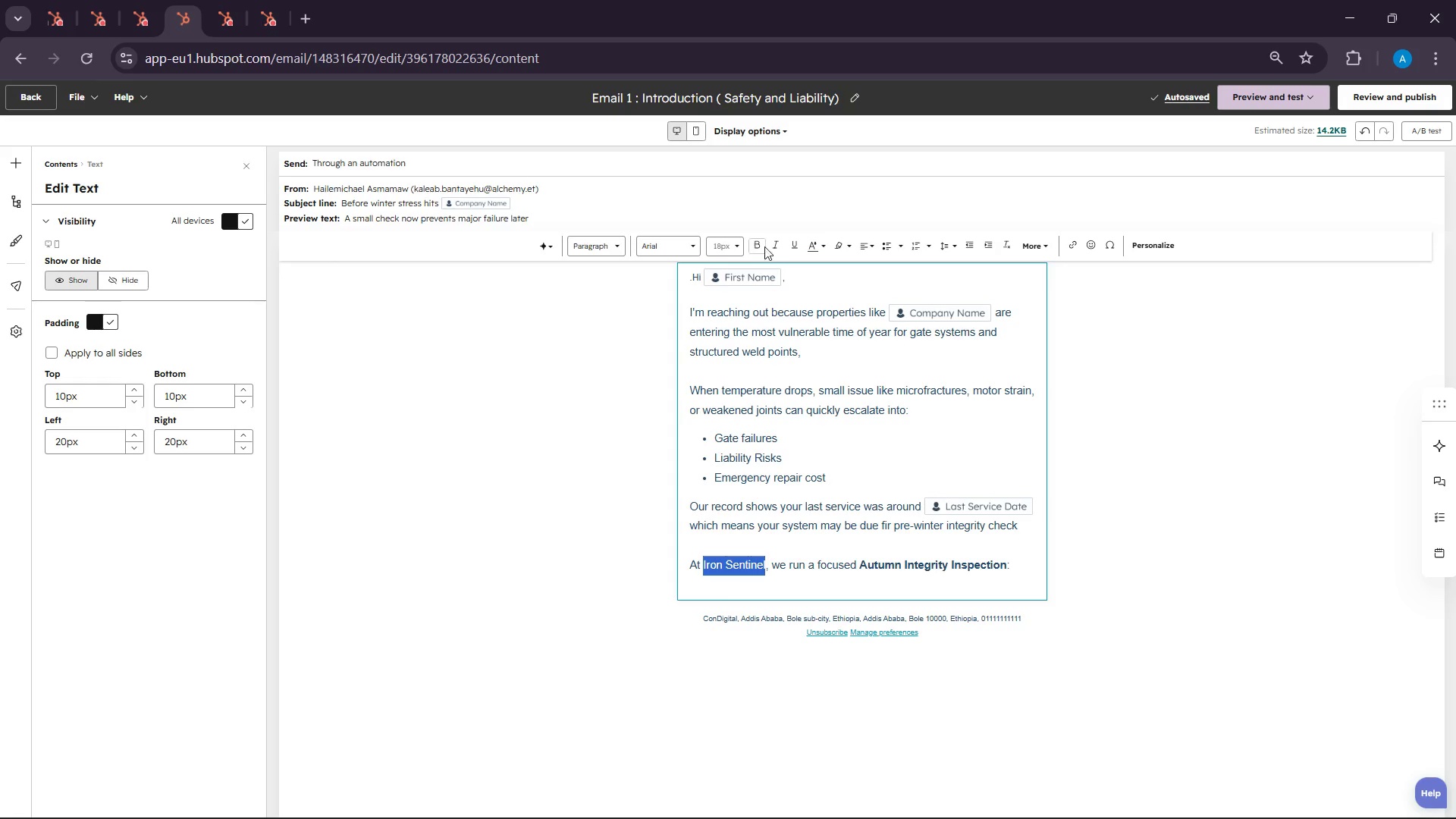 
left_click([762, 246])
 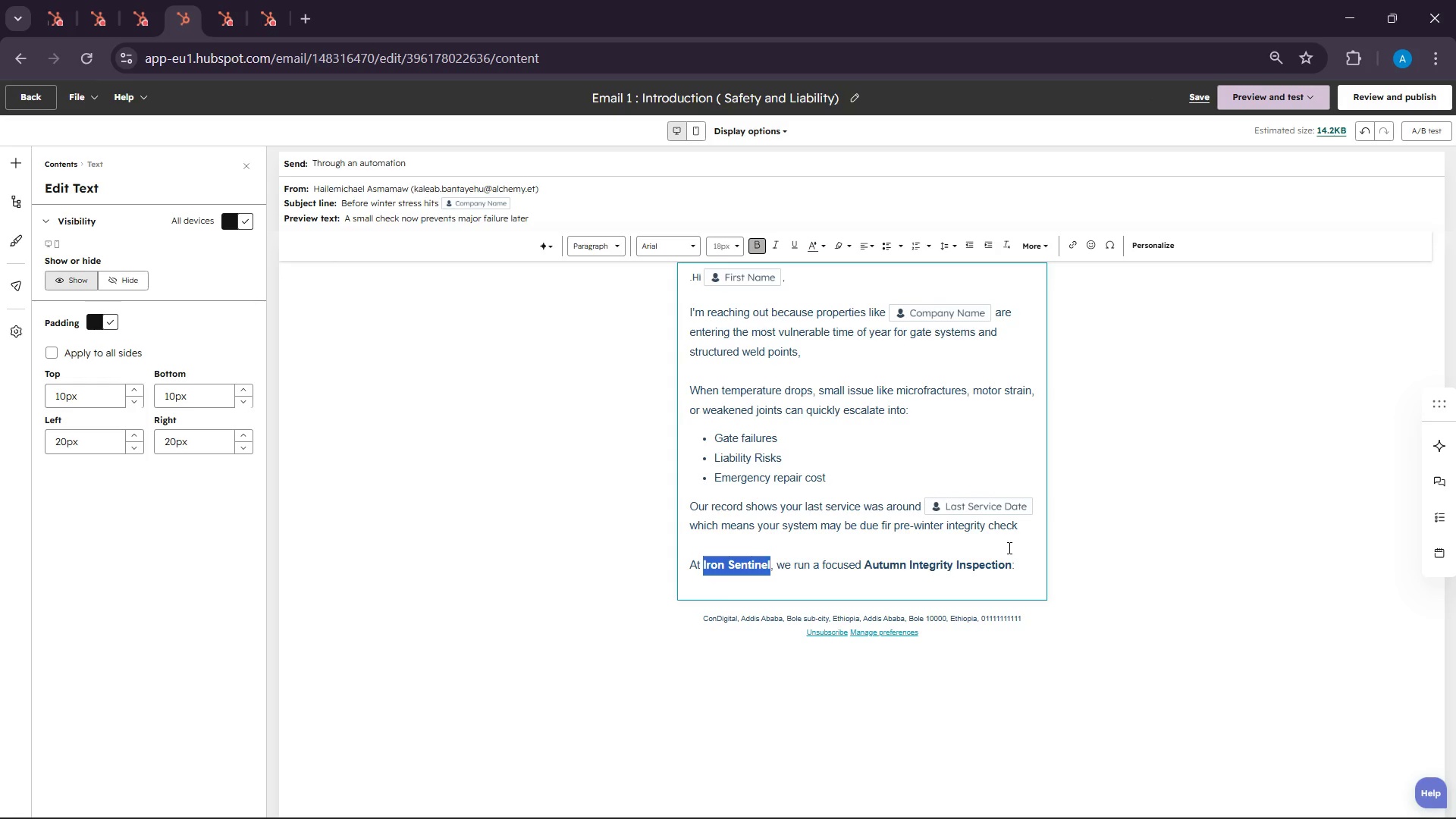 
left_click_drag(start_coordinate=[1009, 551], to_coordinate=[1009, 555])
 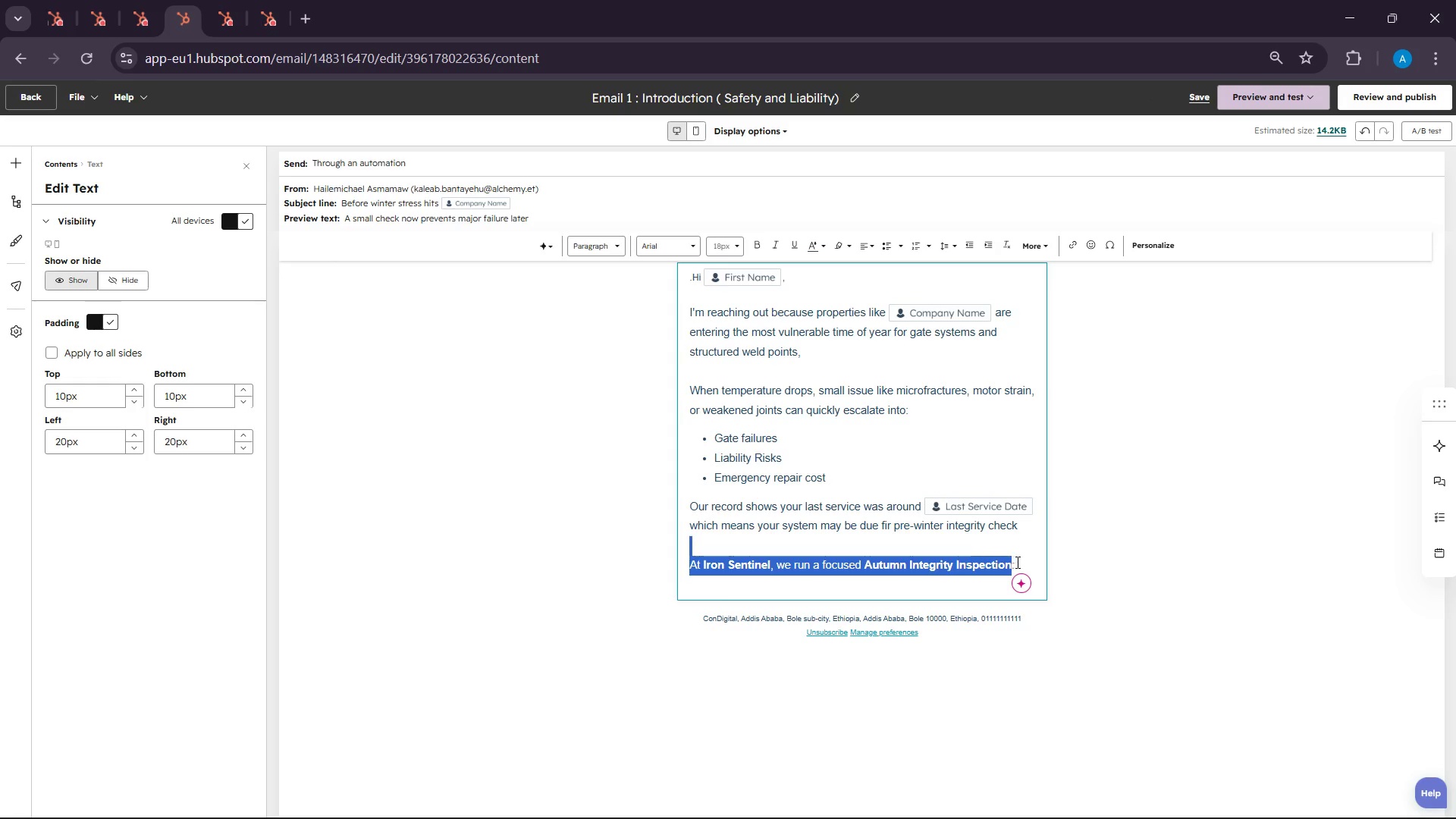 
left_click([1018, 563])
 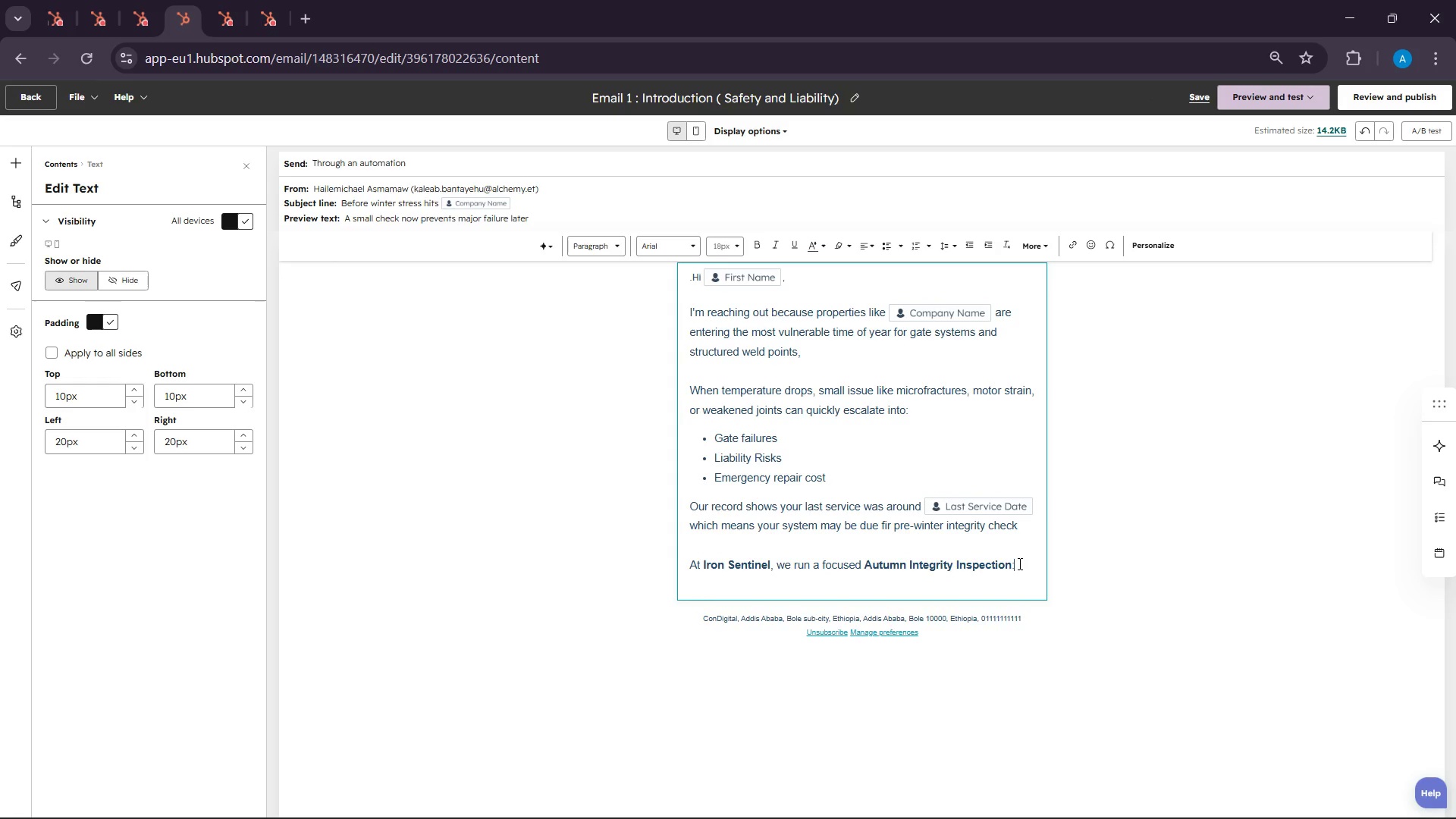 
key(Enter)
 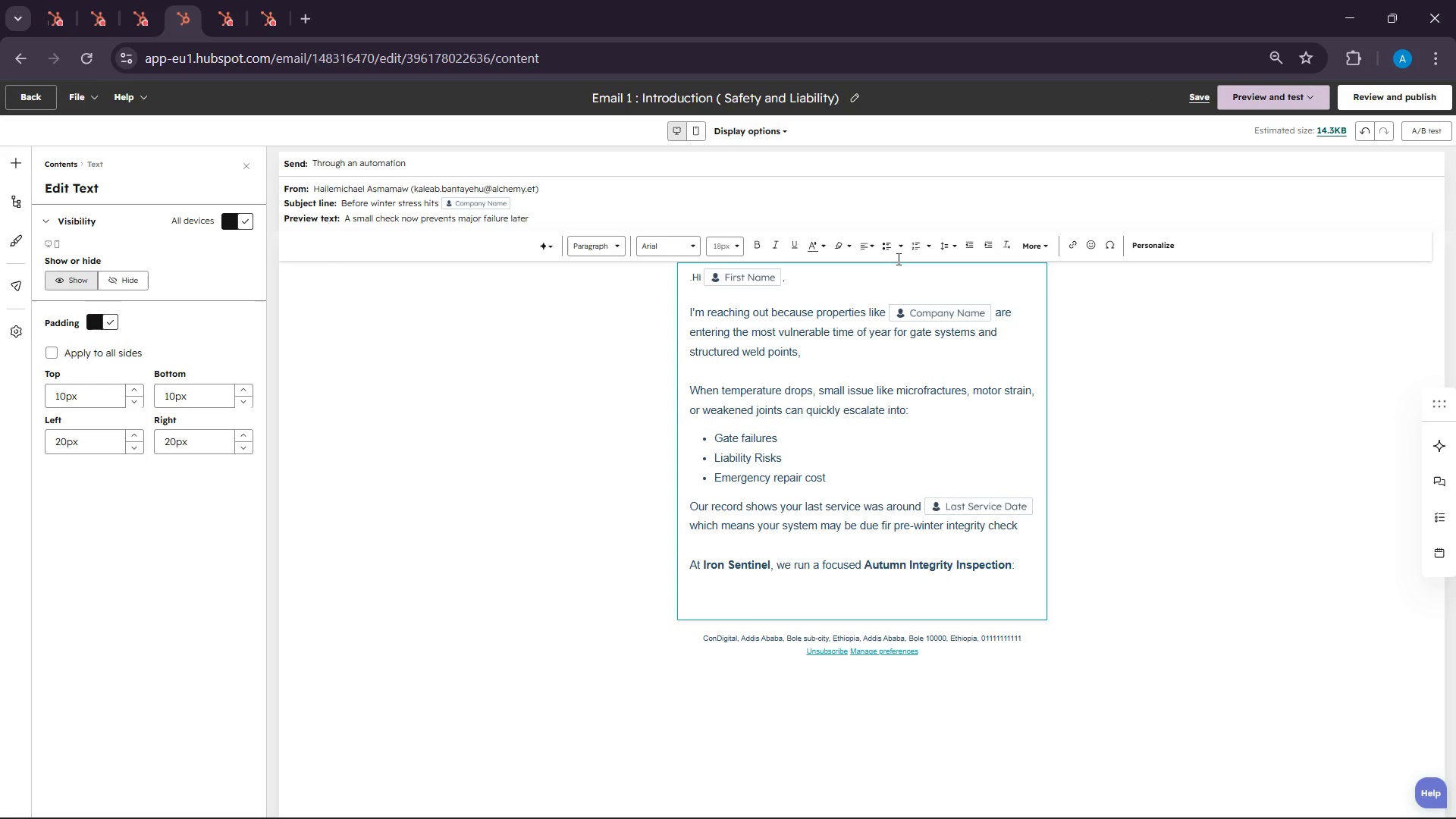 
left_click([893, 248])
 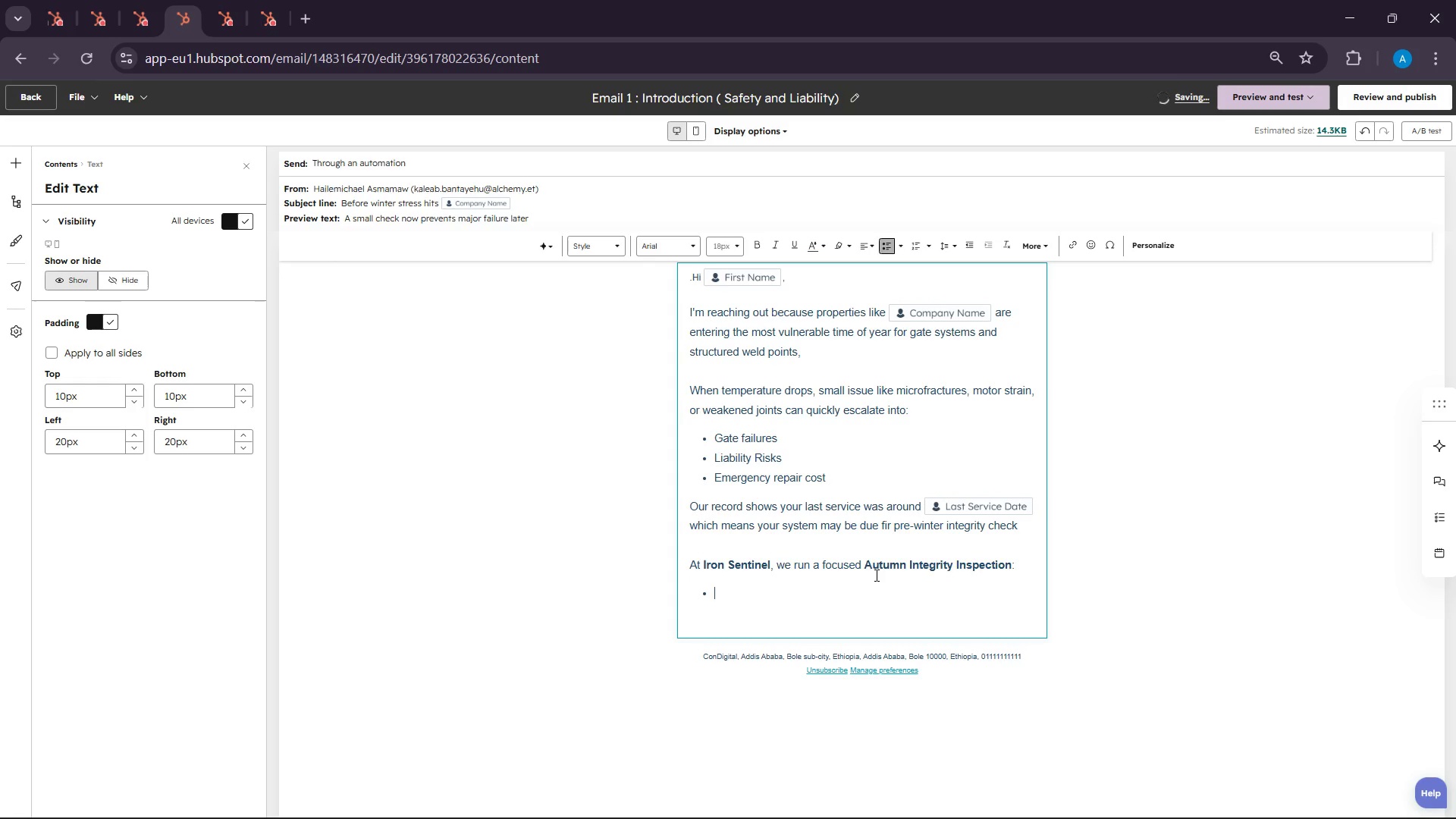 
type(Load testing for automated )
 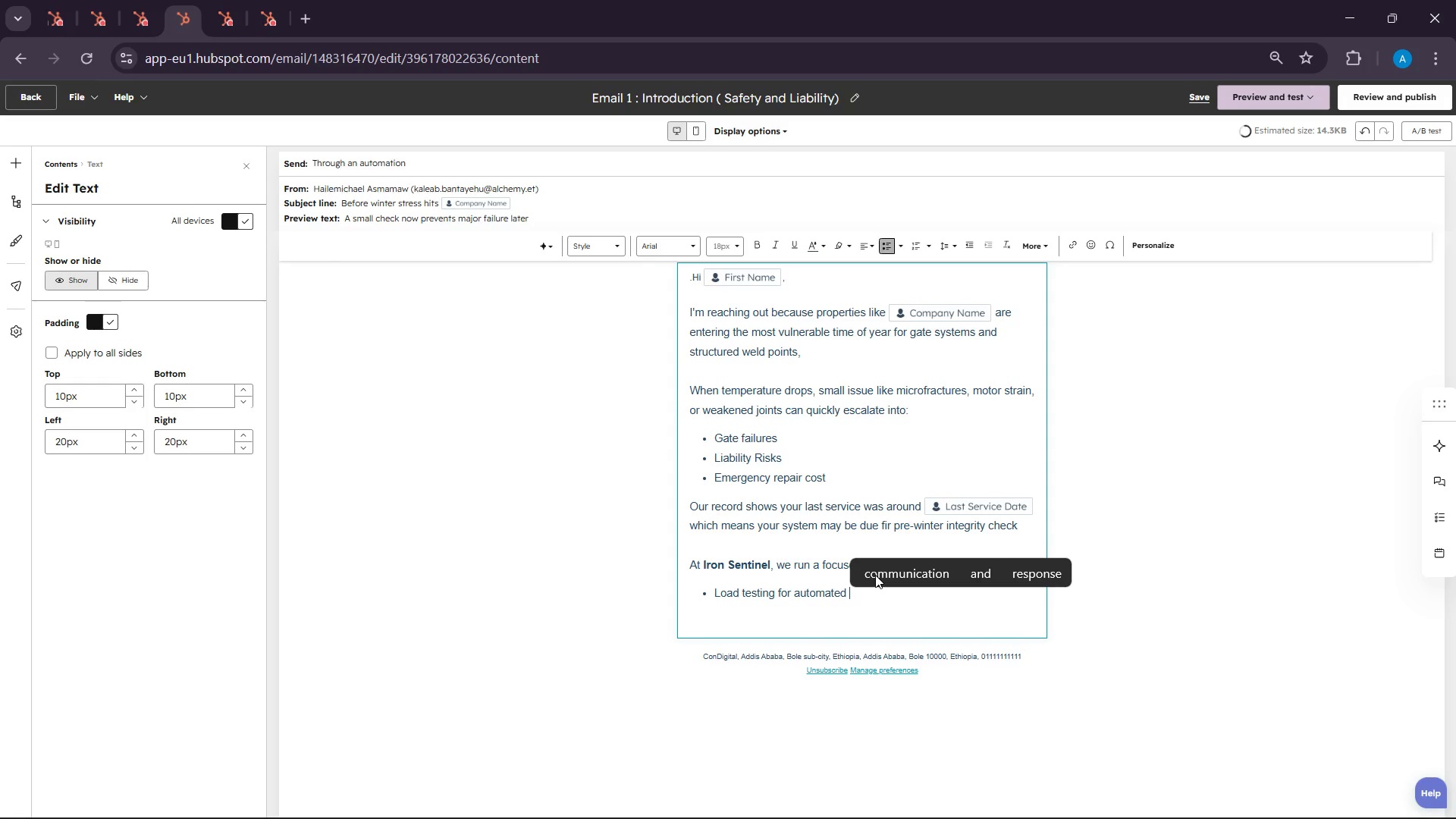 
type(gates)
 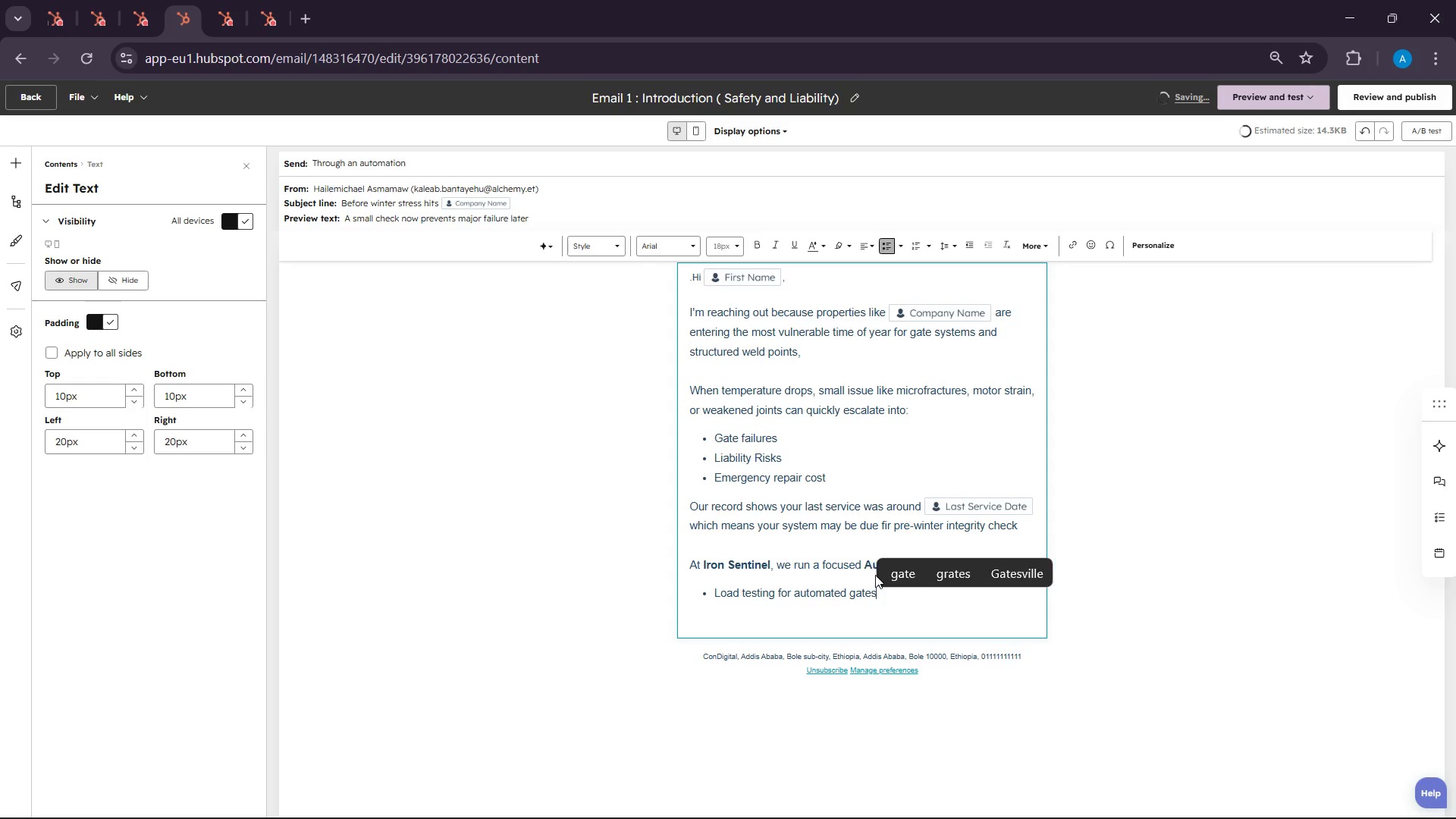 
key(Enter)
 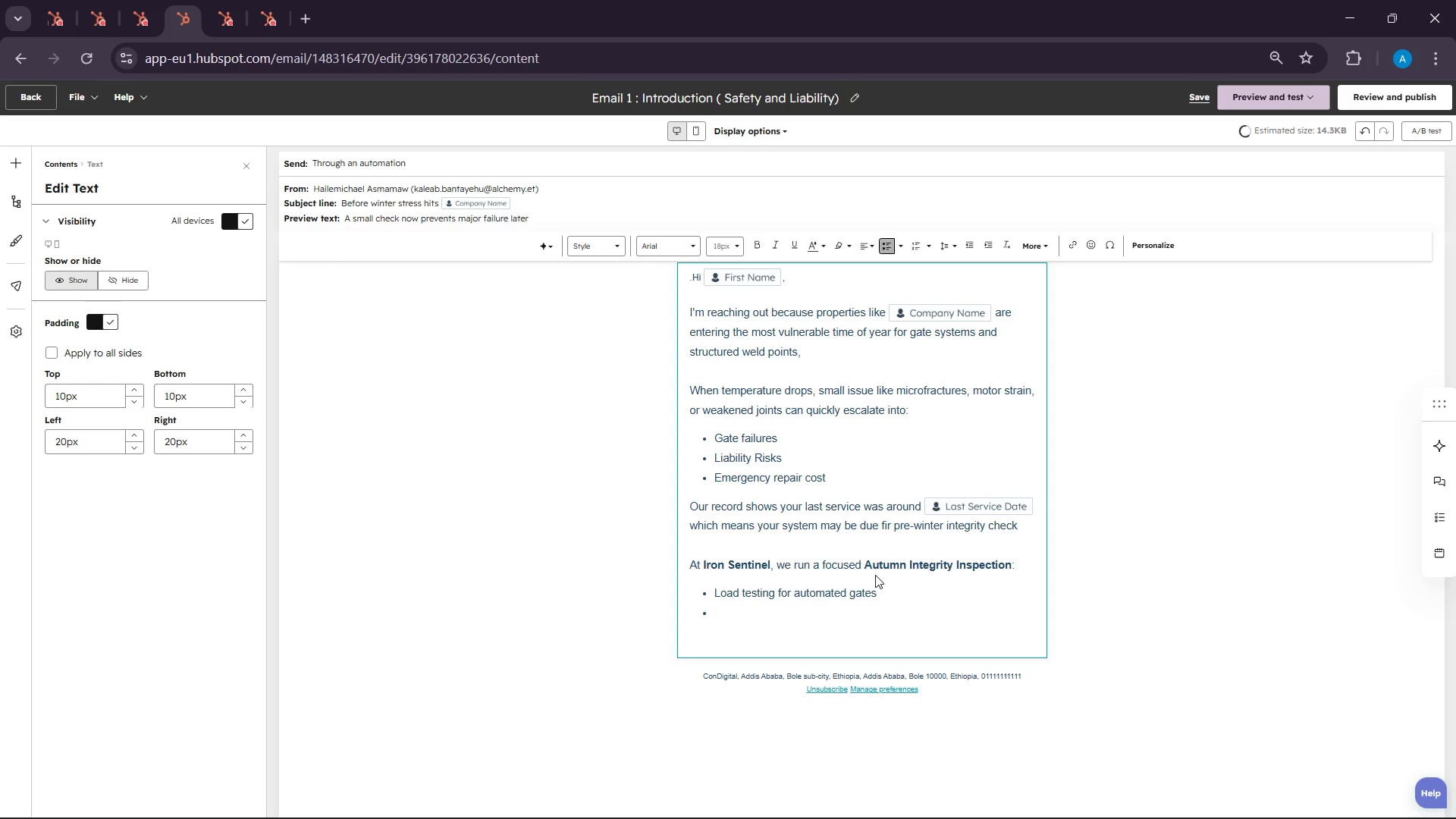 
type(Weld scam stress review)
 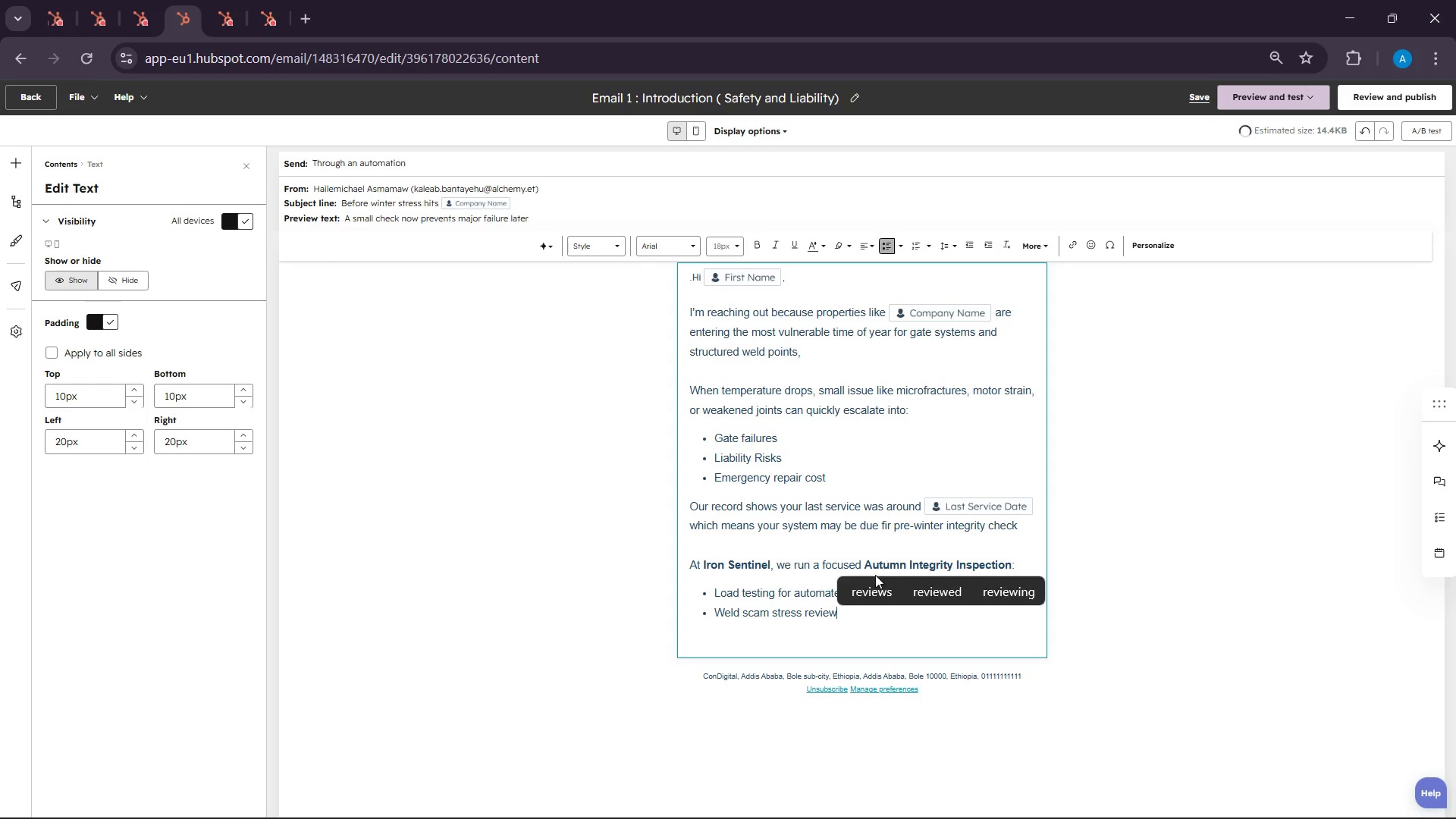 
key(Enter)
 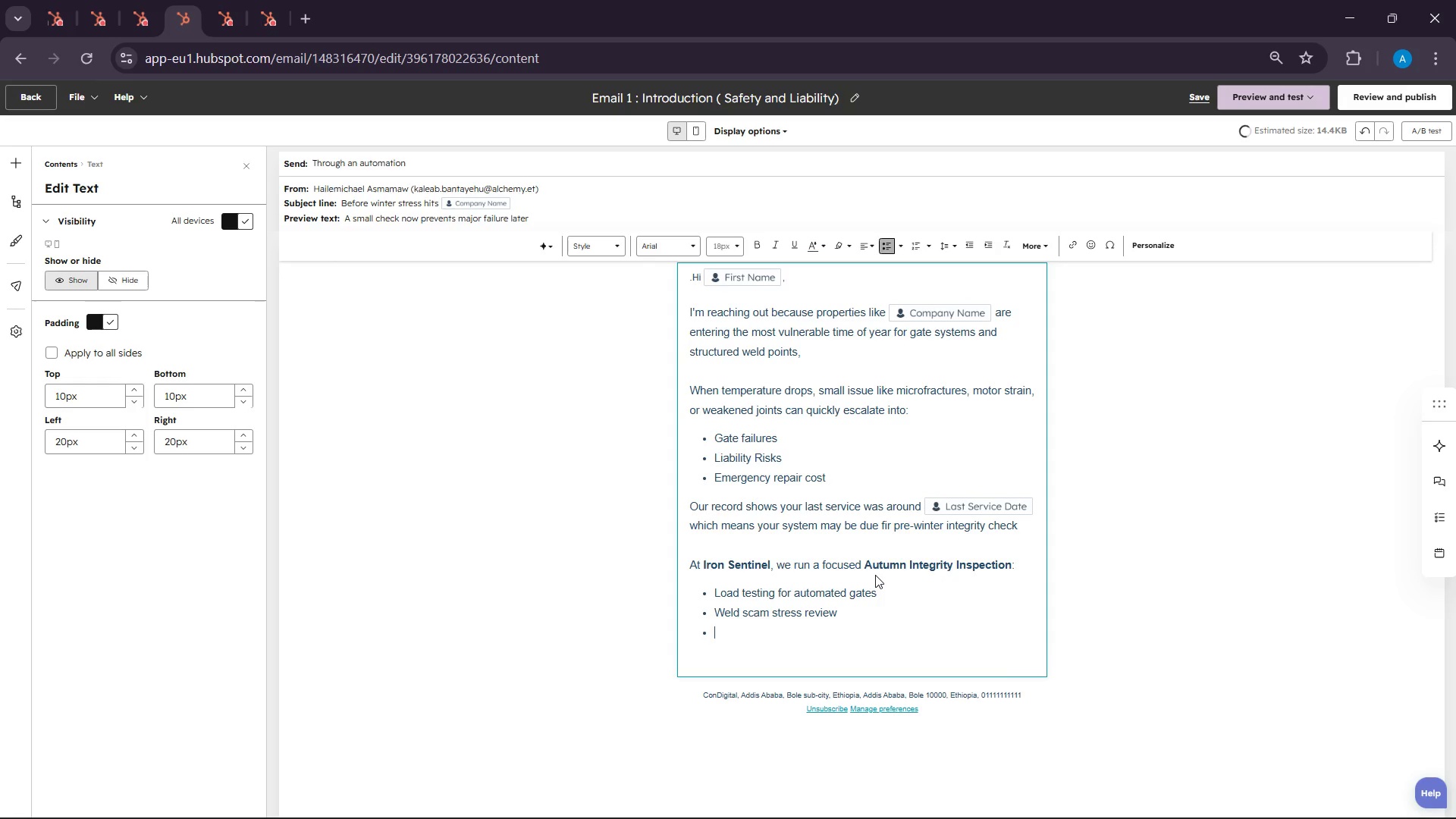 
type(Masonary )
key(Backspace)
key(Backspace)
key(Backspace)
key(Backspace)
type(ry Cr)
key(Backspace)
key(Backspace)
type(crack and expan)
 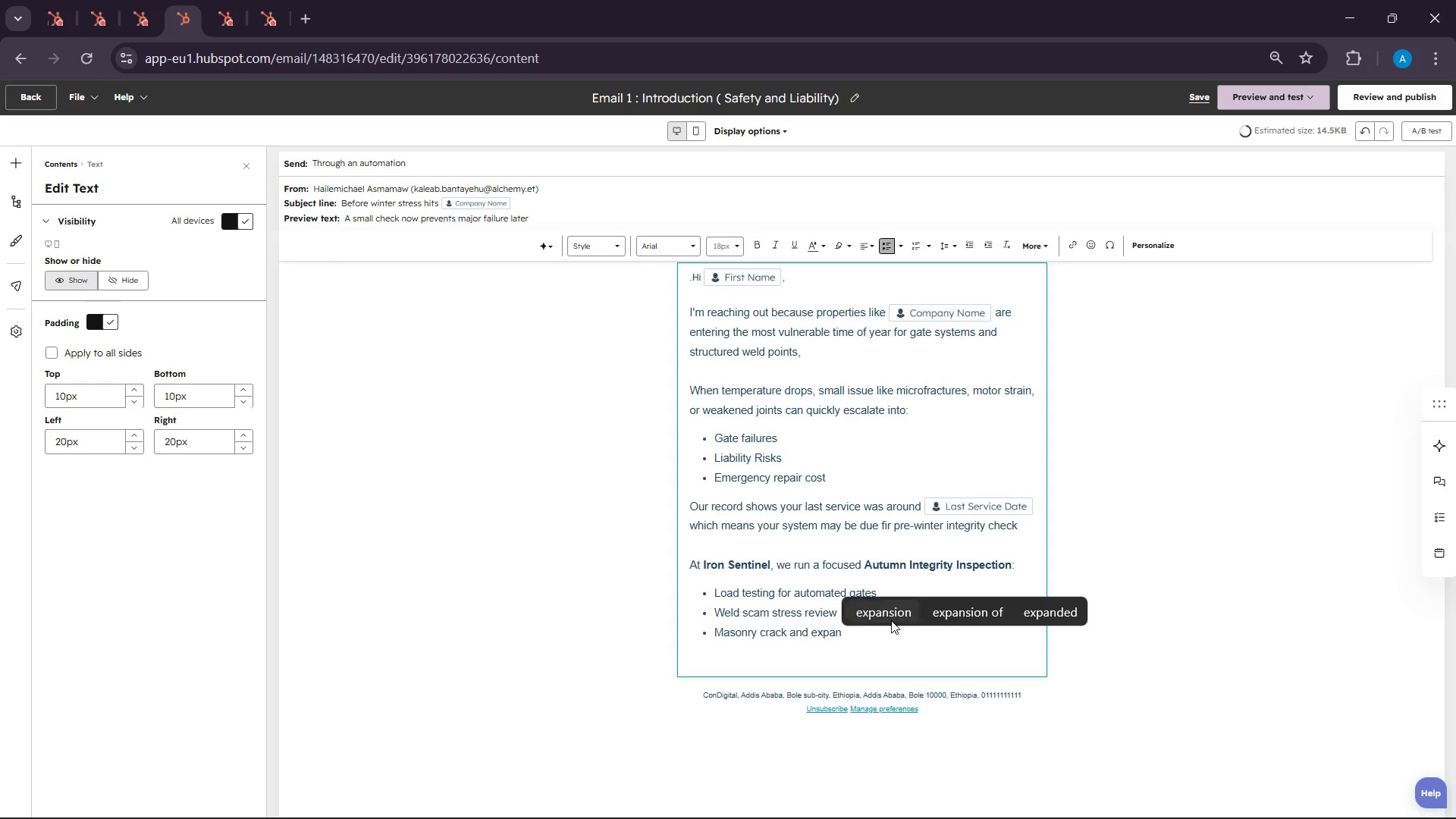 
left_click([891, 621])
 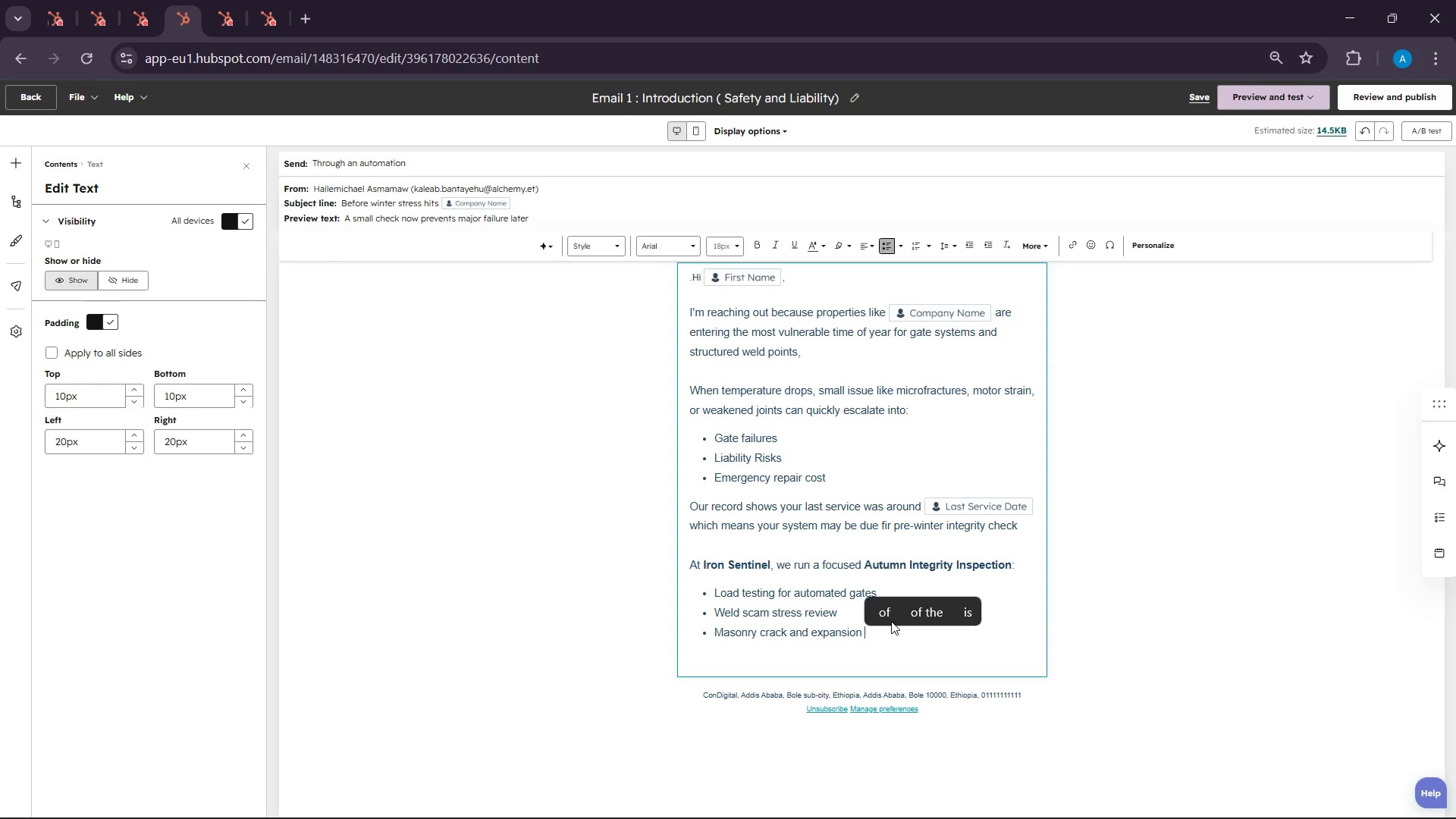 
type(che)
 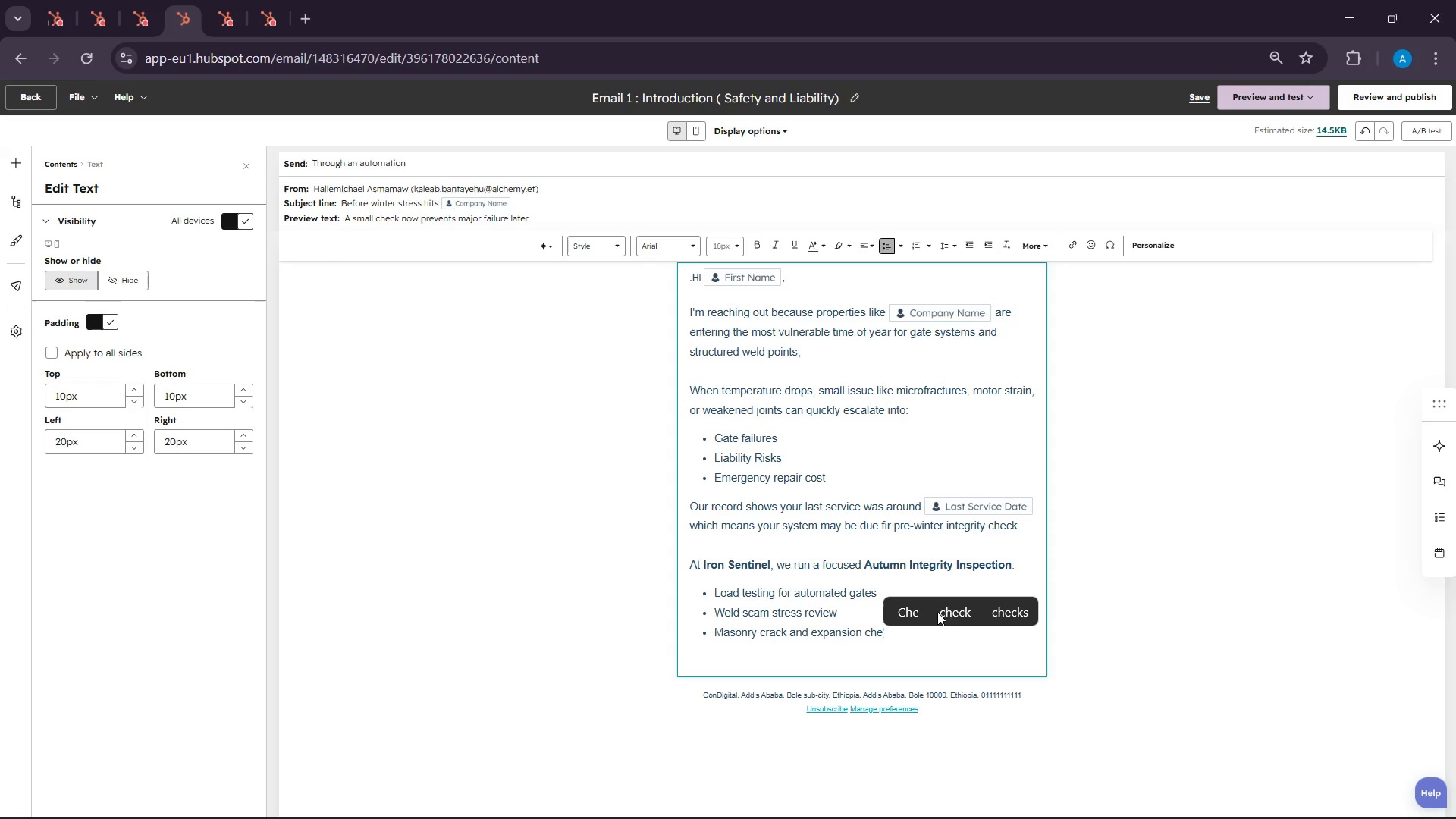 
left_click([957, 610])
 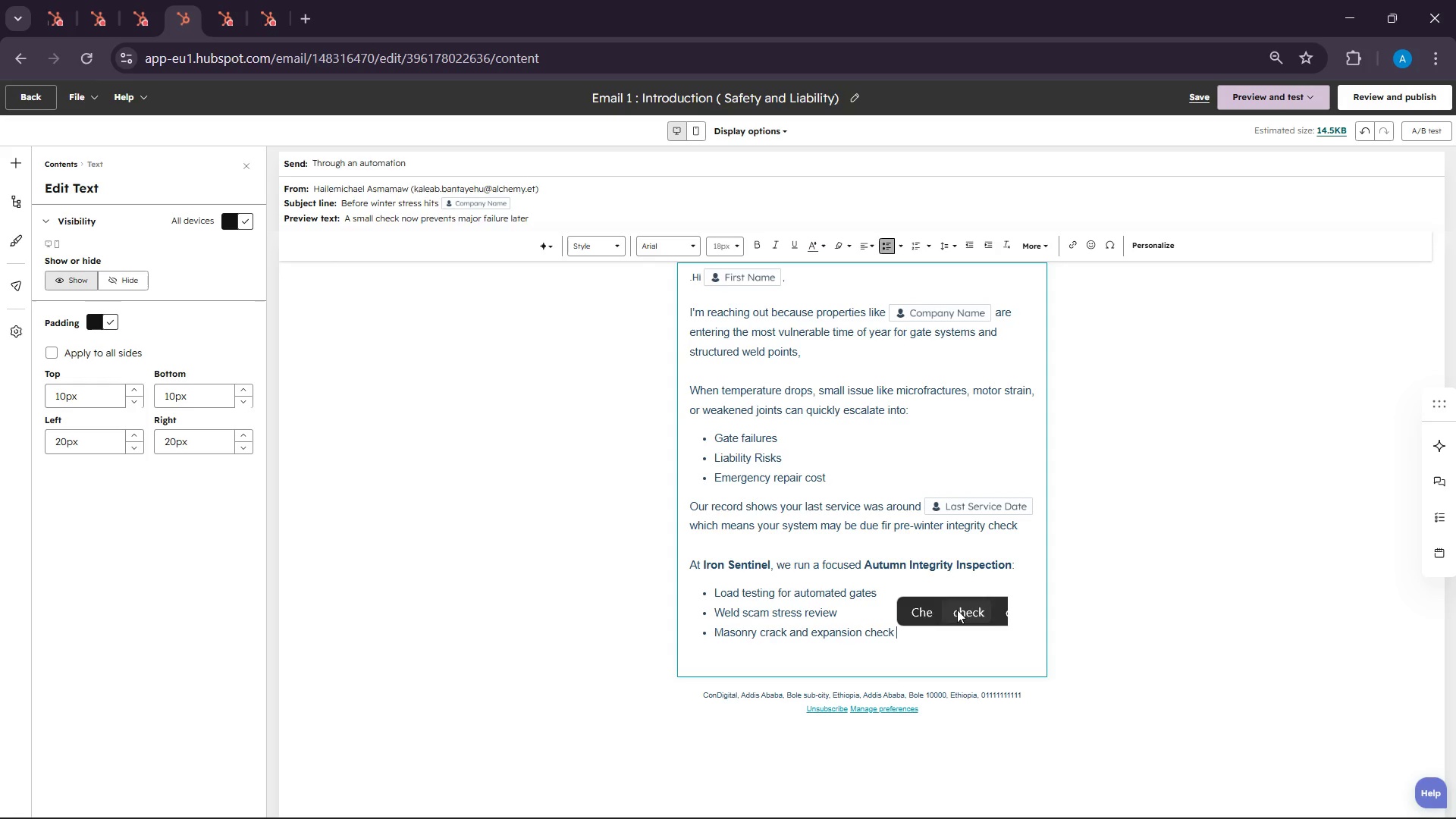 
key(Enter)
 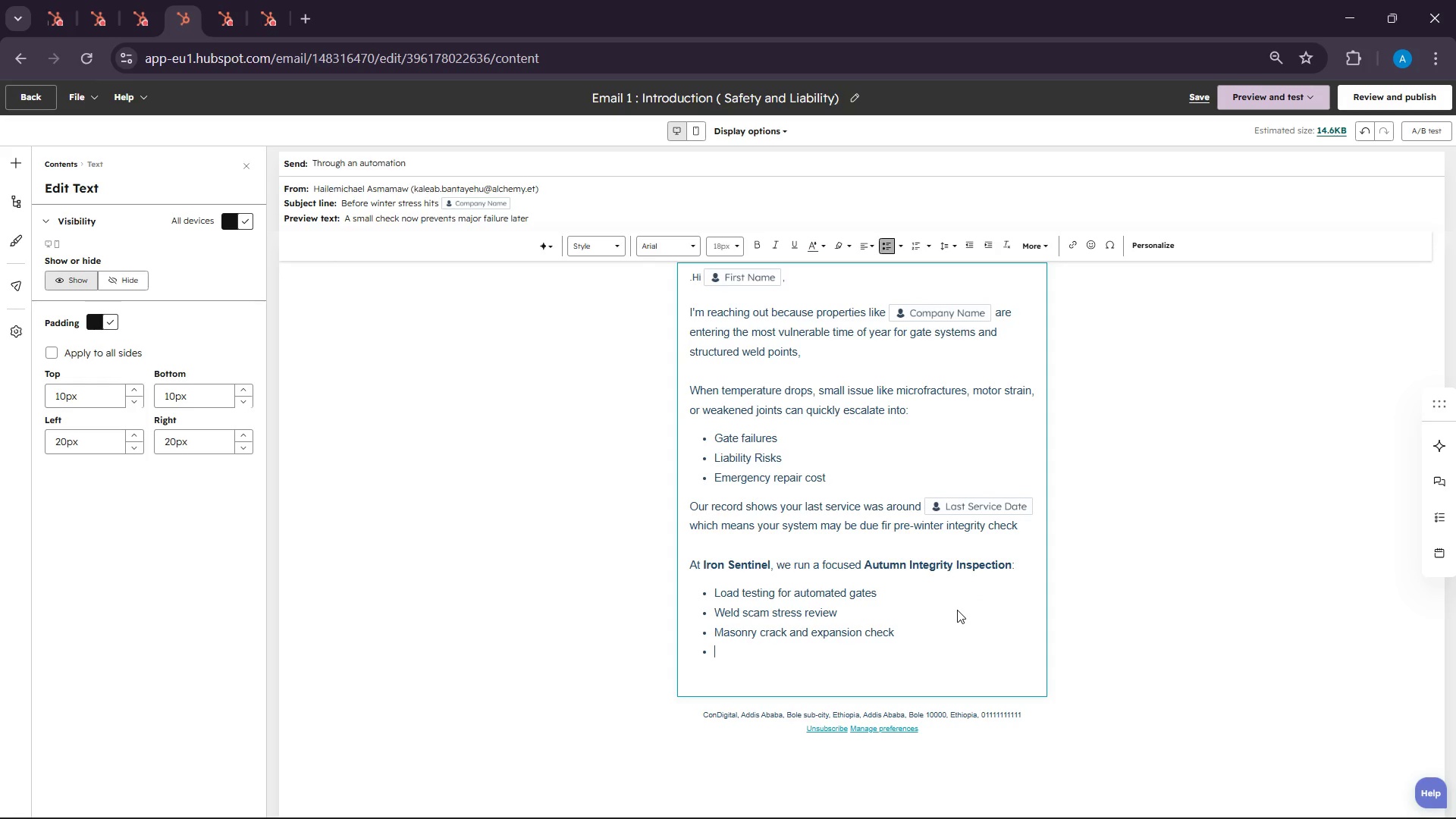 
type(Motor and hinge calib)
 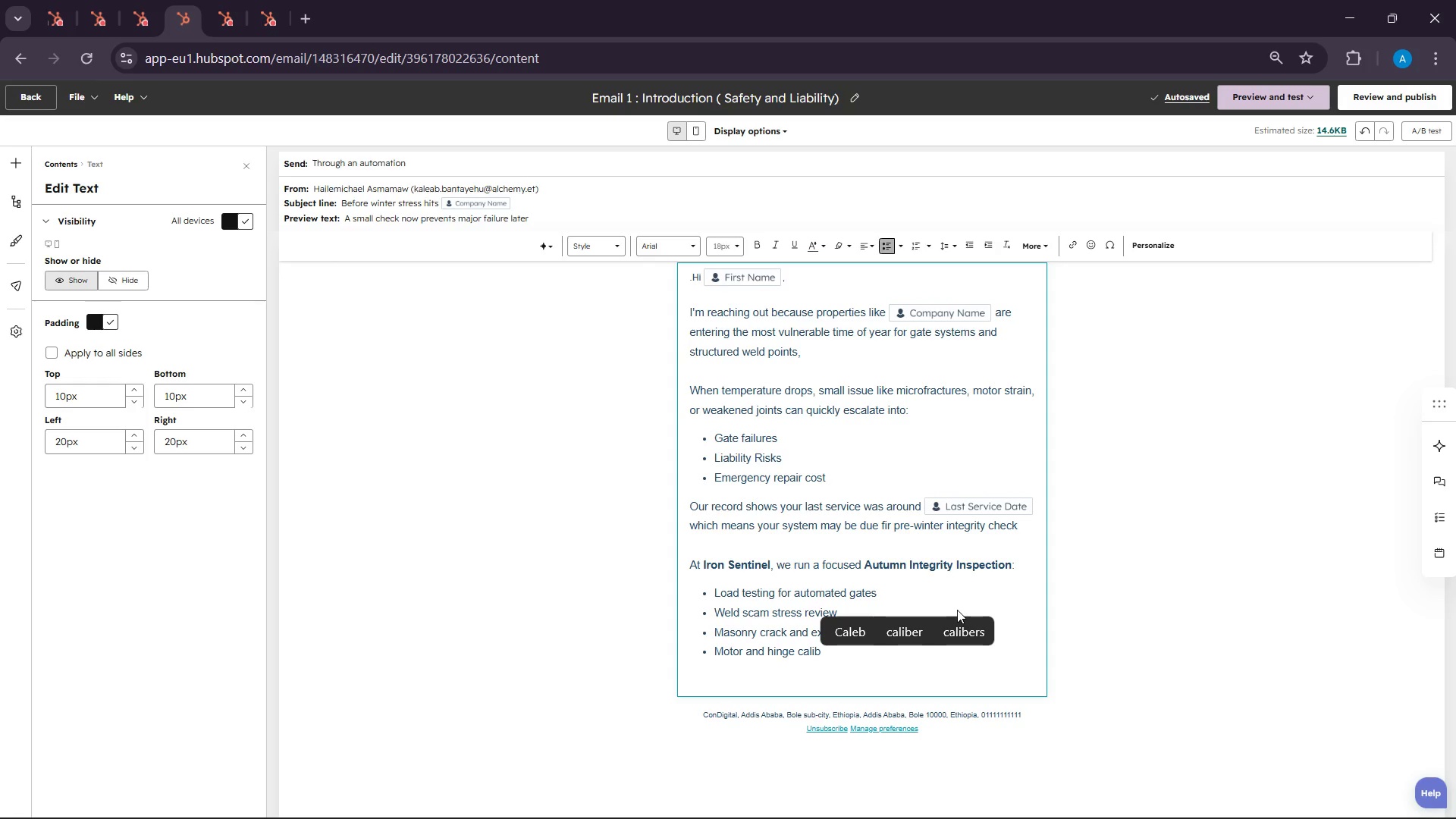 
wait(5.33)
 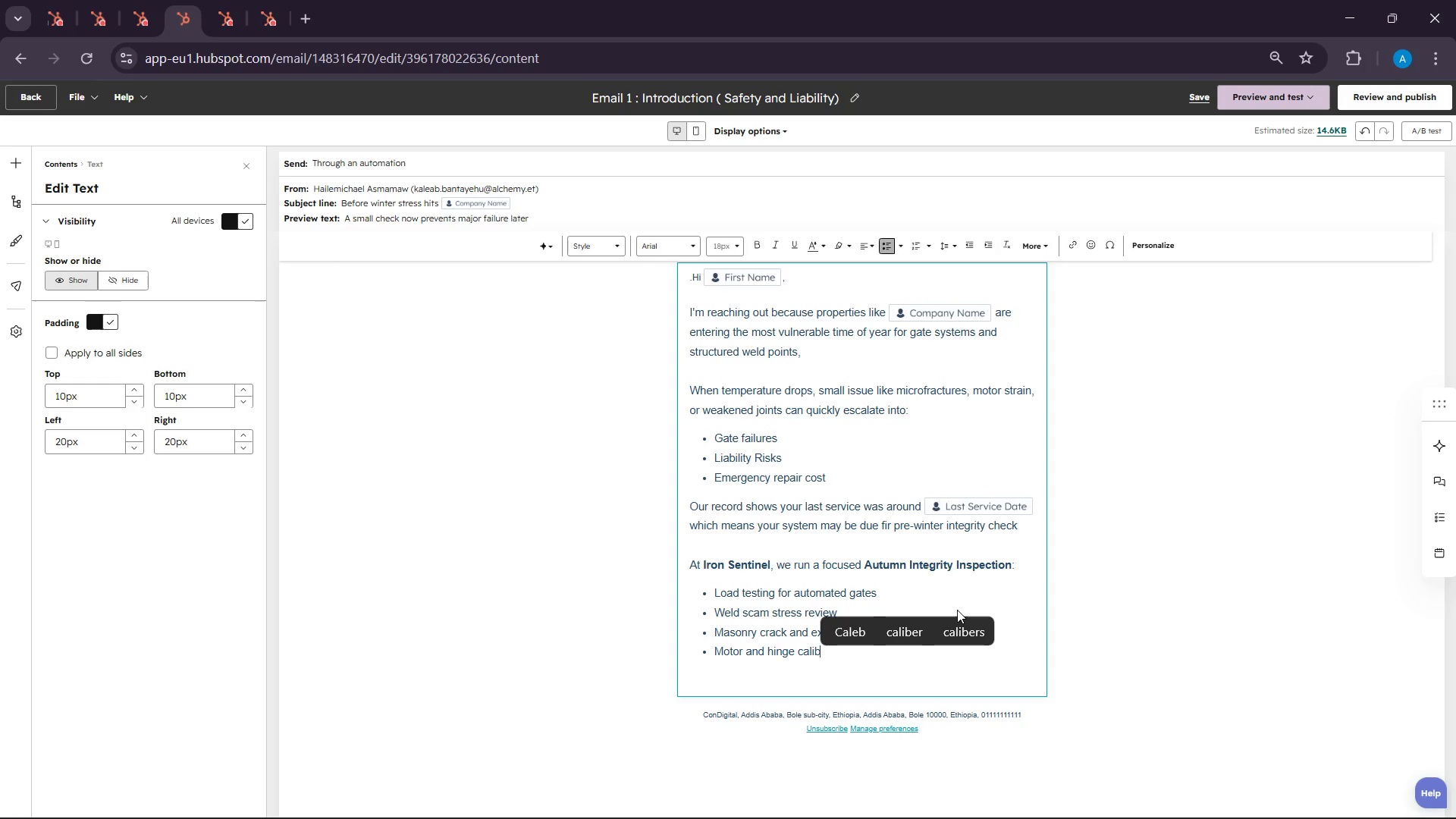 
type(ration)
 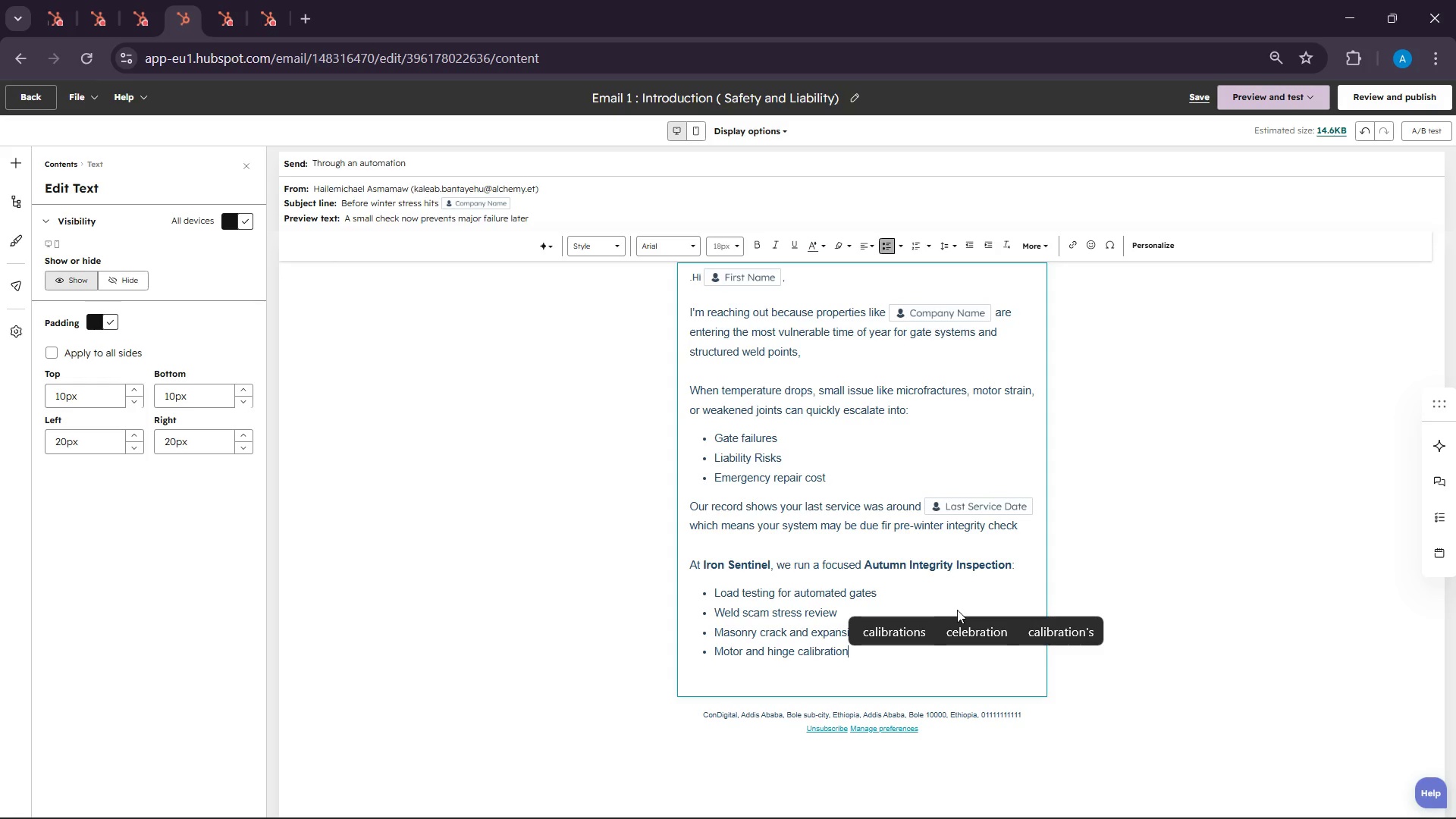 
key(Enter)
 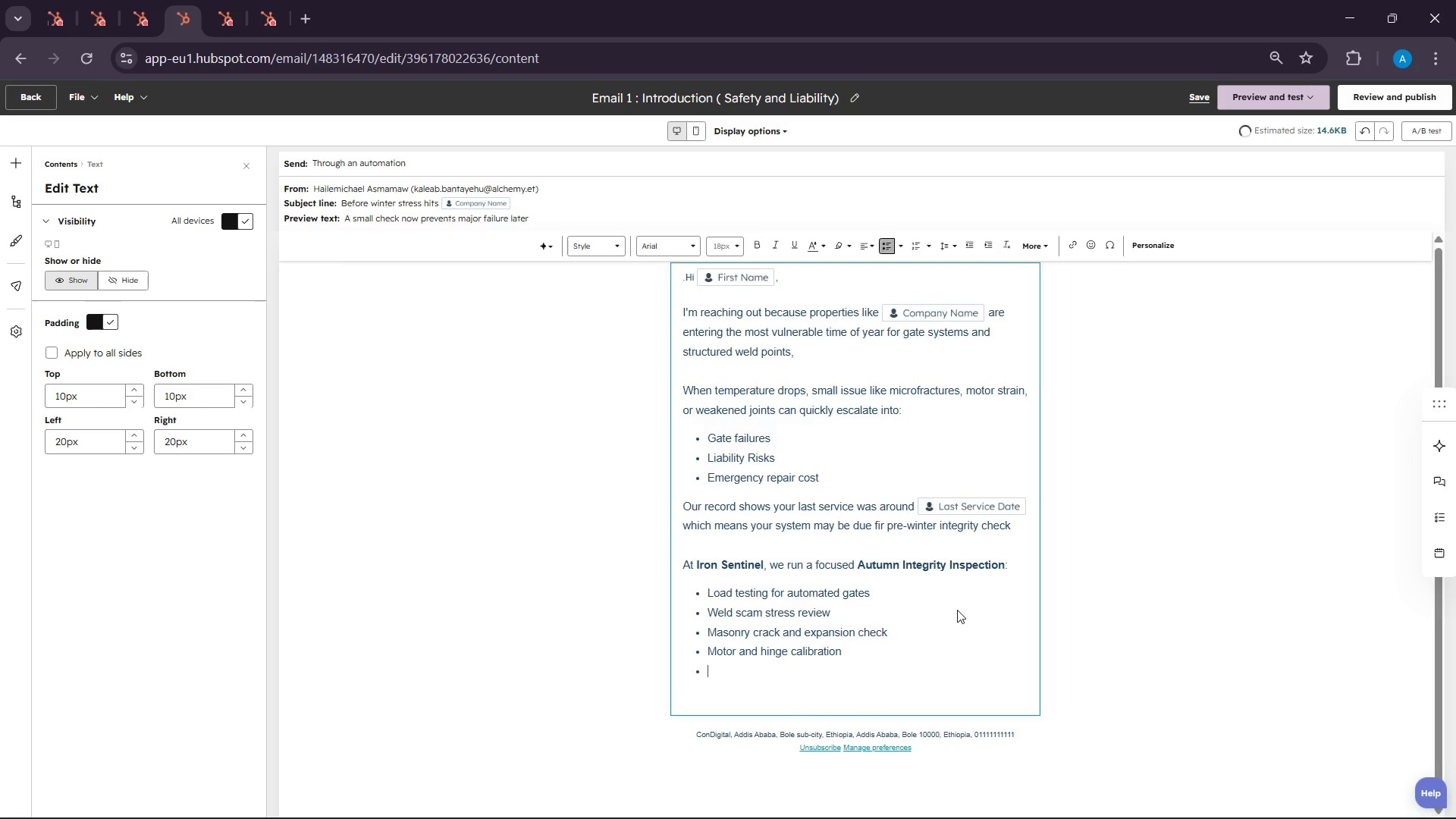 
key(Enter)
 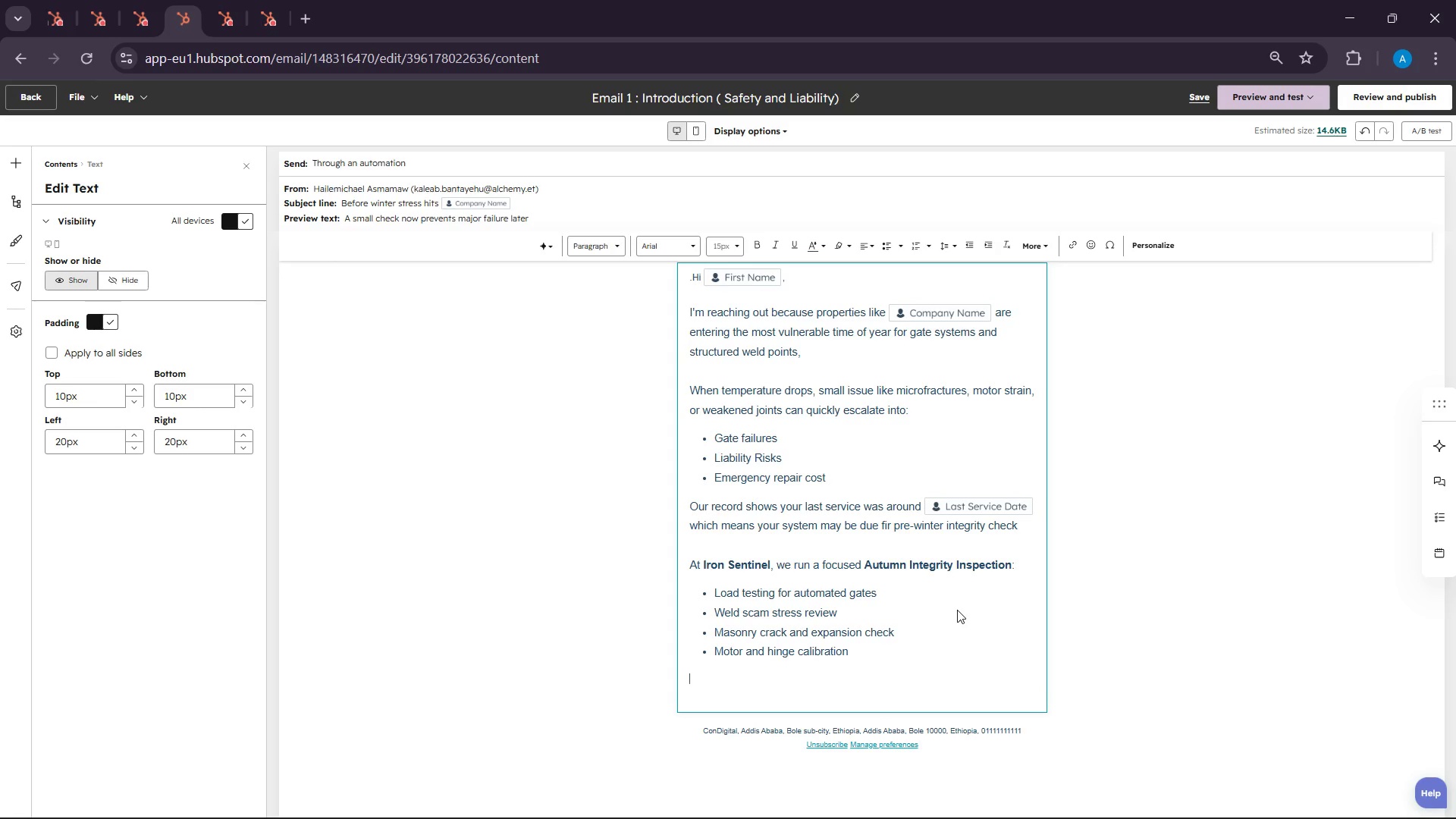 
type(This )
key(Backspace)
key(Backspace)
key(Backspace)
key(Backspace)
key(Backspace)
 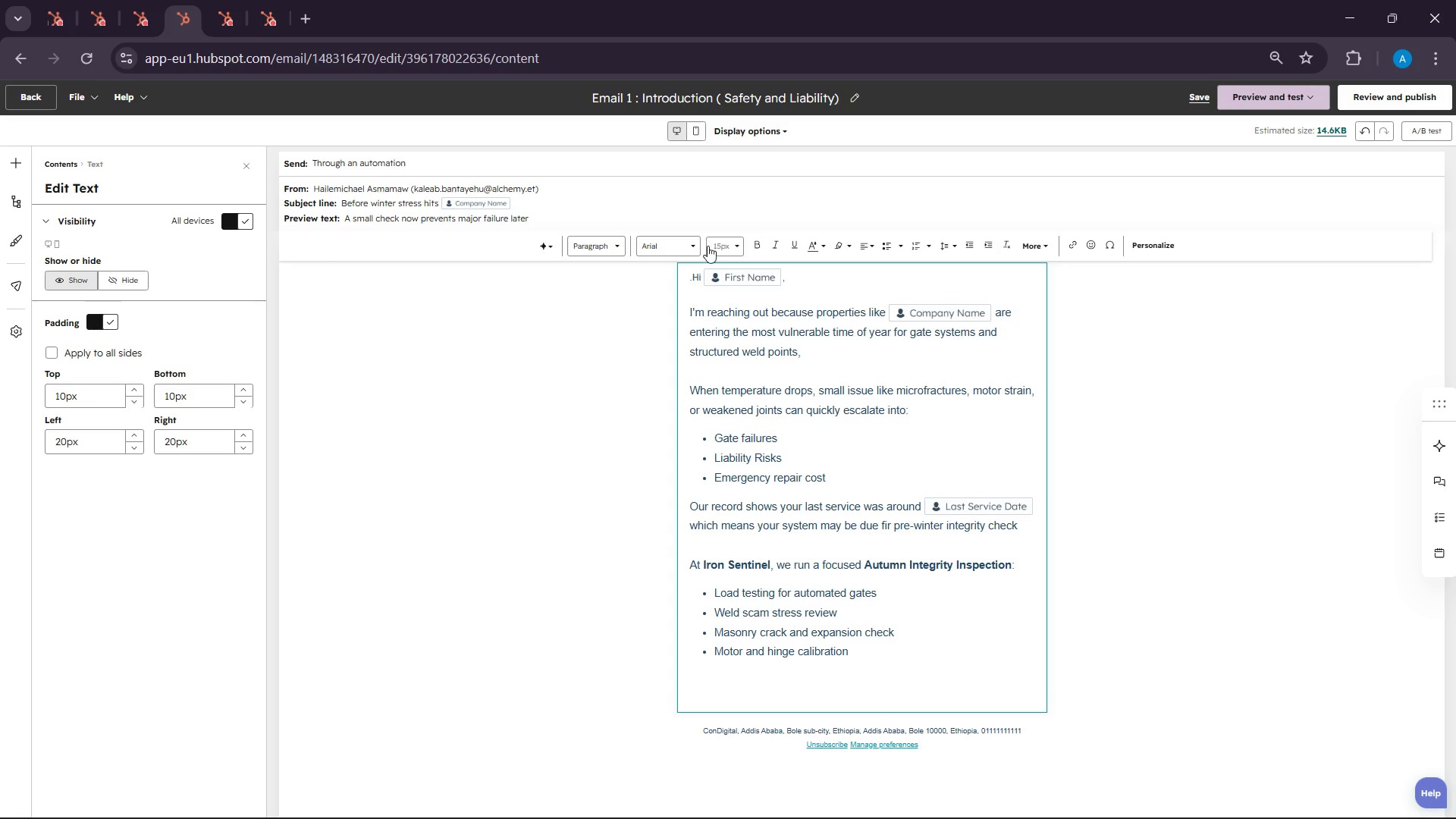 
left_click([731, 250])
 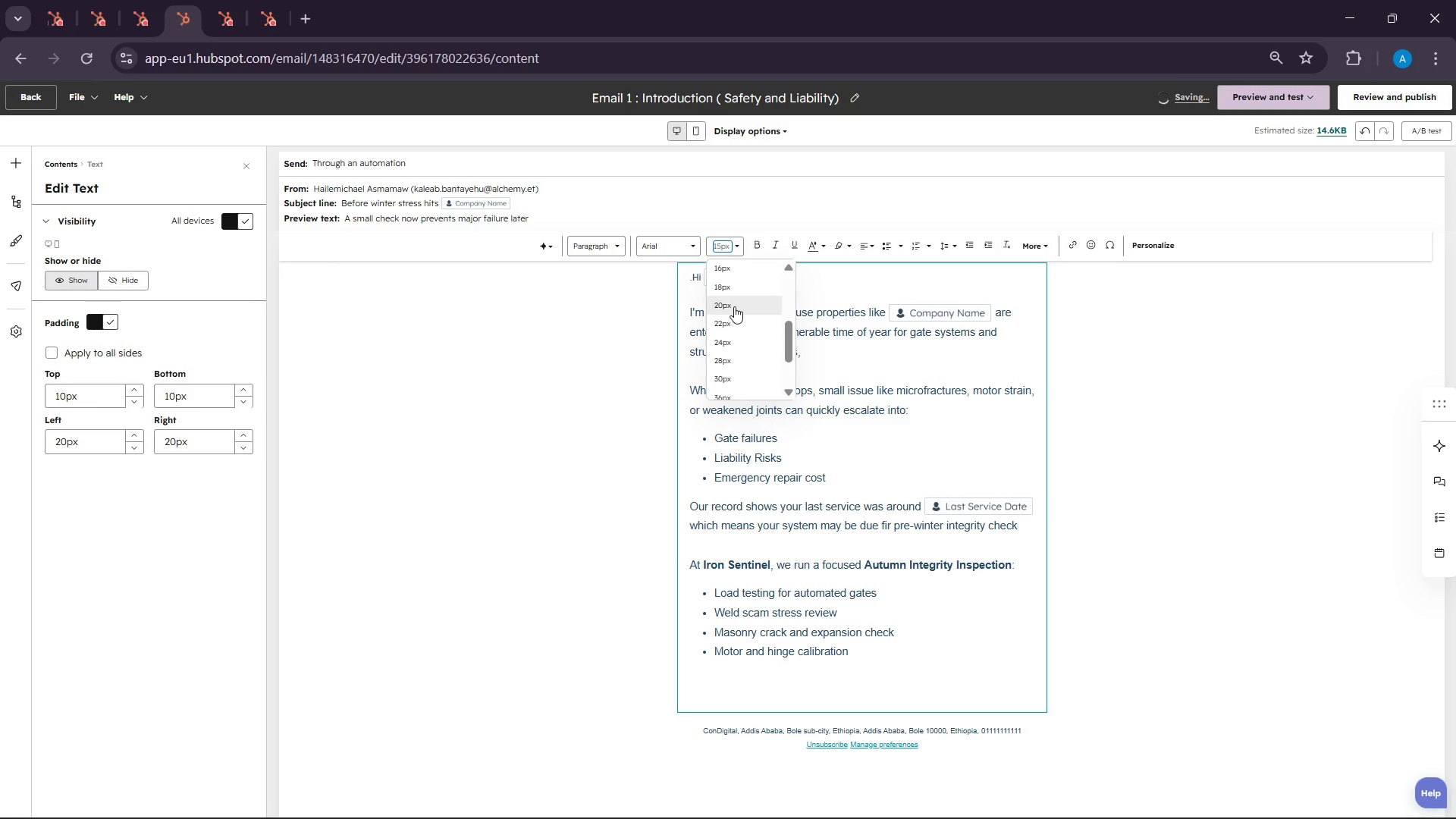 
left_click([728, 286])
 